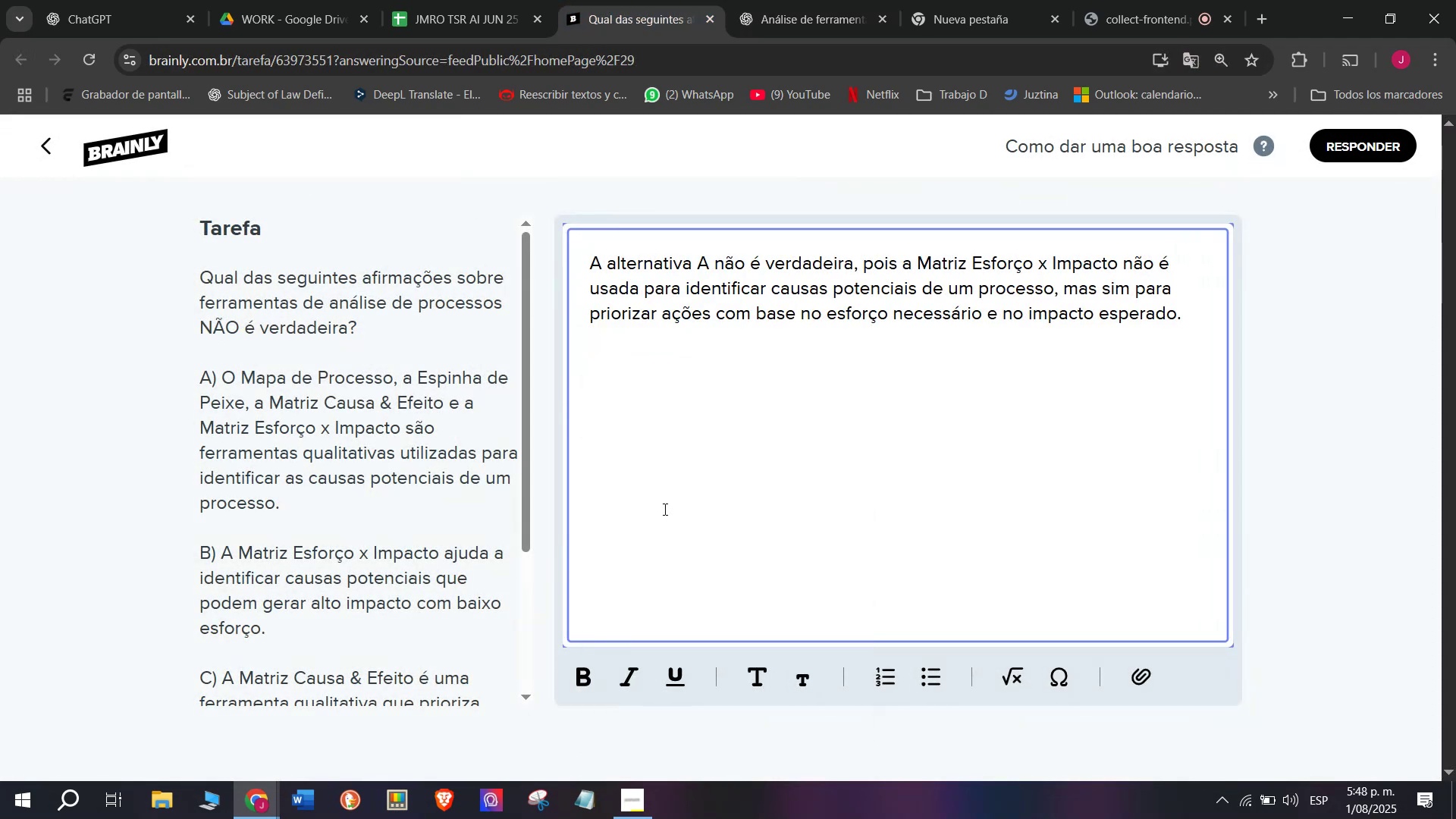 
key(Enter)
 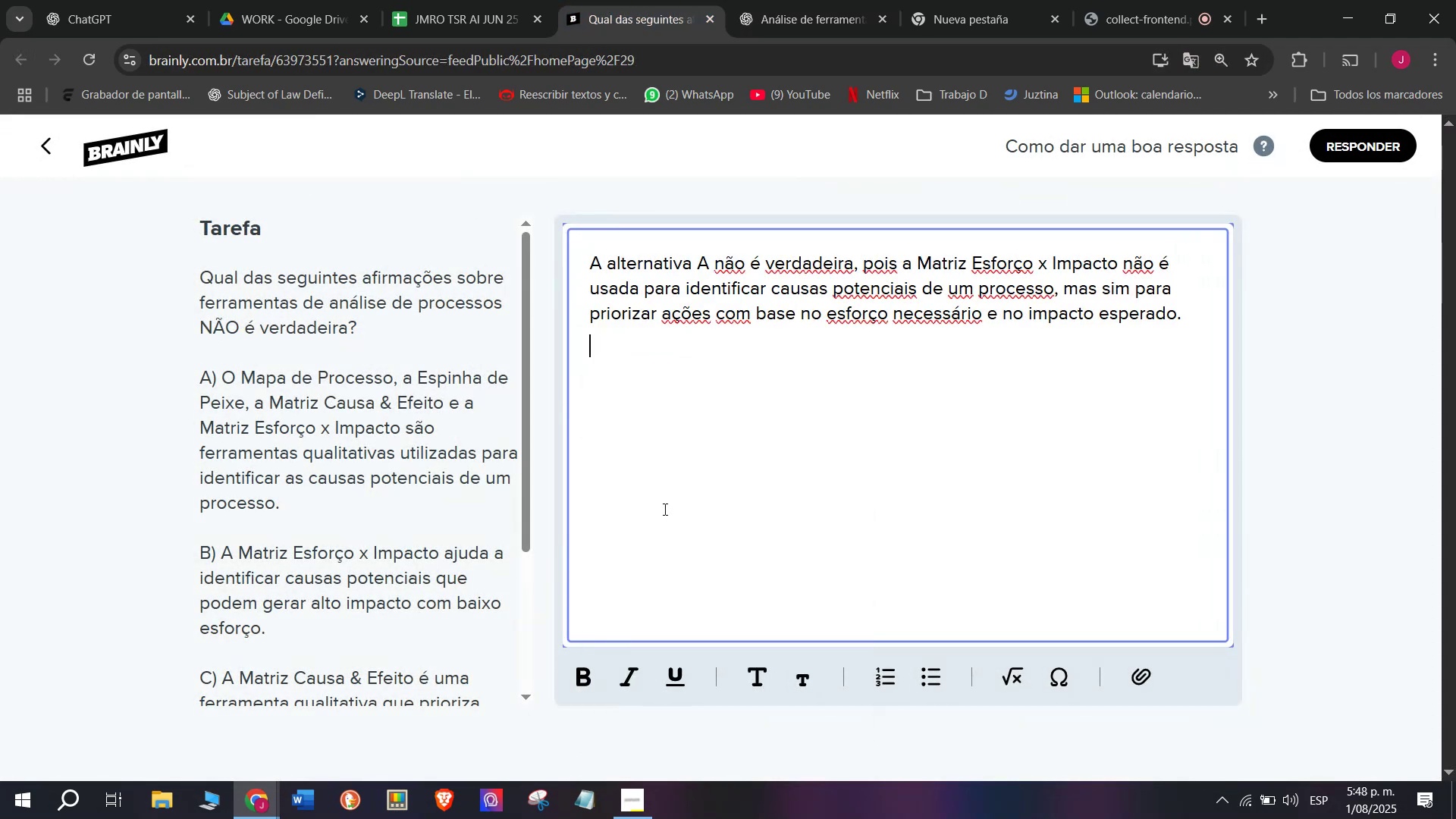 
key(Enter)
 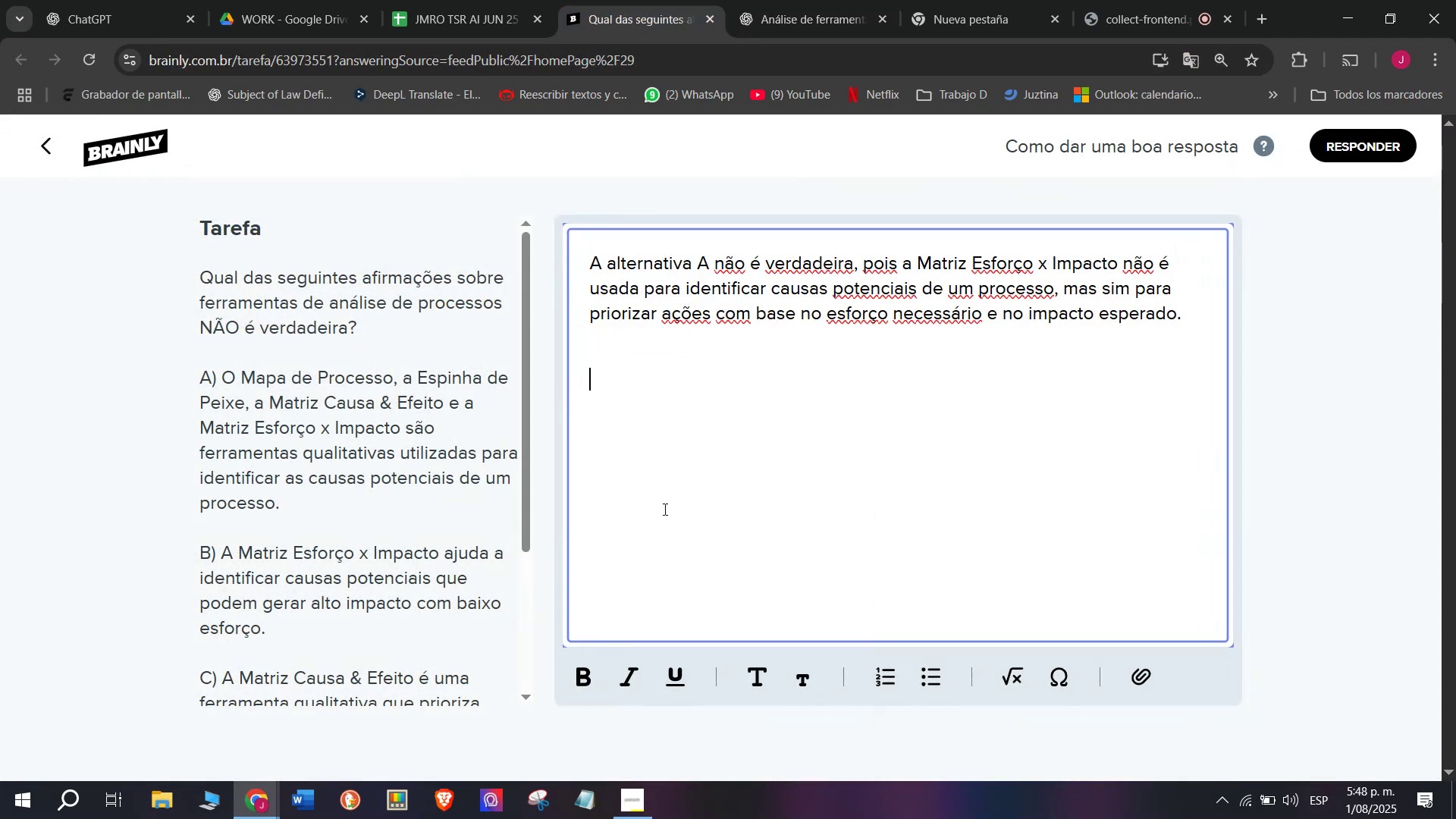 
key(Meta+MetaLeft)
 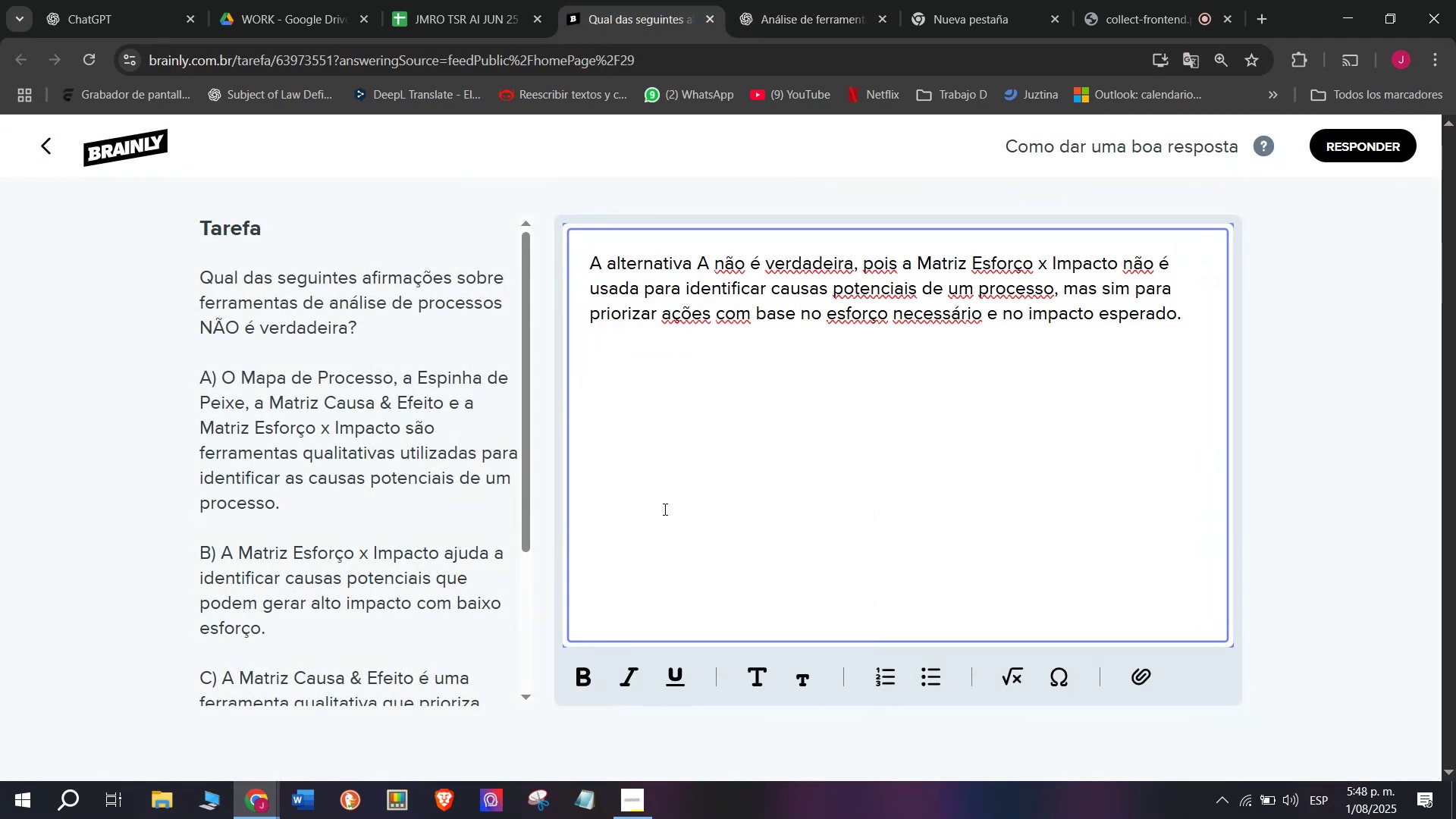 
key(Meta+V)
 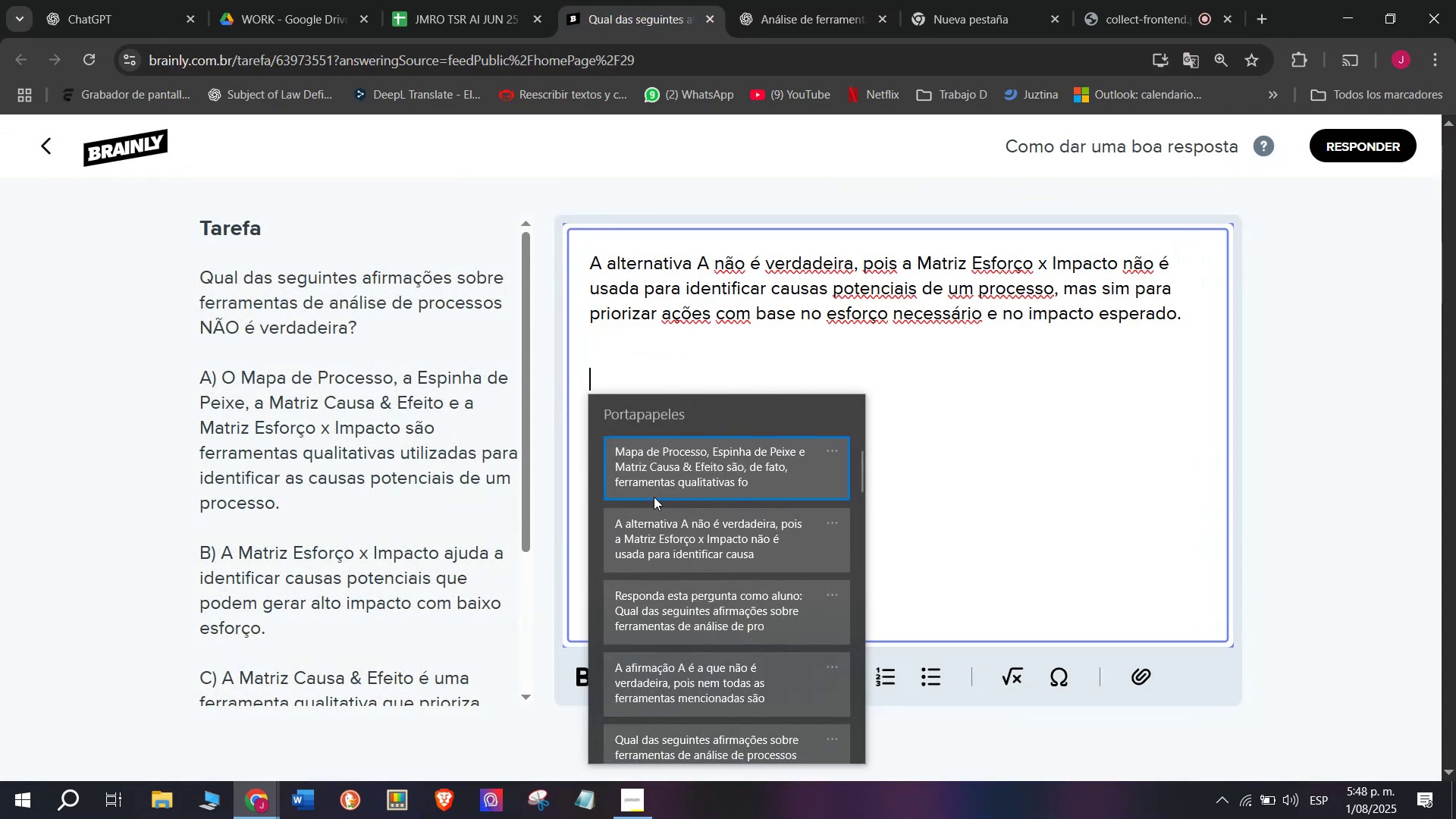 
key(Control+ControlLeft)
 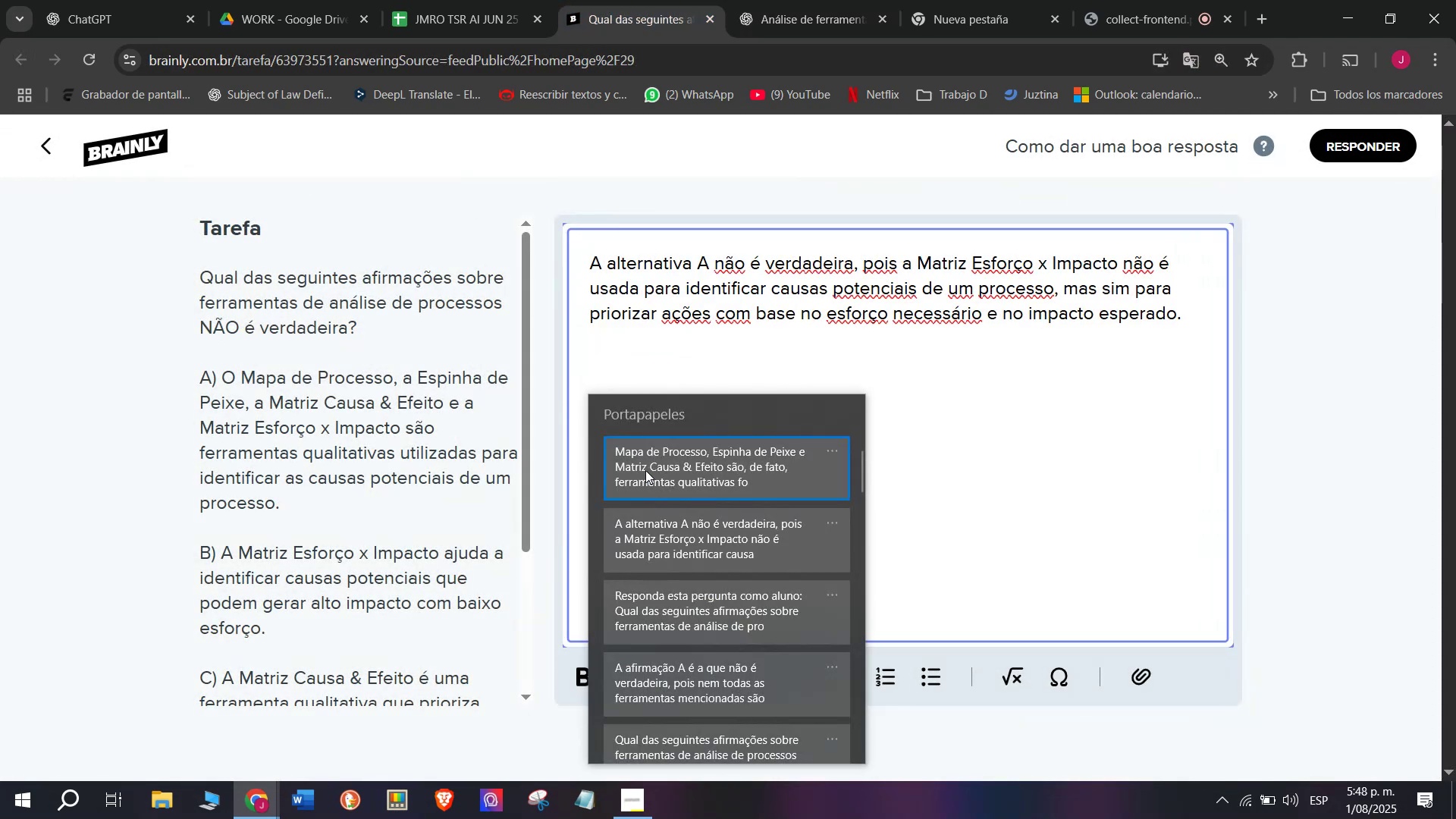 
key(Control+V)
 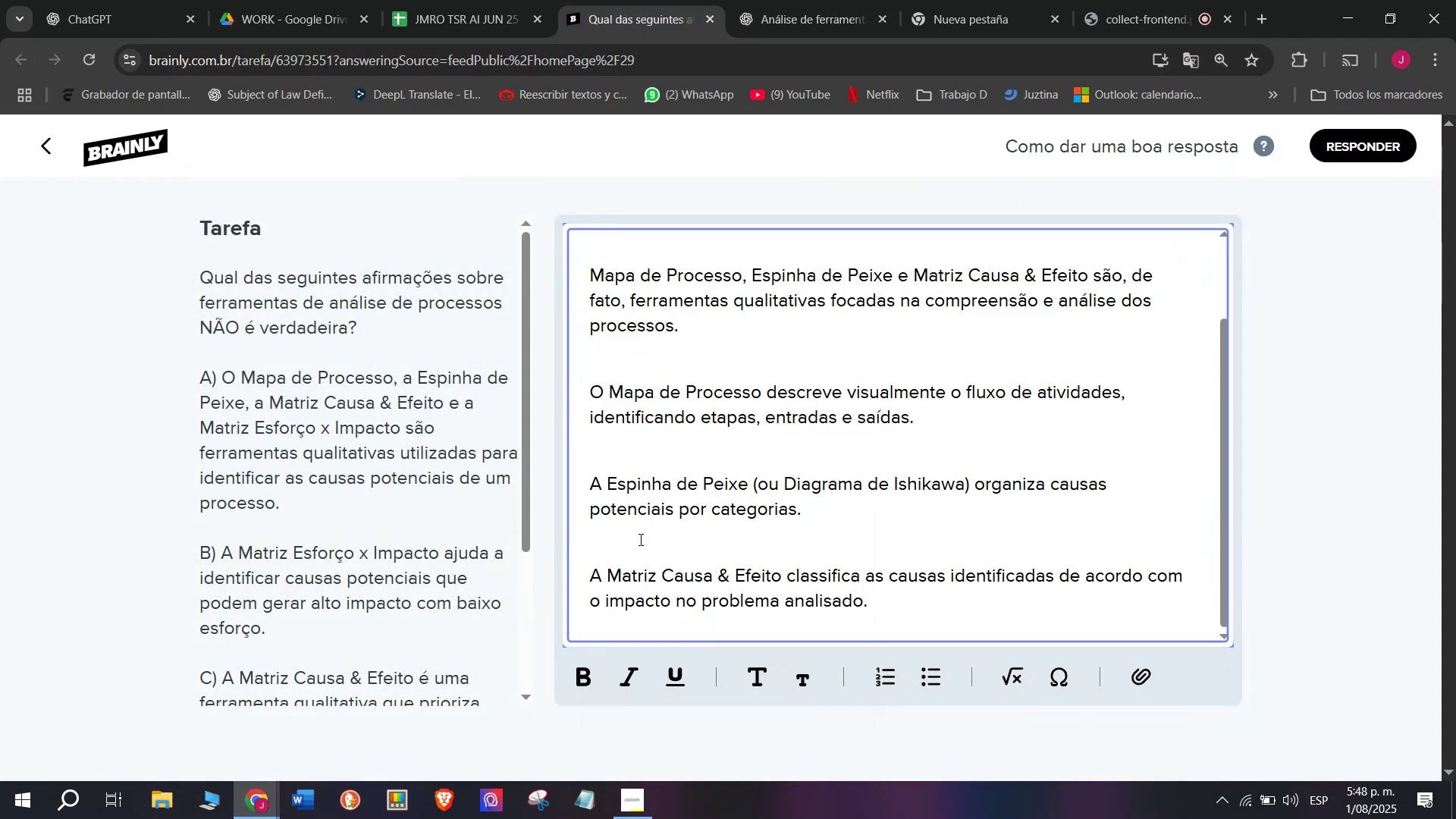 
key(Backspace)
 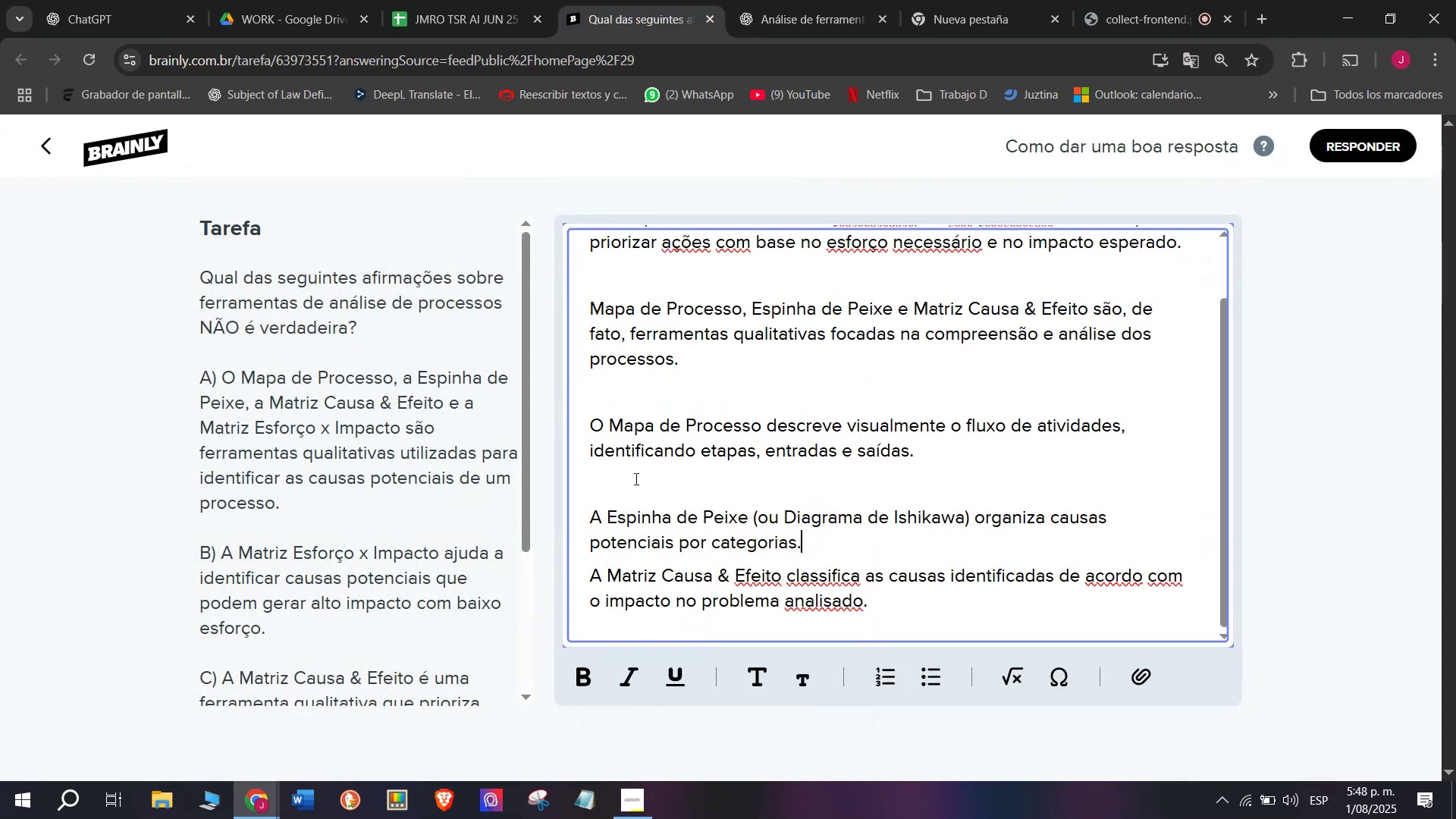 
left_click([626, 485])
 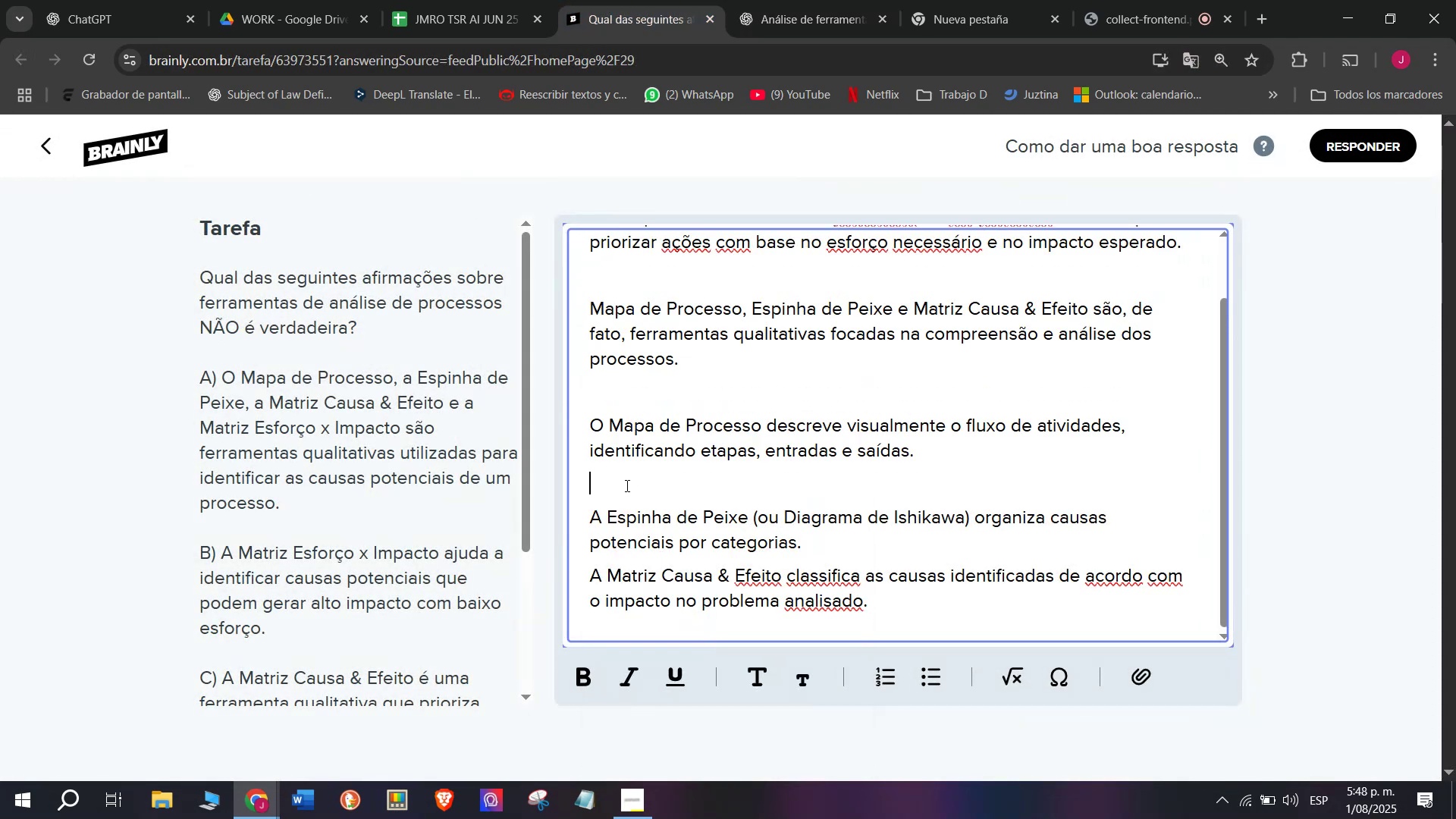 
key(Backspace)
 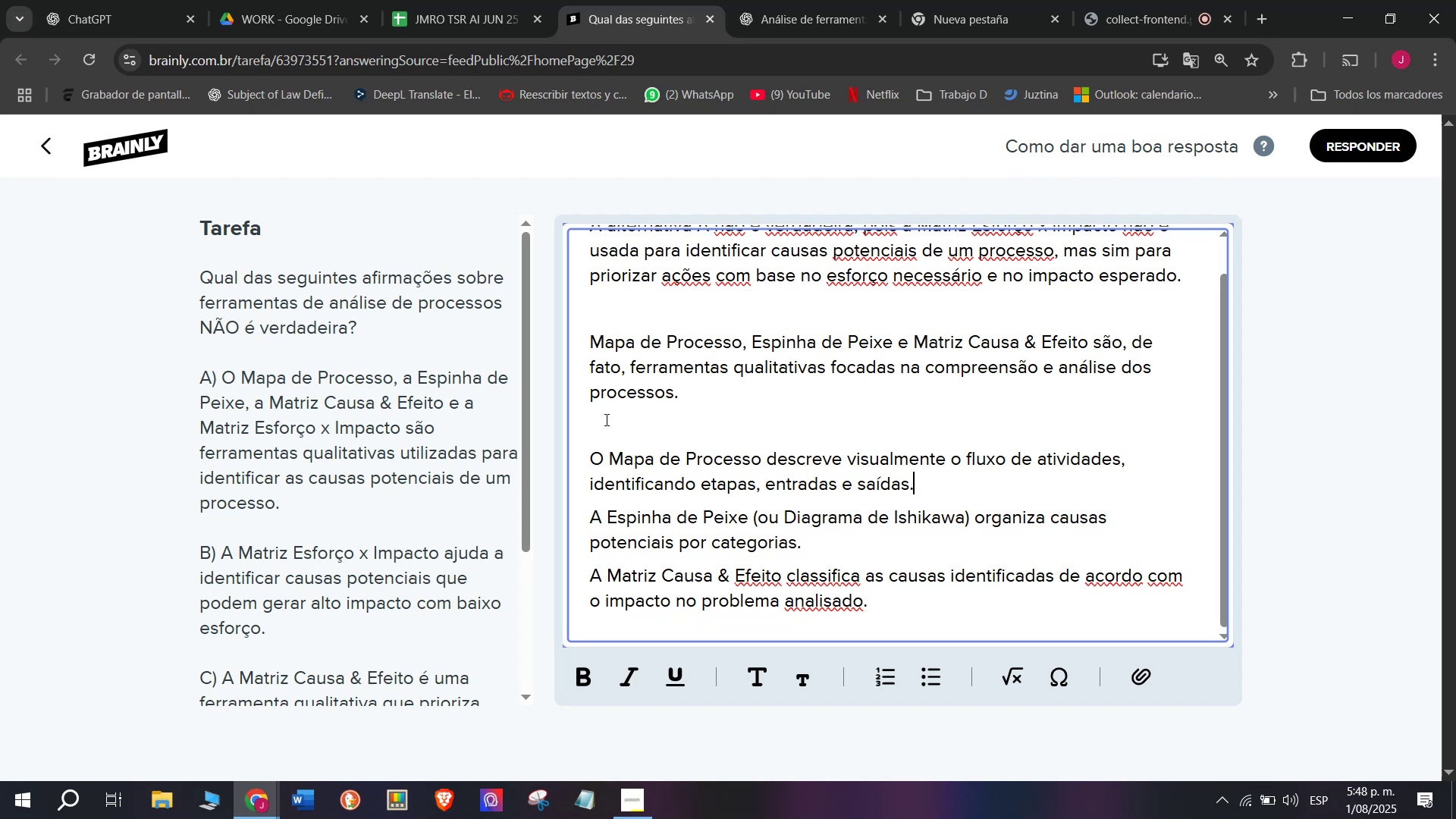 
left_click([605, 419])
 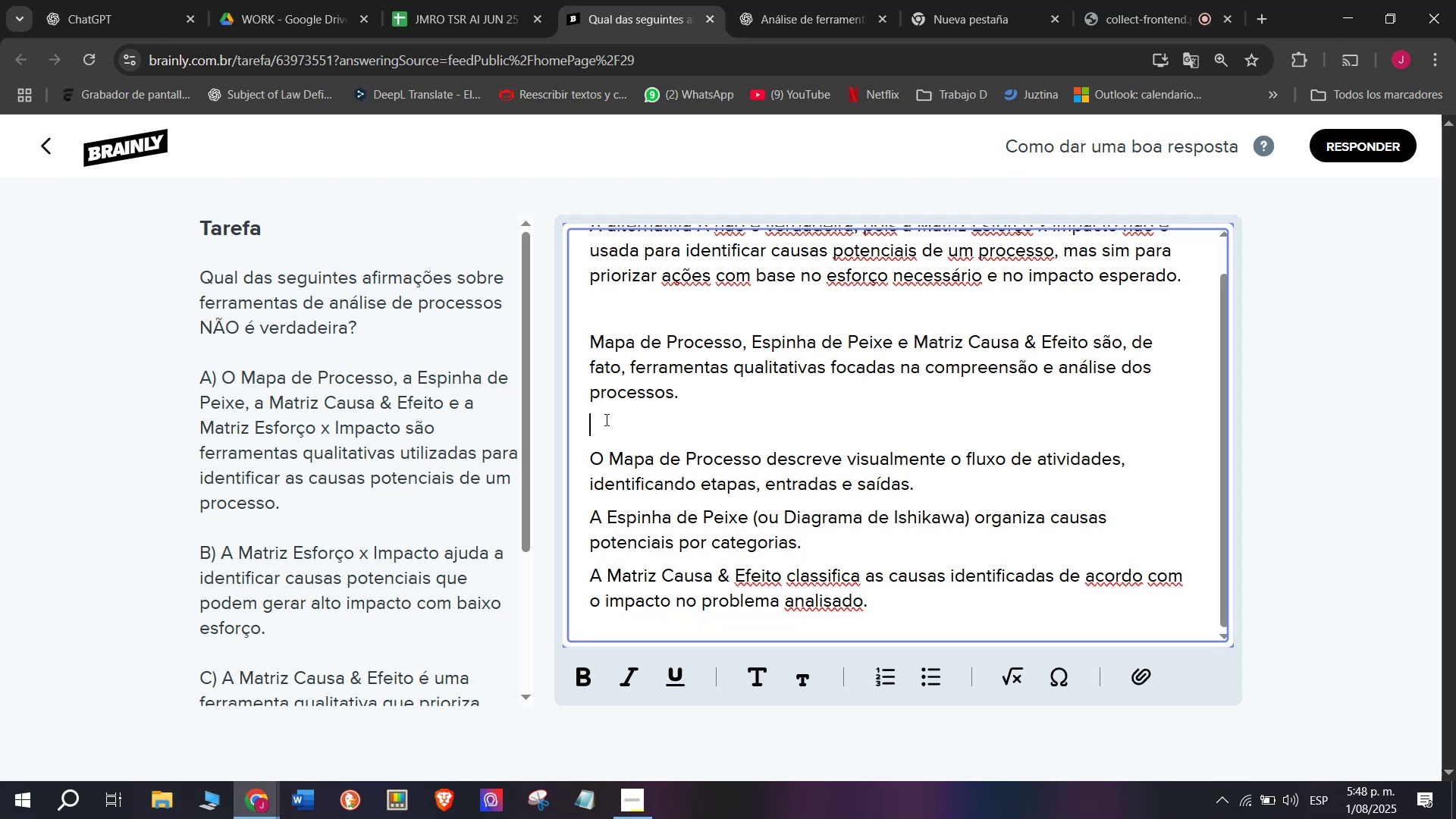 
key(Backspace)
 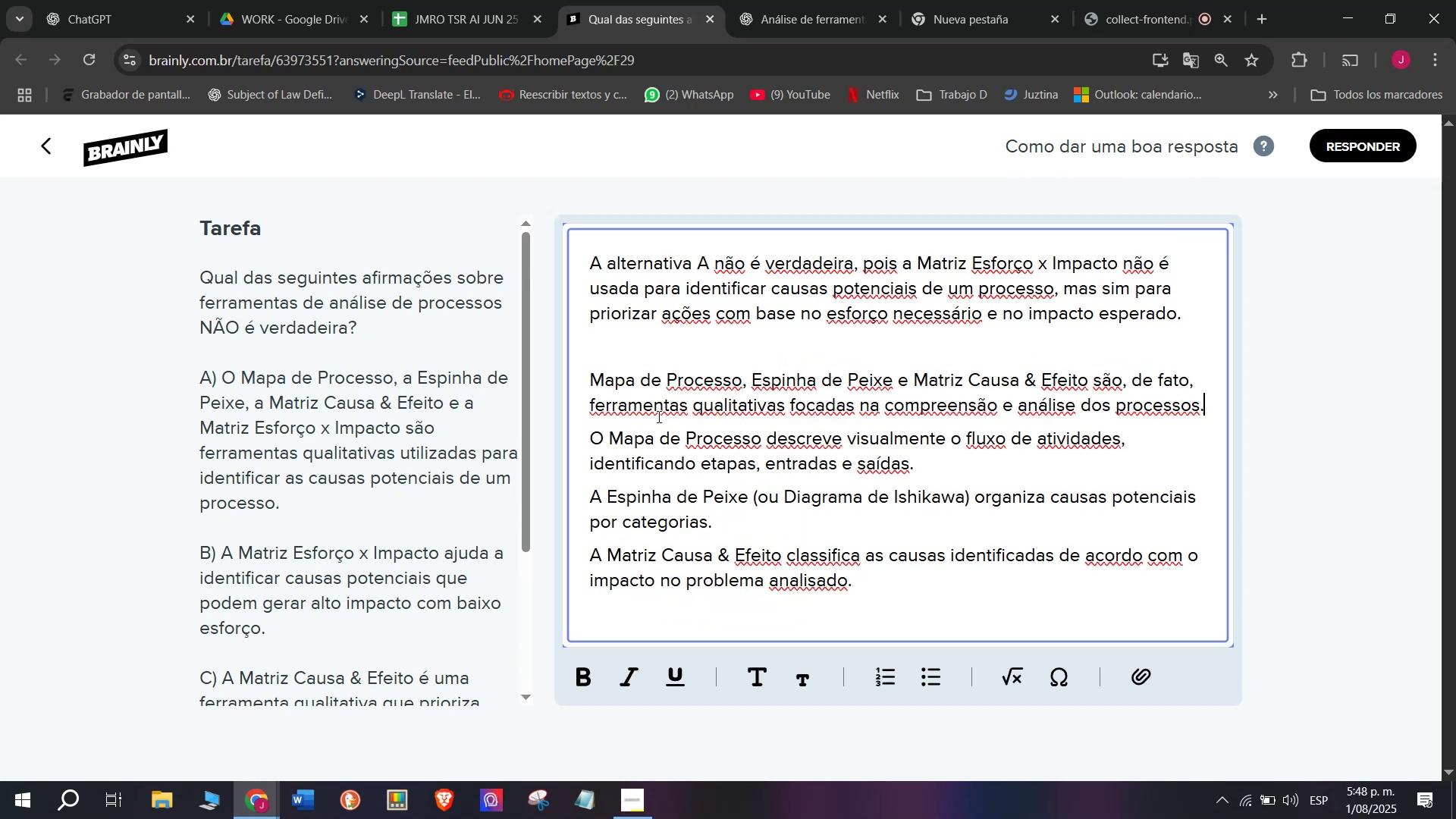 
left_click_drag(start_coordinate=[684, 438], to_coordinate=[681, 535])
 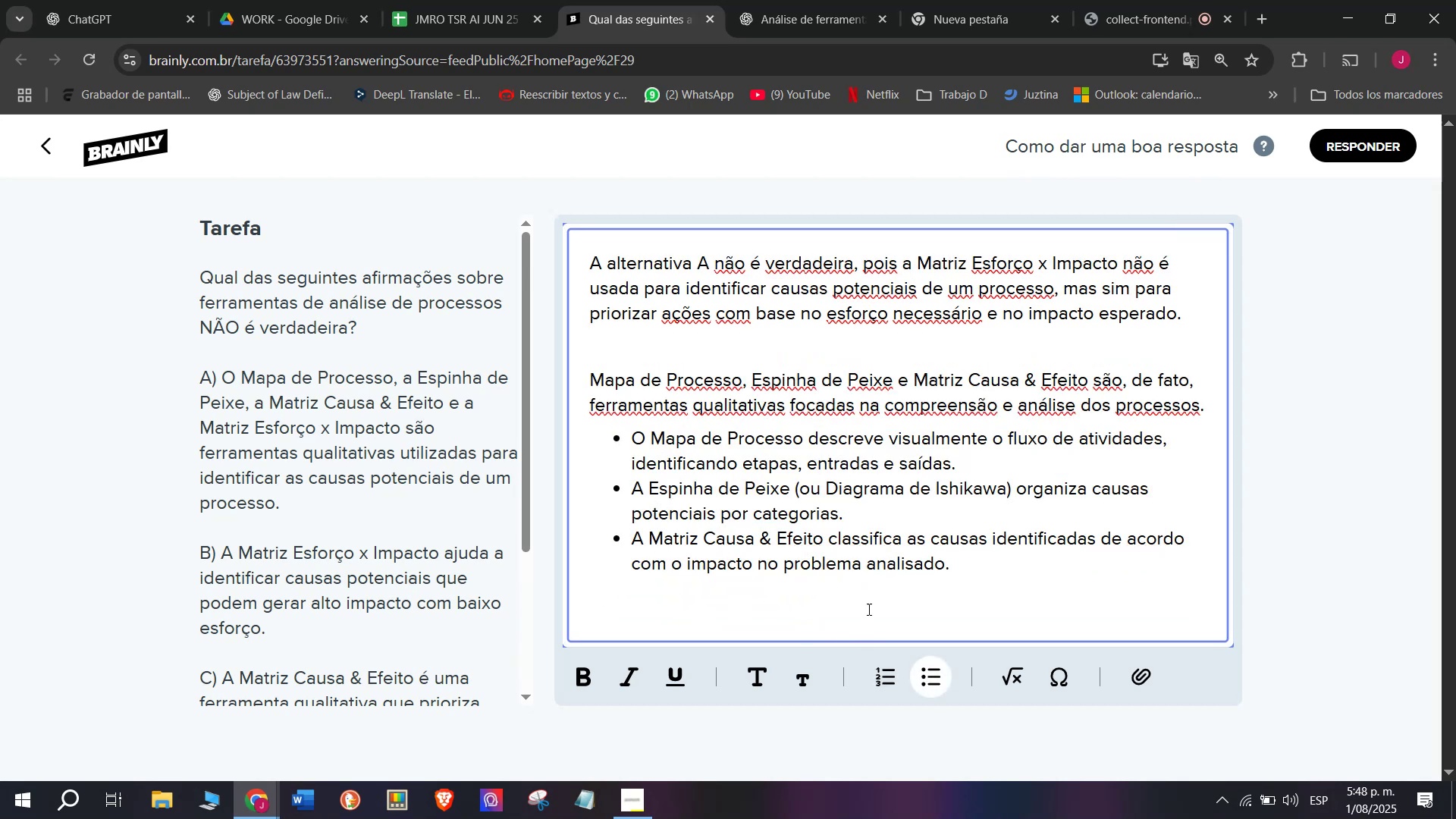 
left_click([639, 614])
 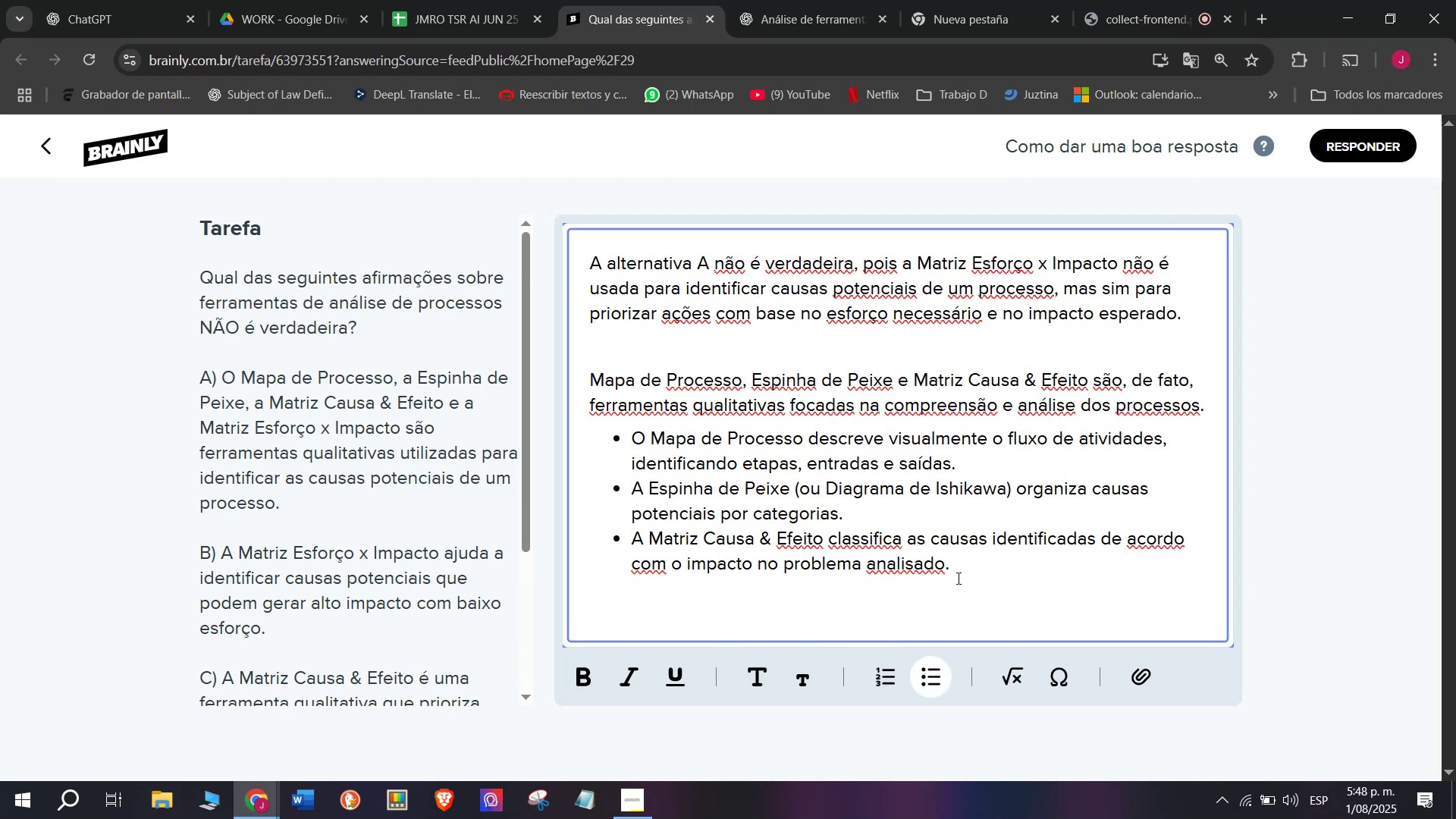 
key(Delete)
 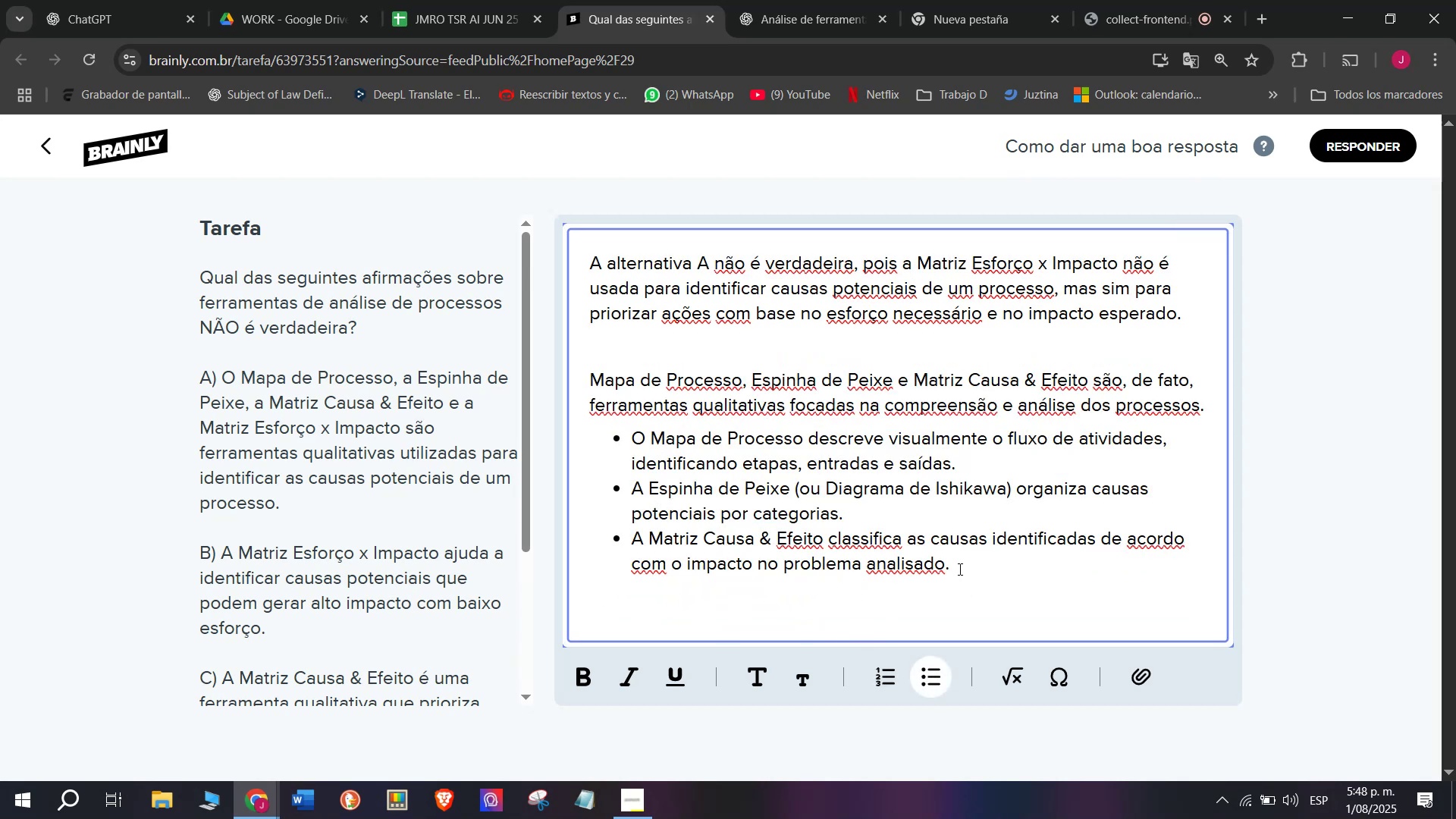 
key(Delete)
 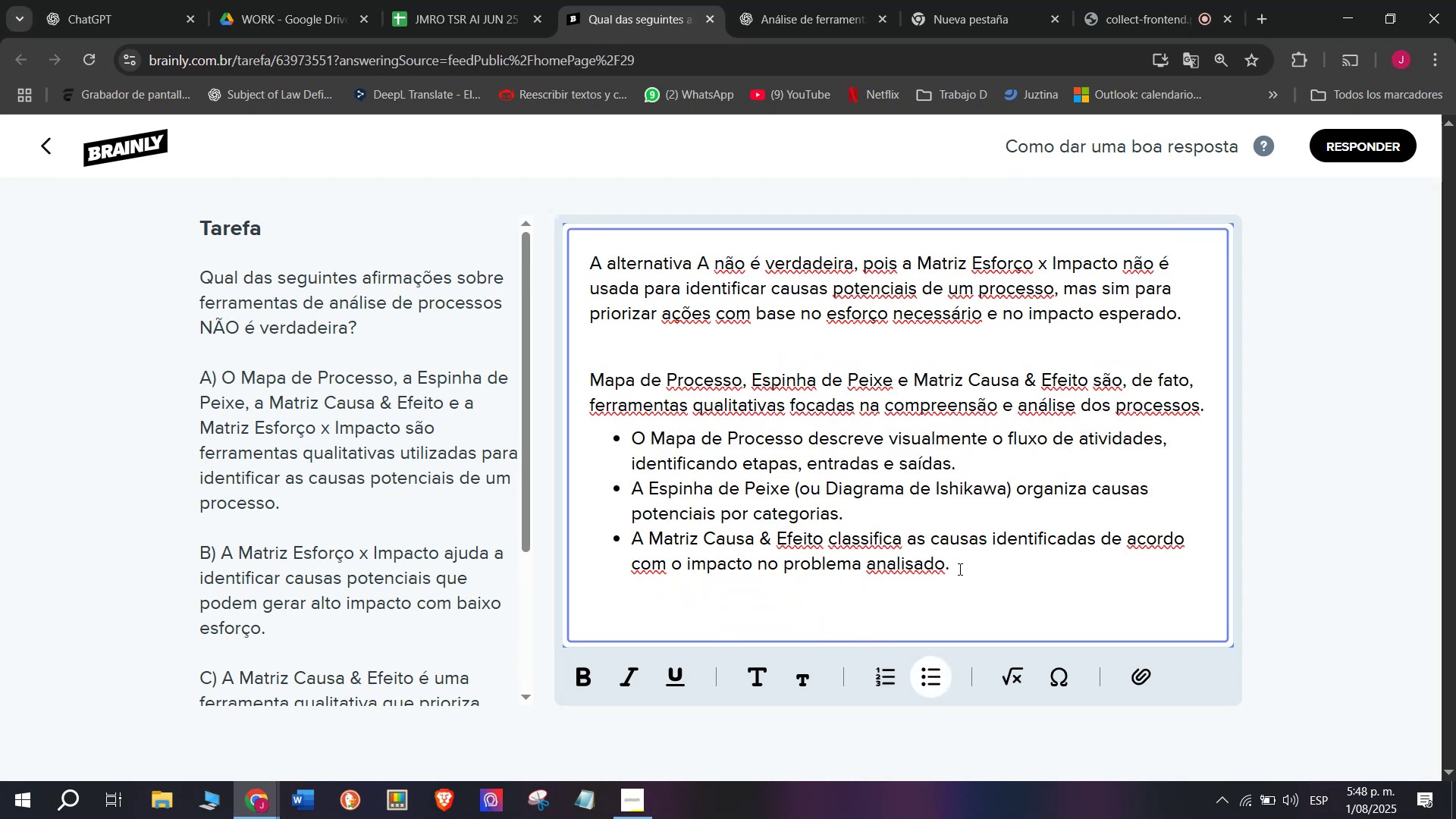 
key(Delete)
 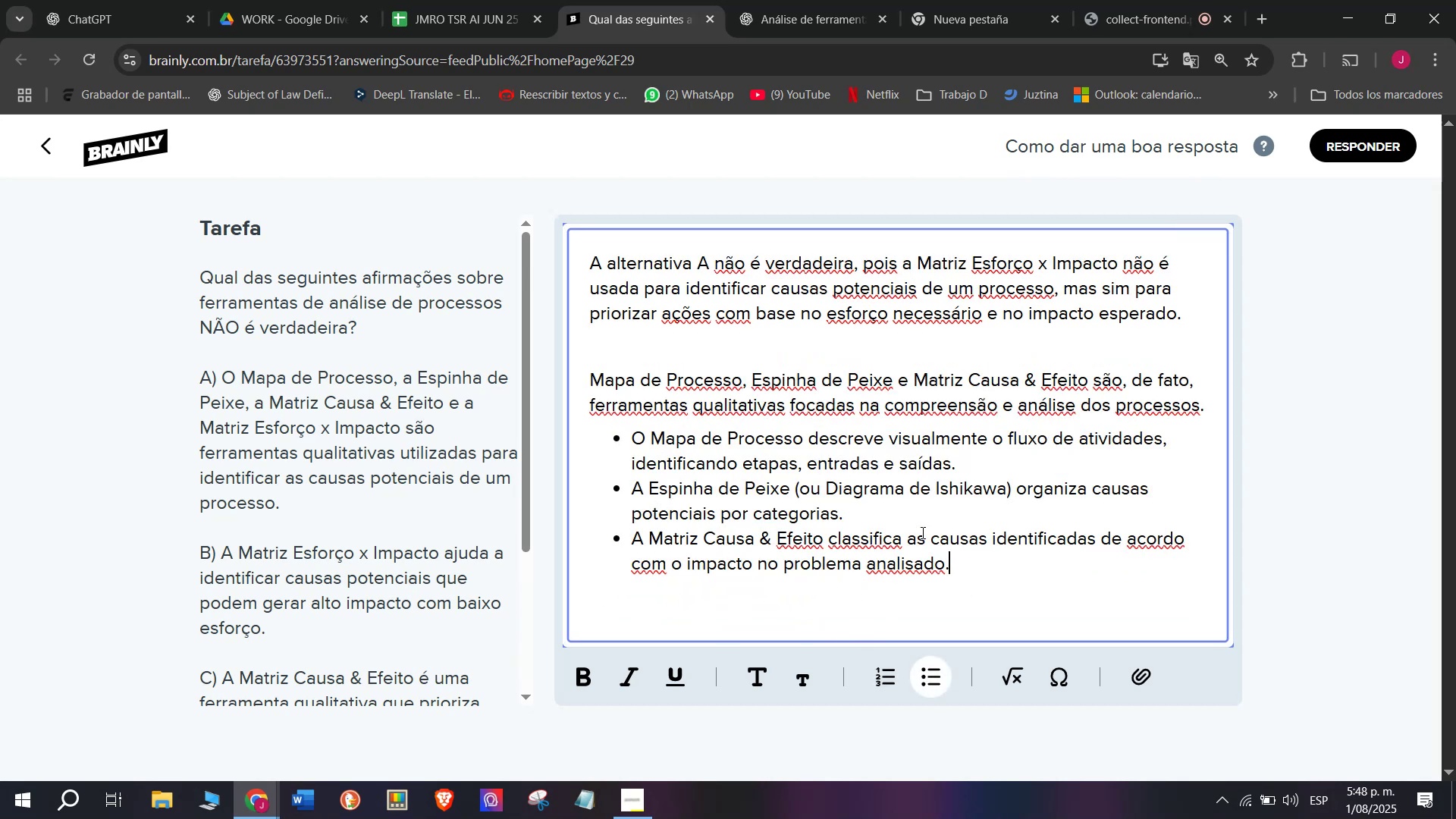 
scroll: coordinate [918, 529], scroll_direction: up, amount: 4.0
 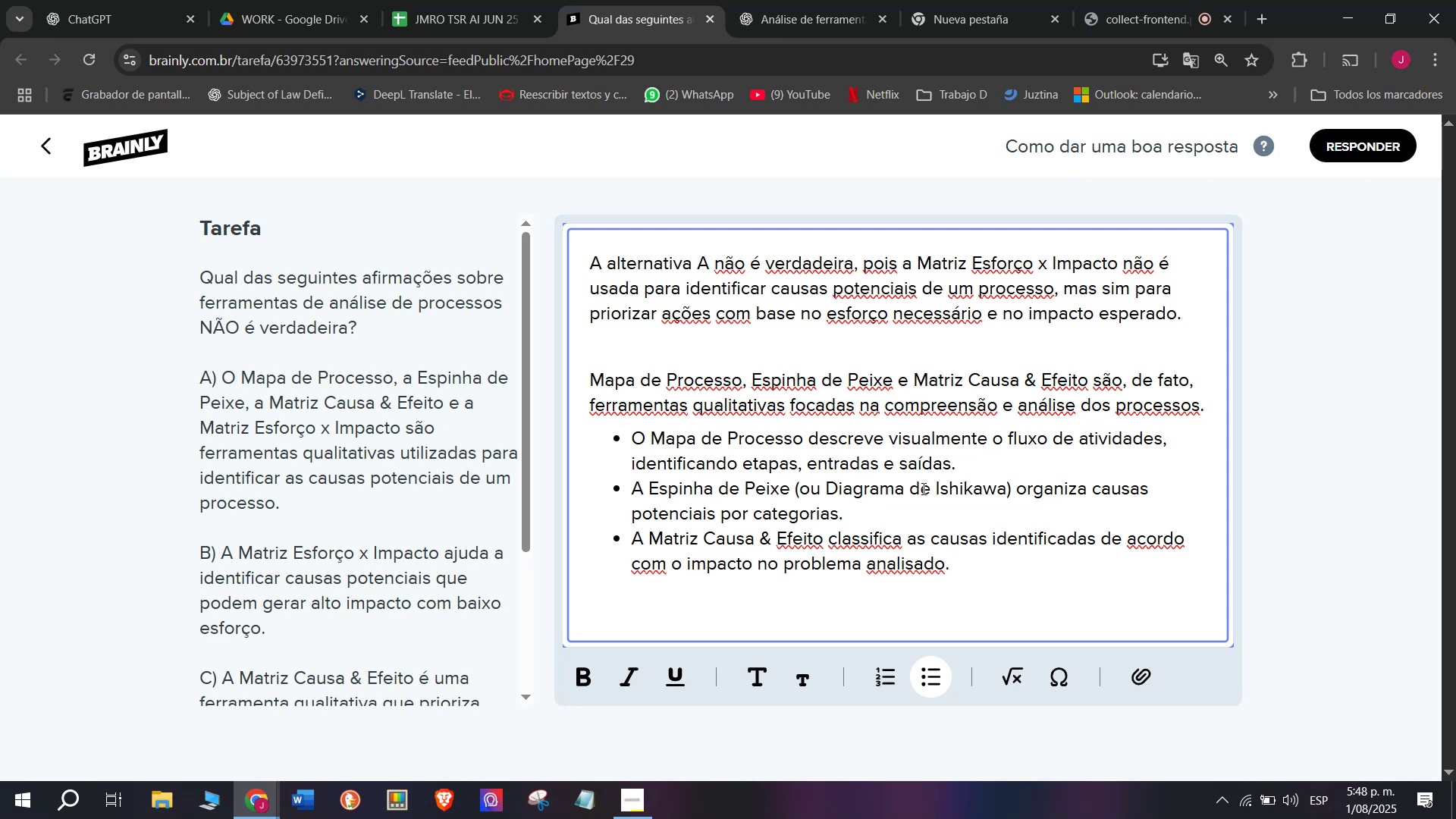 
left_click_drag(start_coordinate=[968, 566], to_coordinate=[422, 187])
 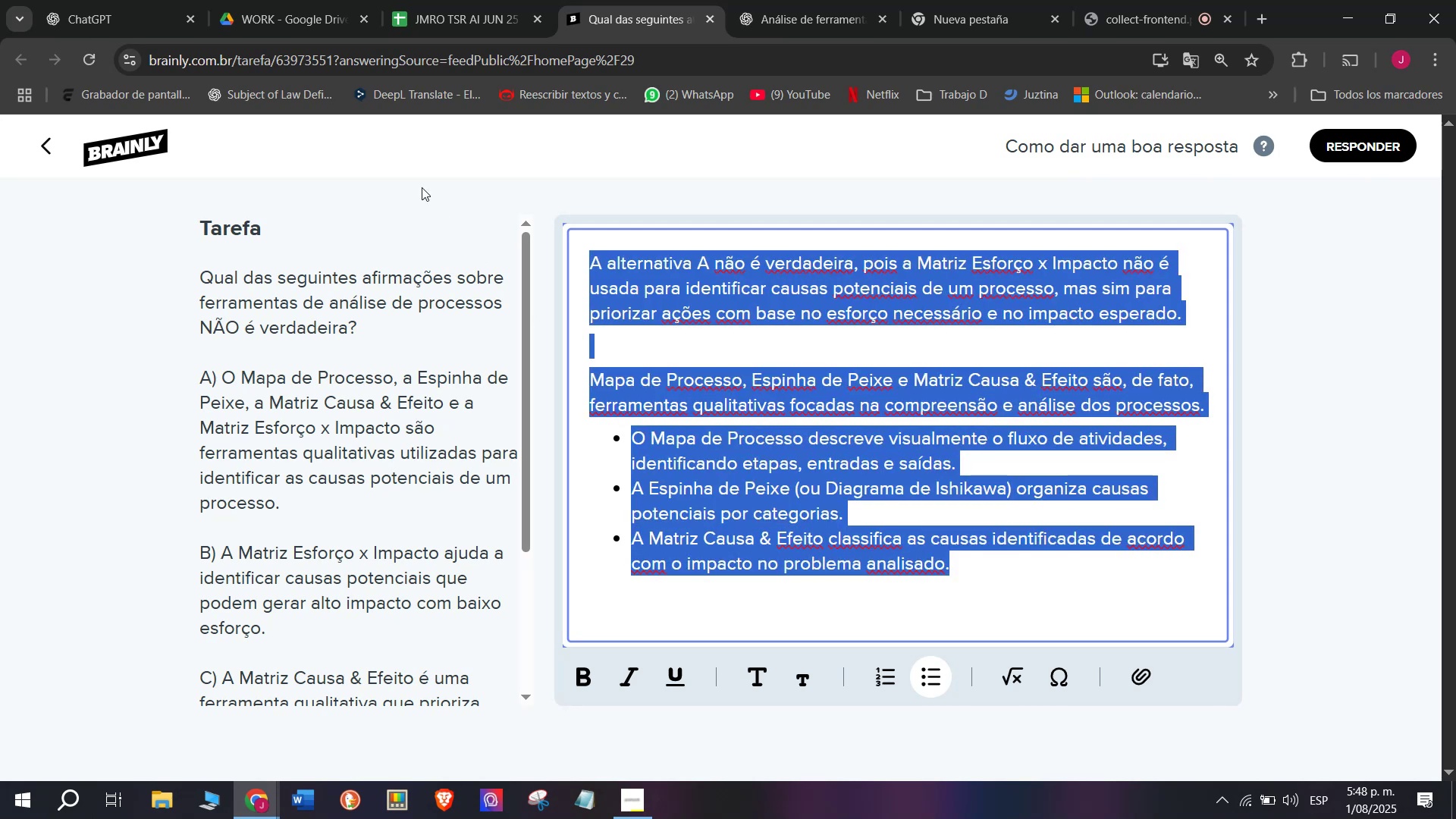 
hold_key(key=ControlLeft, duration=0.4)
 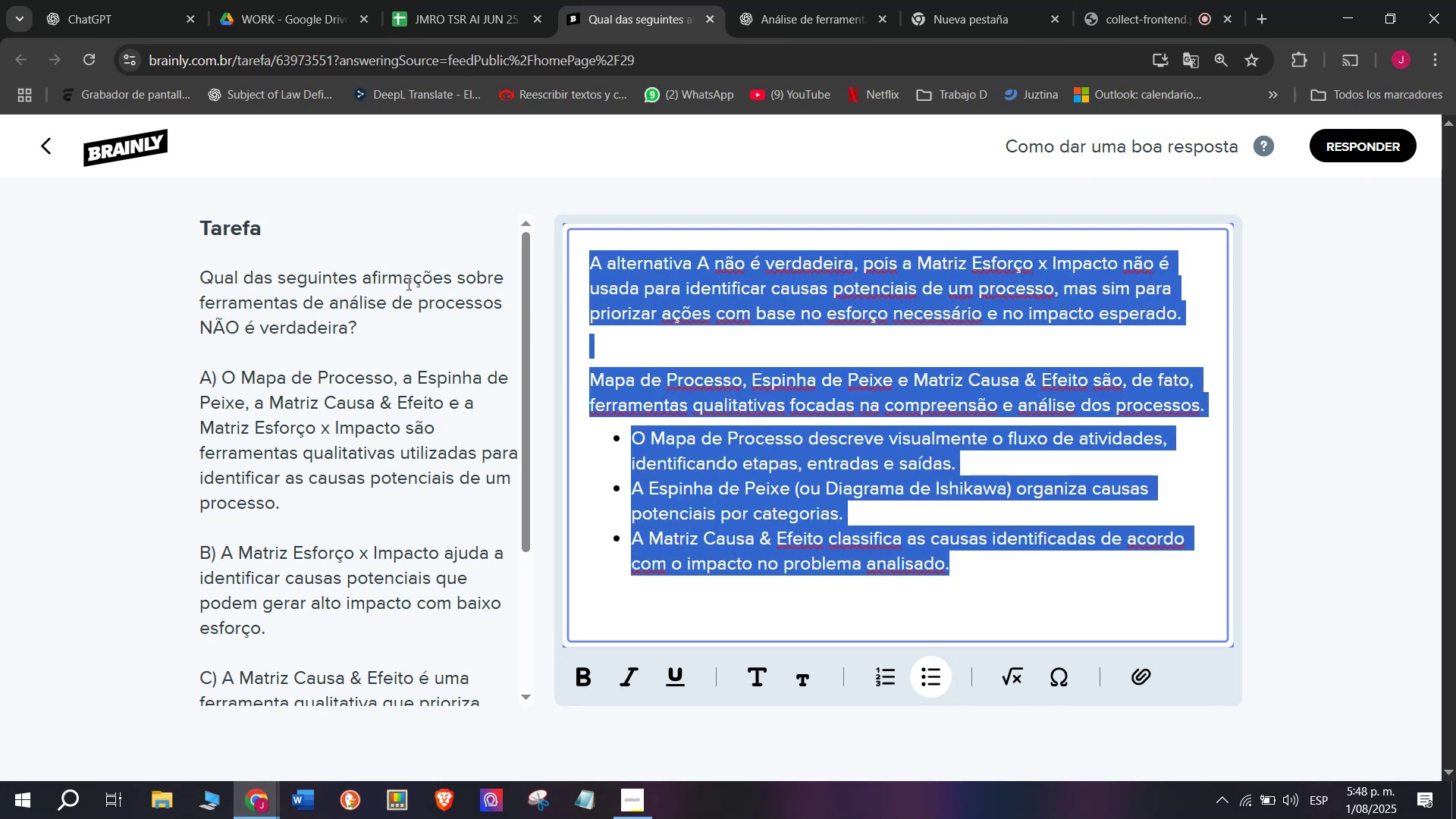 
left_click([405, 285])
 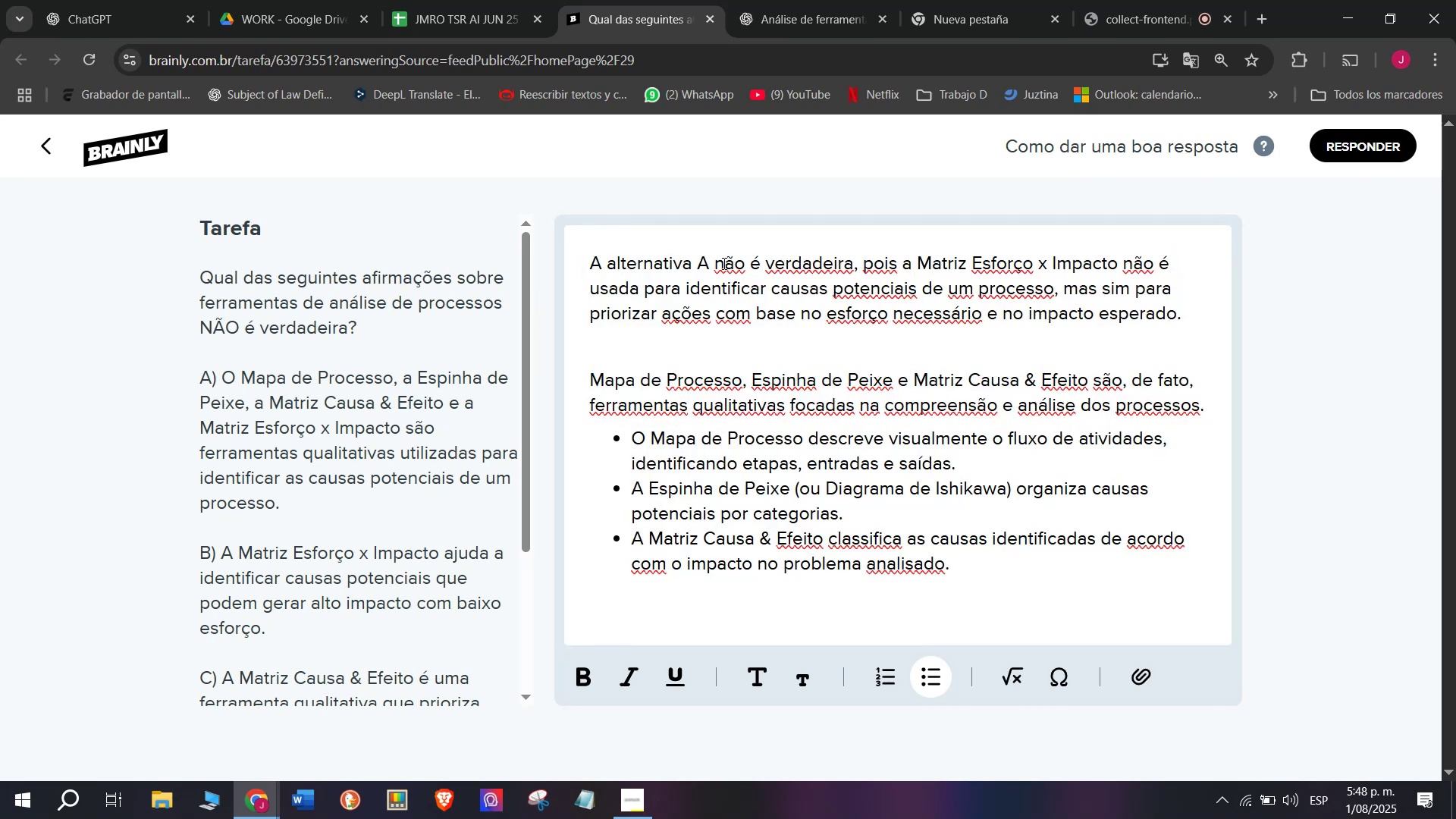 
left_click_drag(start_coordinate=[715, 259], to_coordinate=[521, 248])
 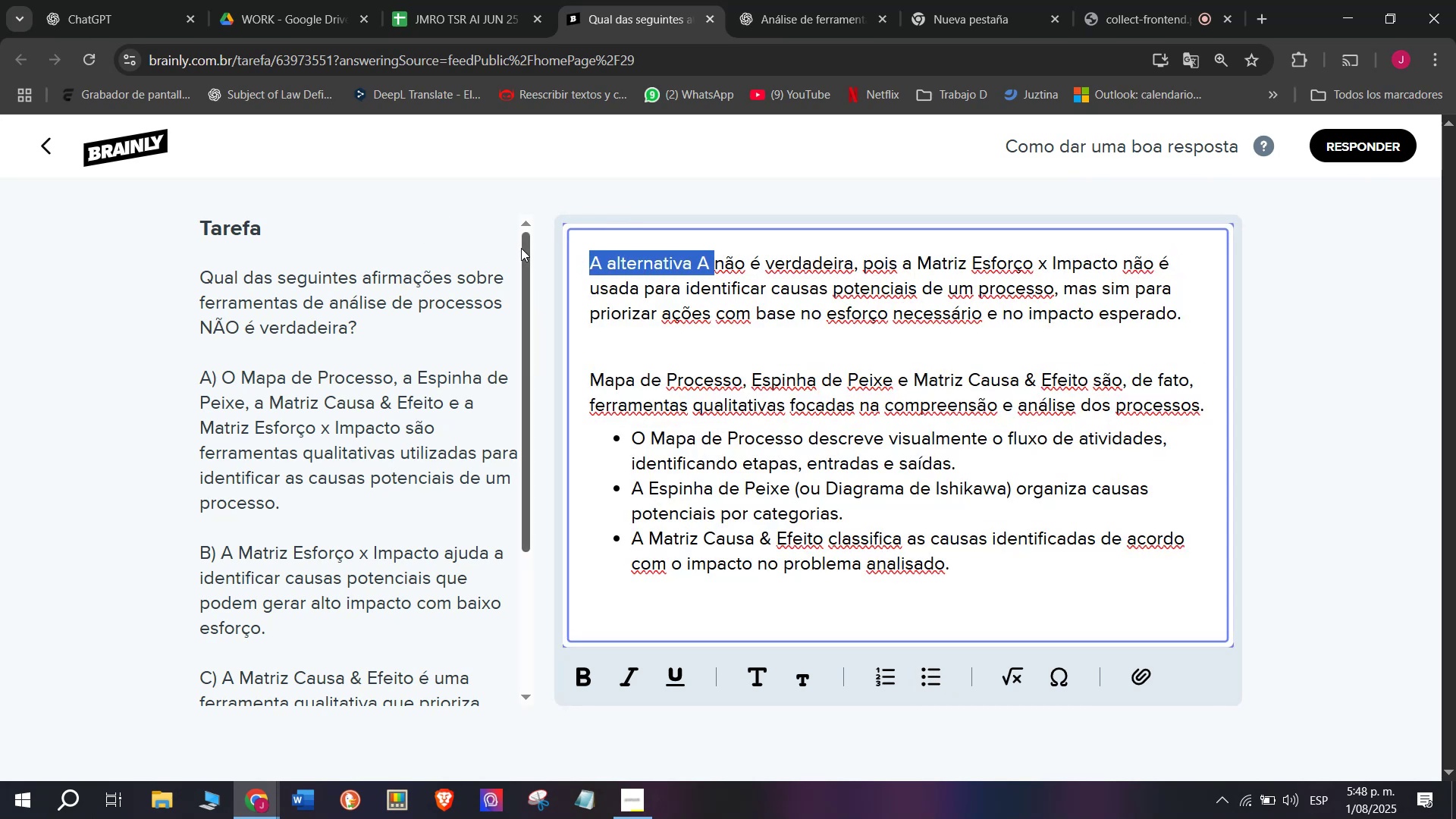 
key(Control+B)
 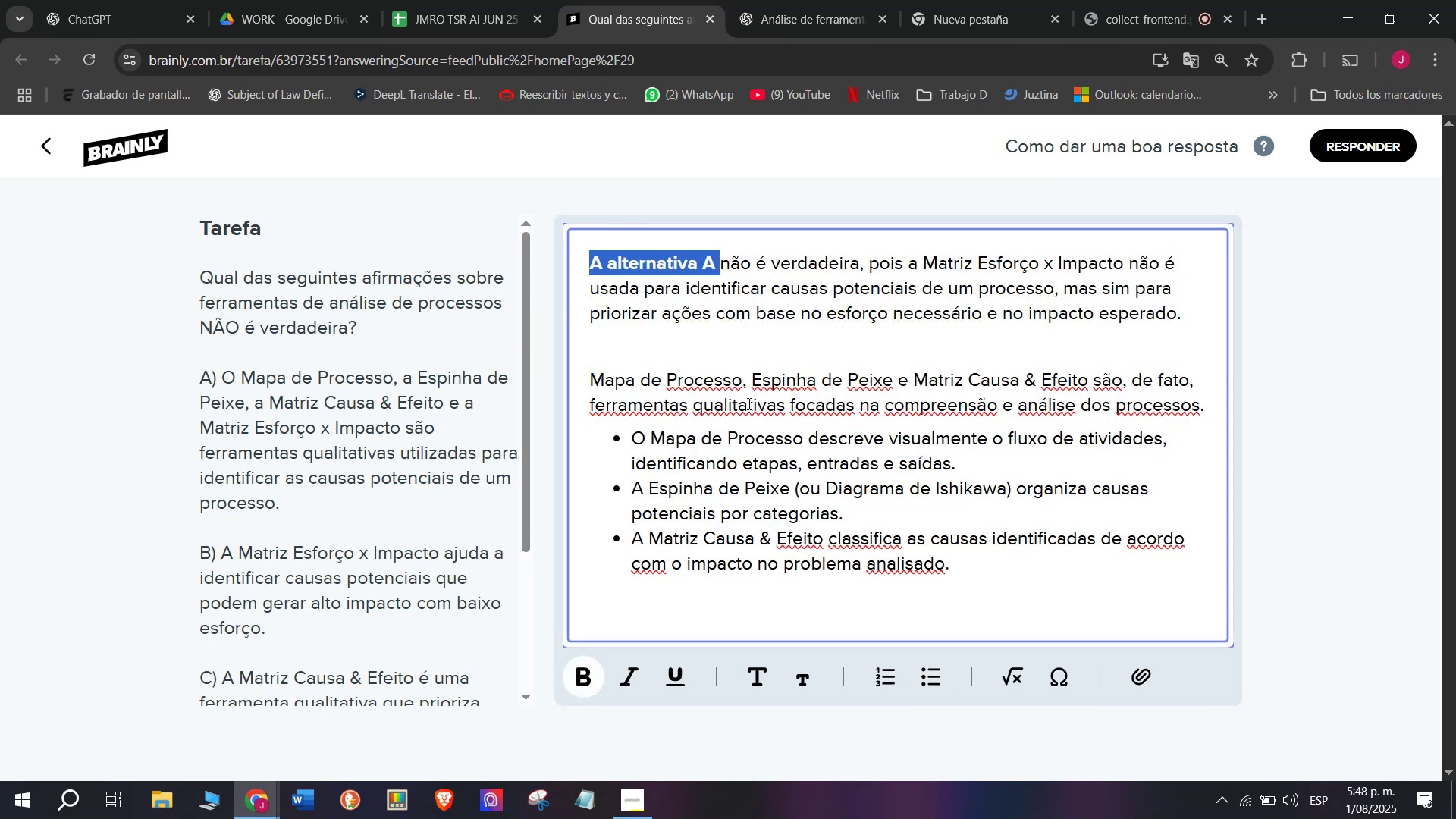 
left_click([794, 415])
 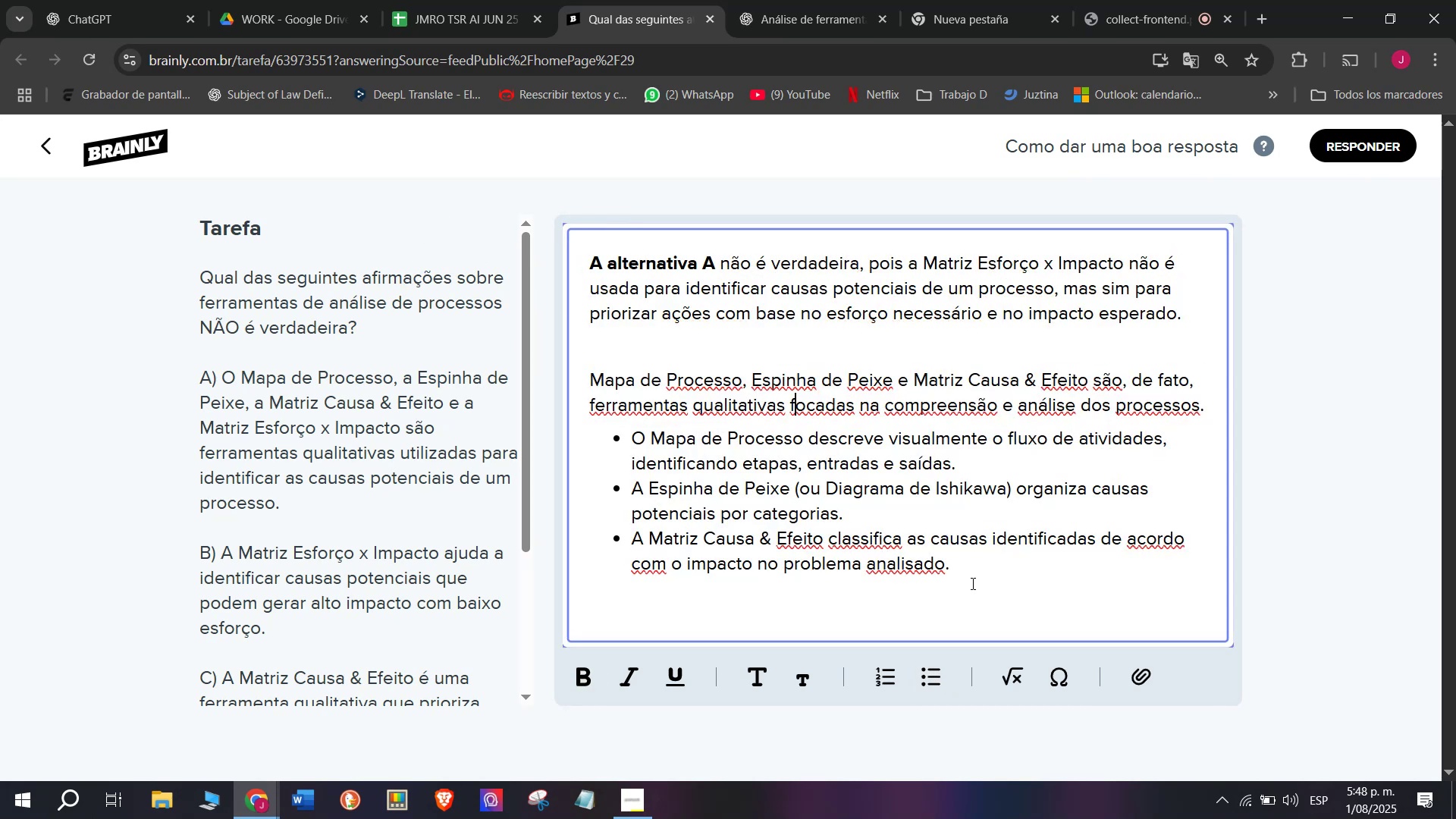 
left_click_drag(start_coordinate=[983, 573], to_coordinate=[496, 171])
 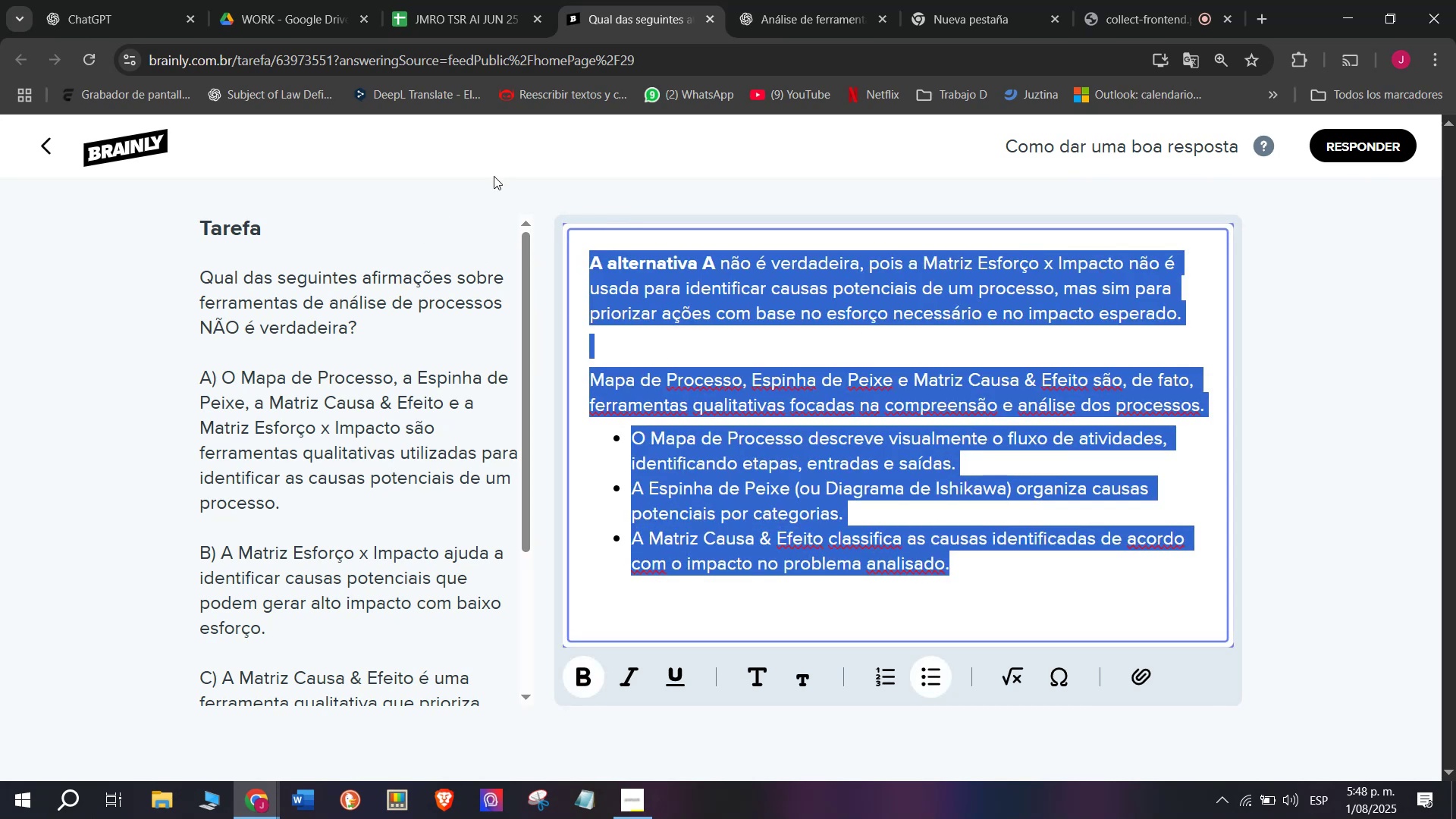 
key(Control+C)
 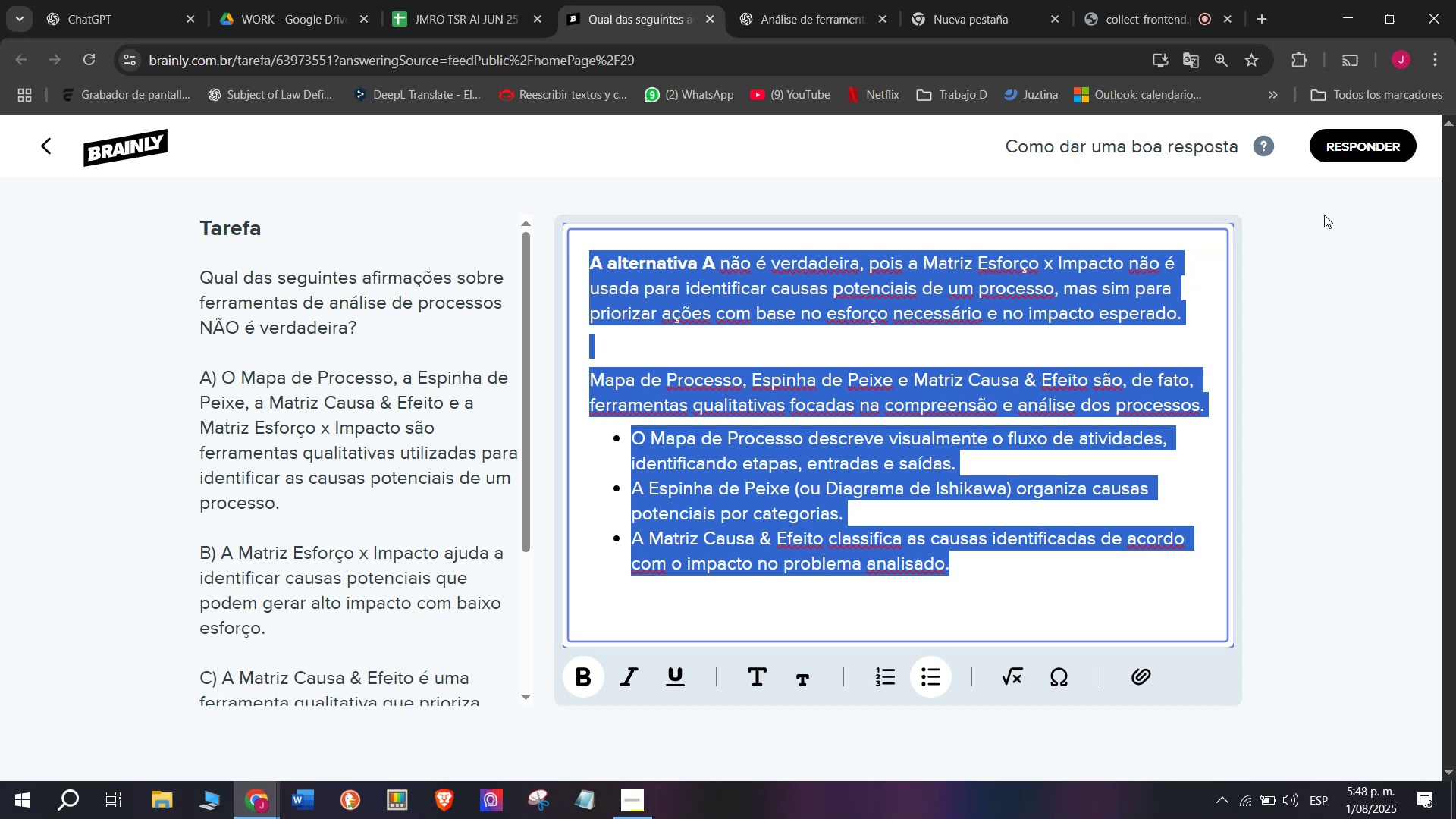 
left_click([1341, 147])
 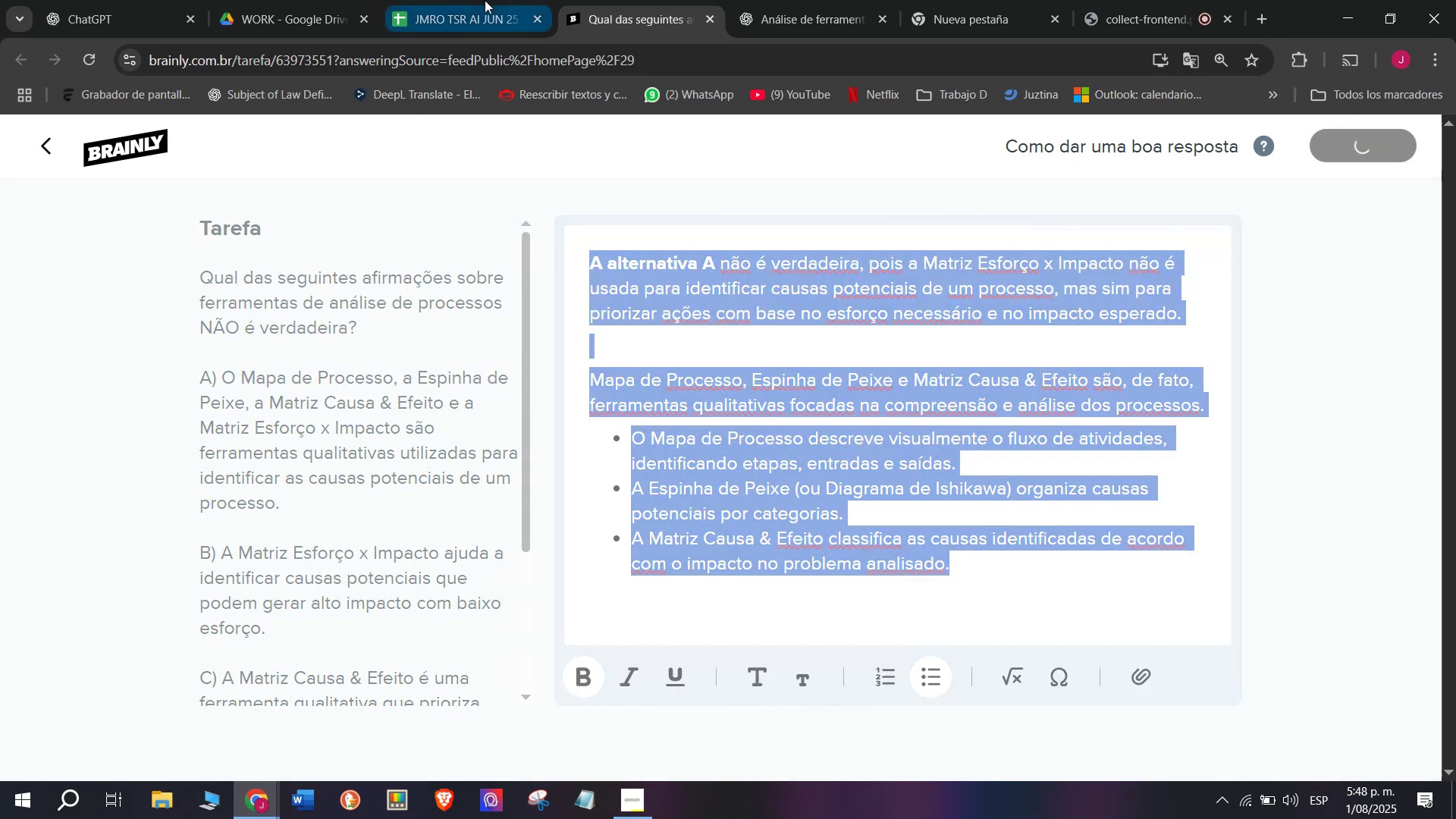 
left_click([485, 0])
 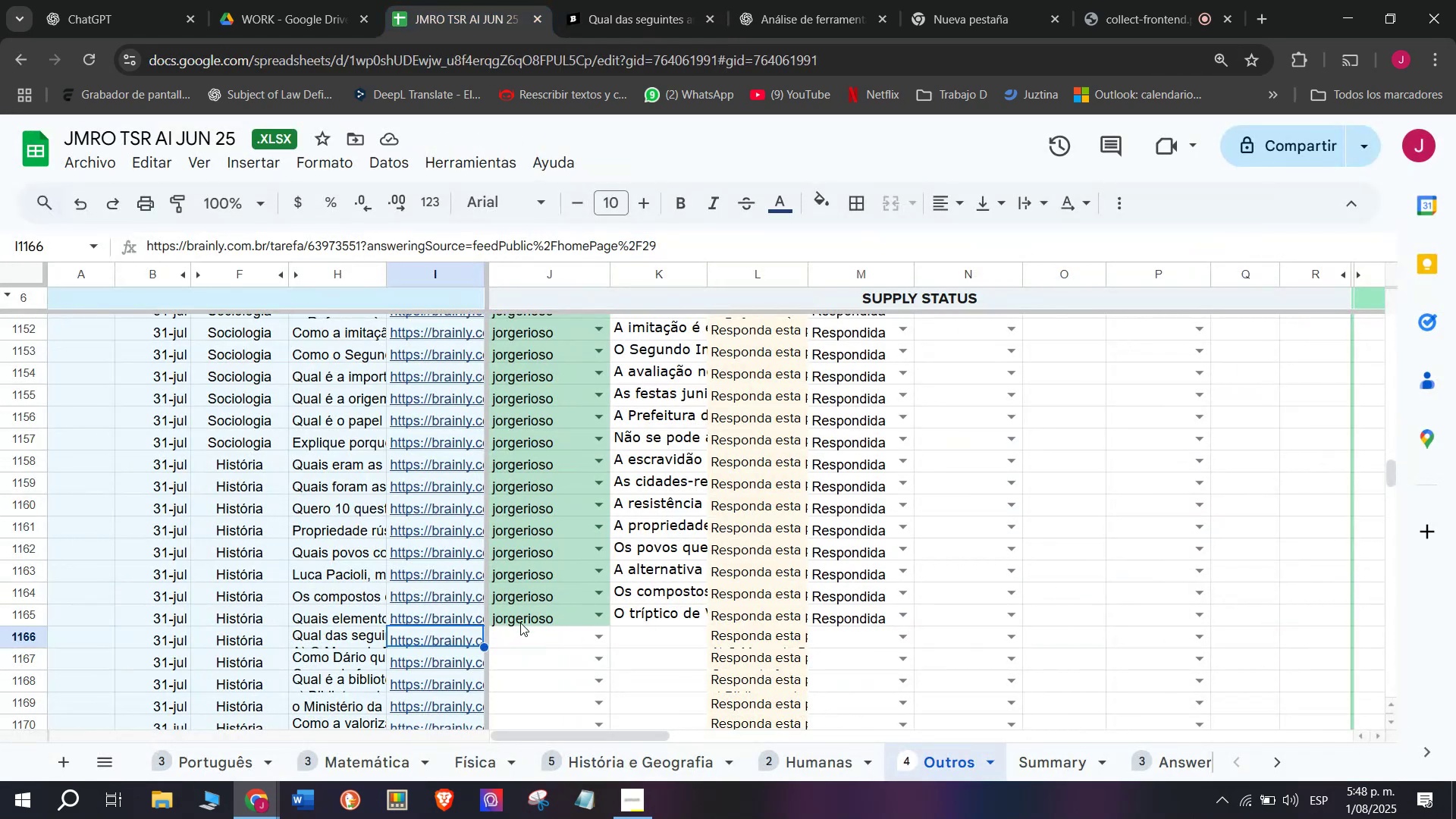 
left_click([516, 642])
 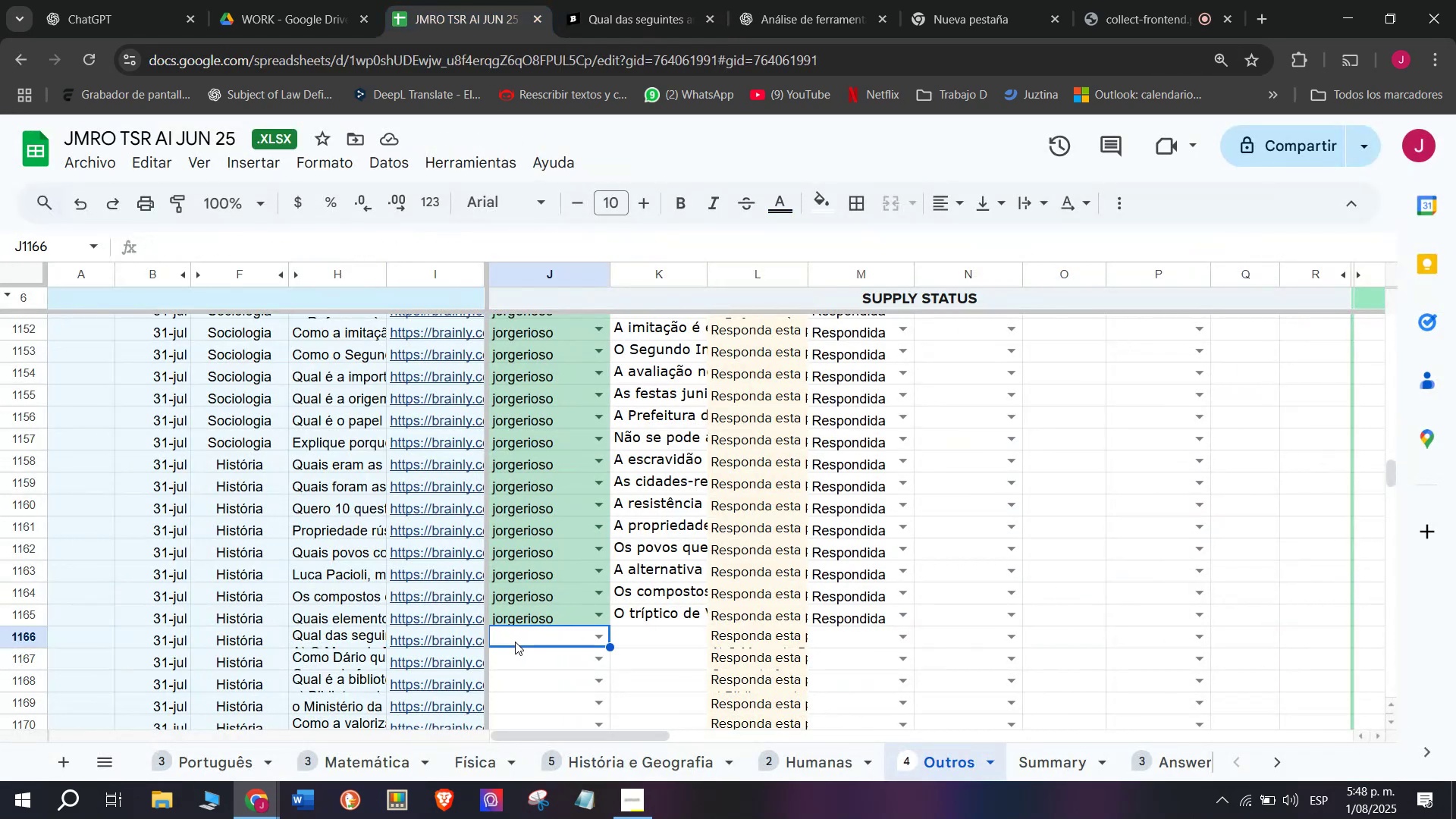 
key(J)
 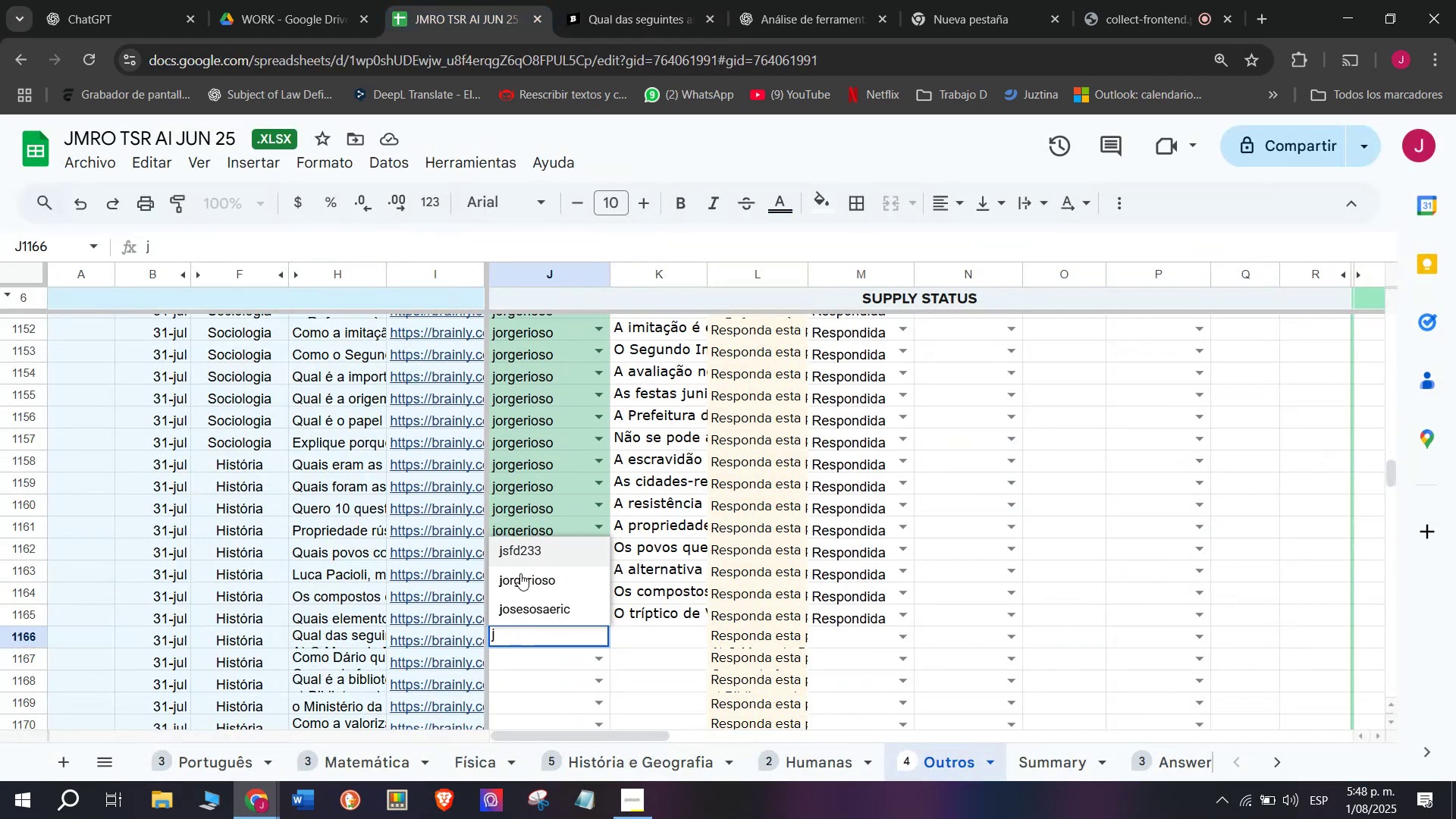 
left_click([517, 591])
 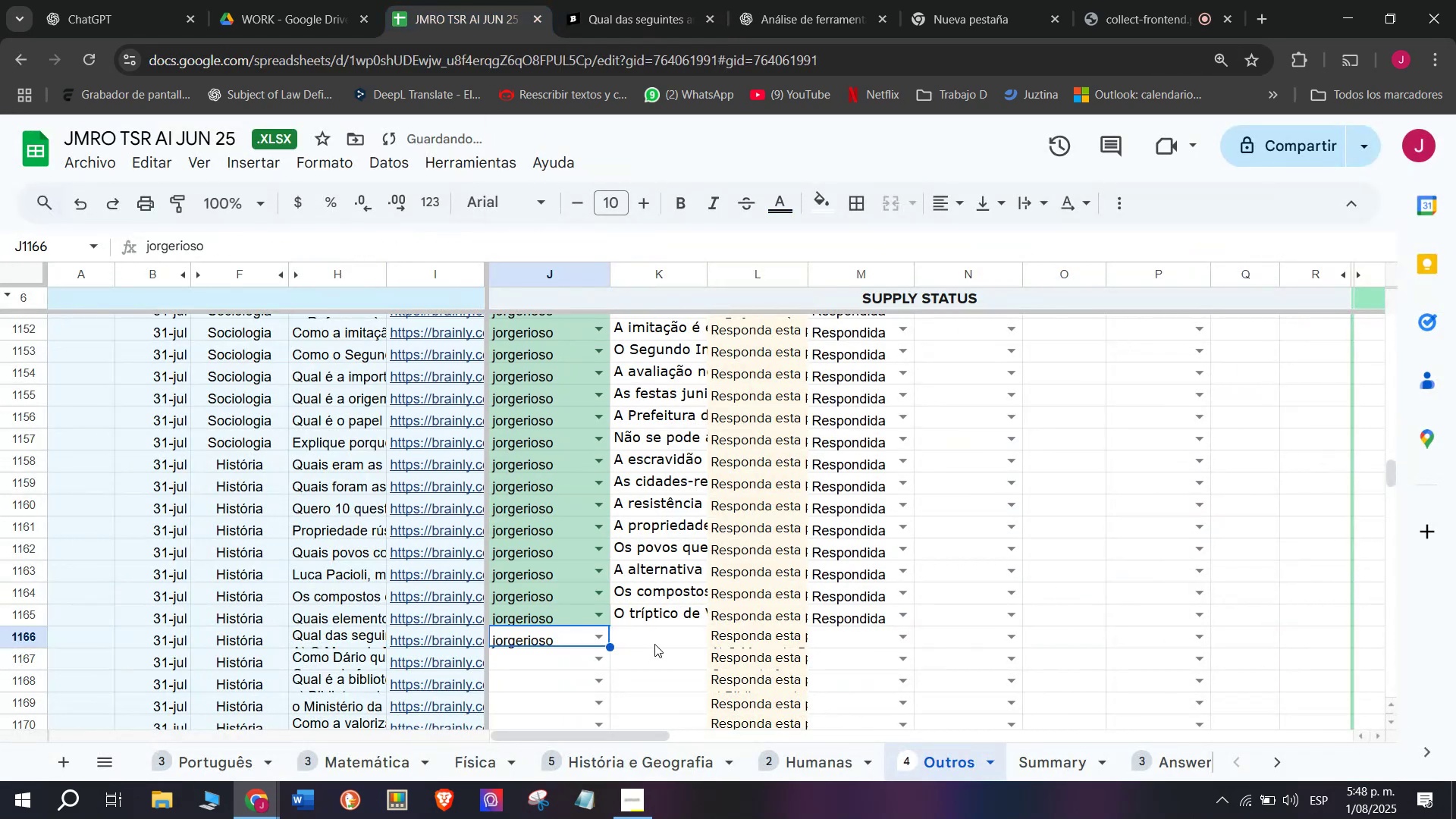 
left_click([655, 642])
 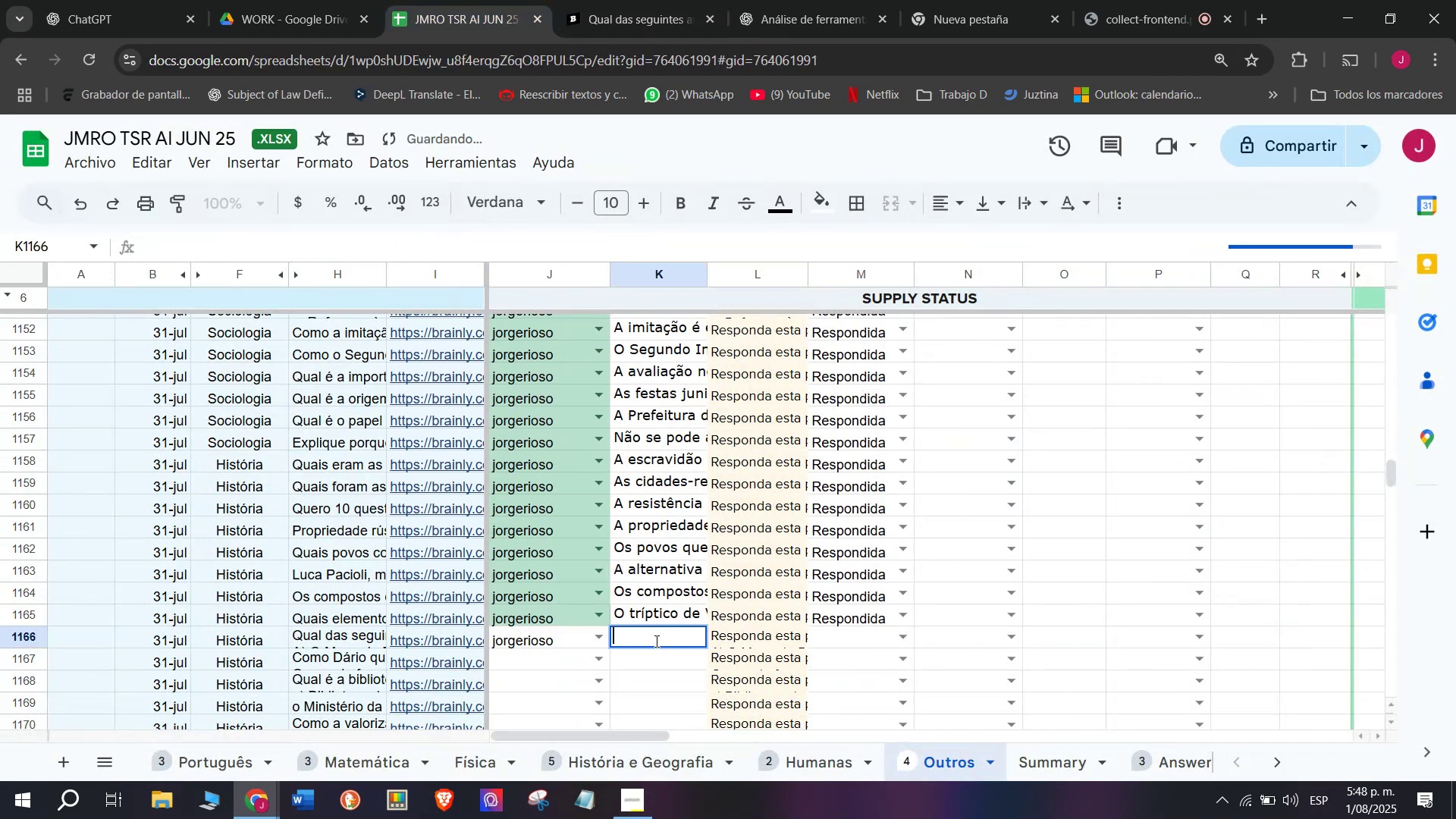 
key(Control+V)
 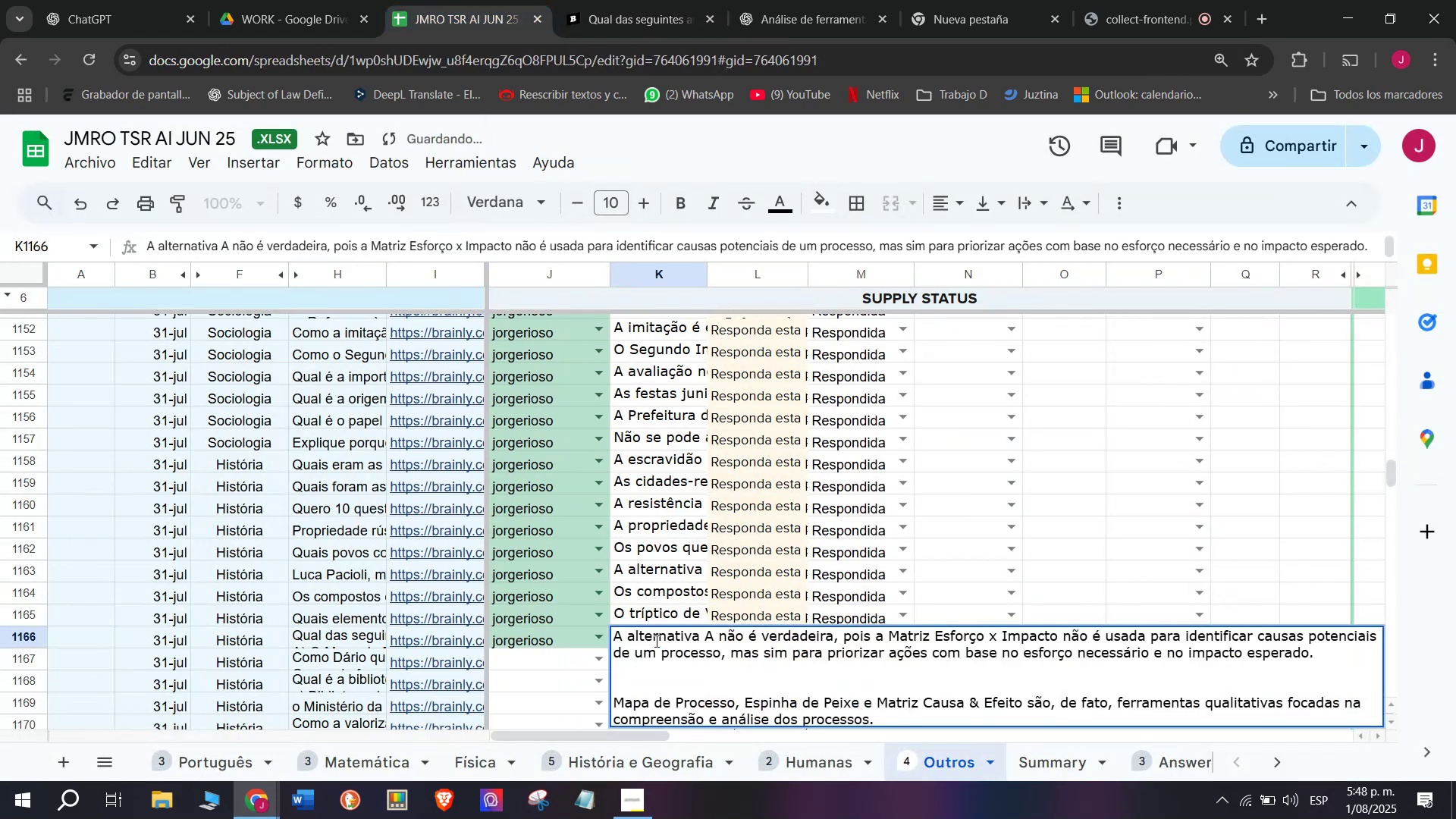 
key(Enter)
 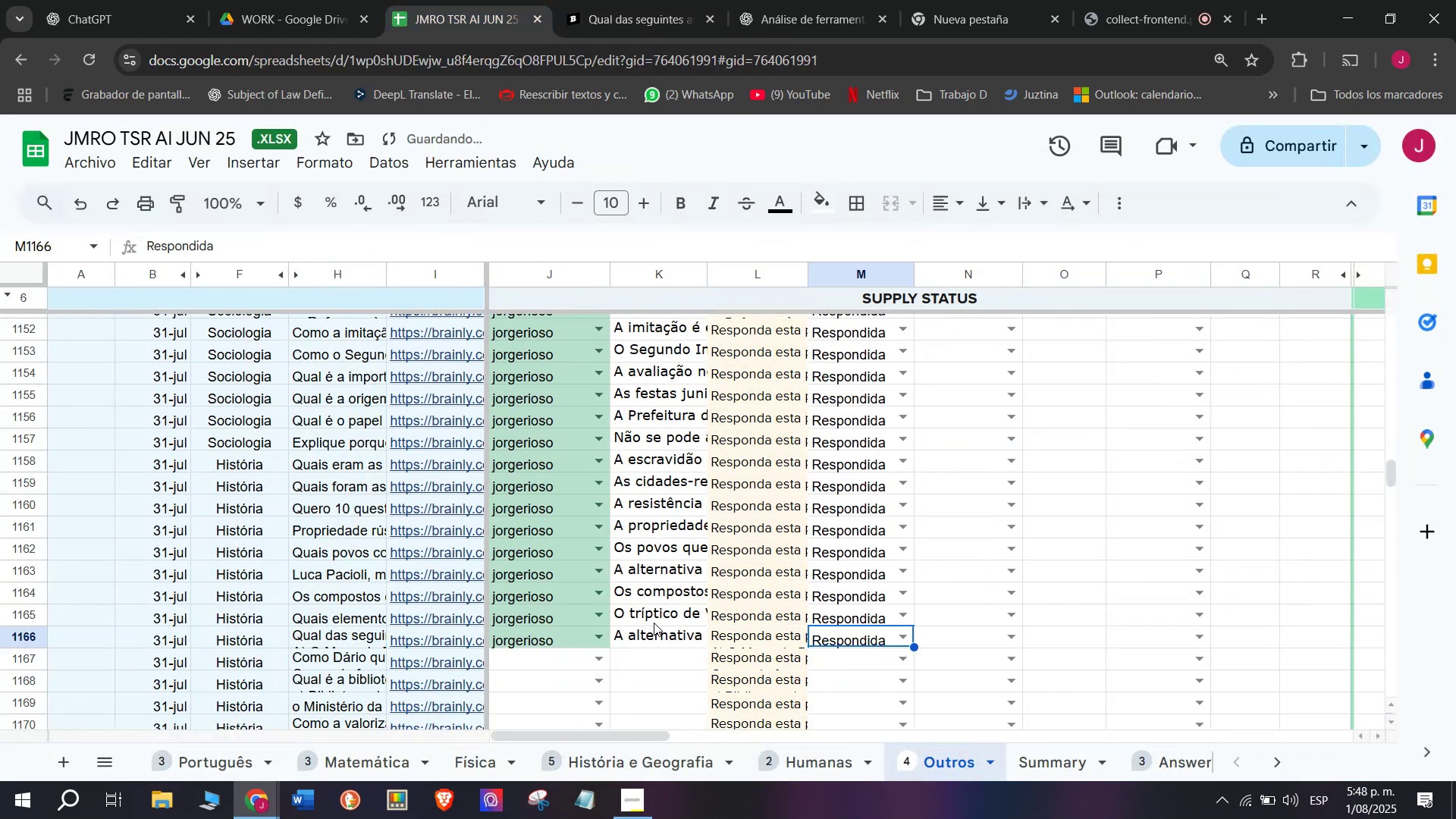 
left_click([460, 660])
 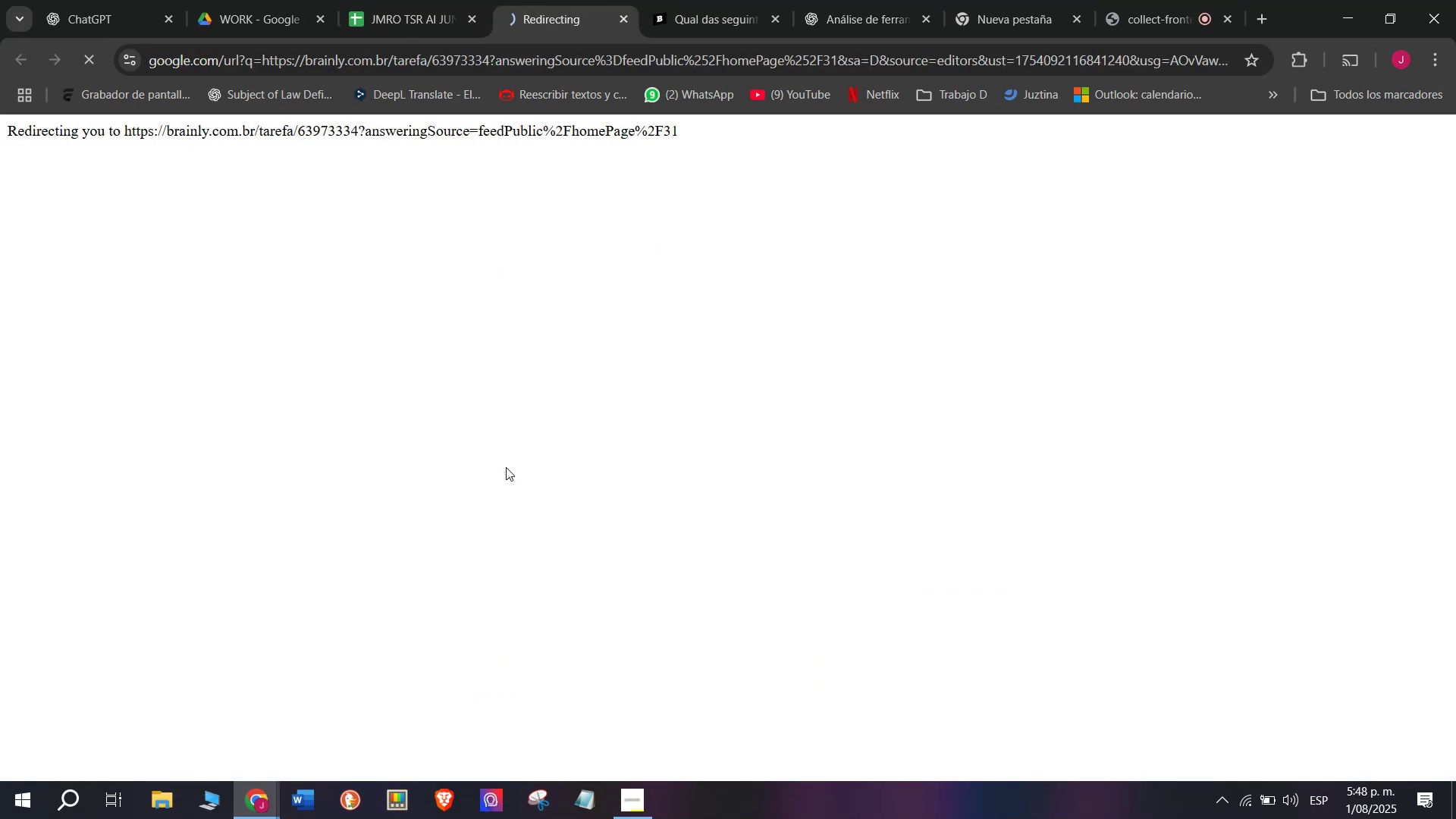 
left_click_drag(start_coordinate=[679, 43], to_coordinate=[687, 27])
 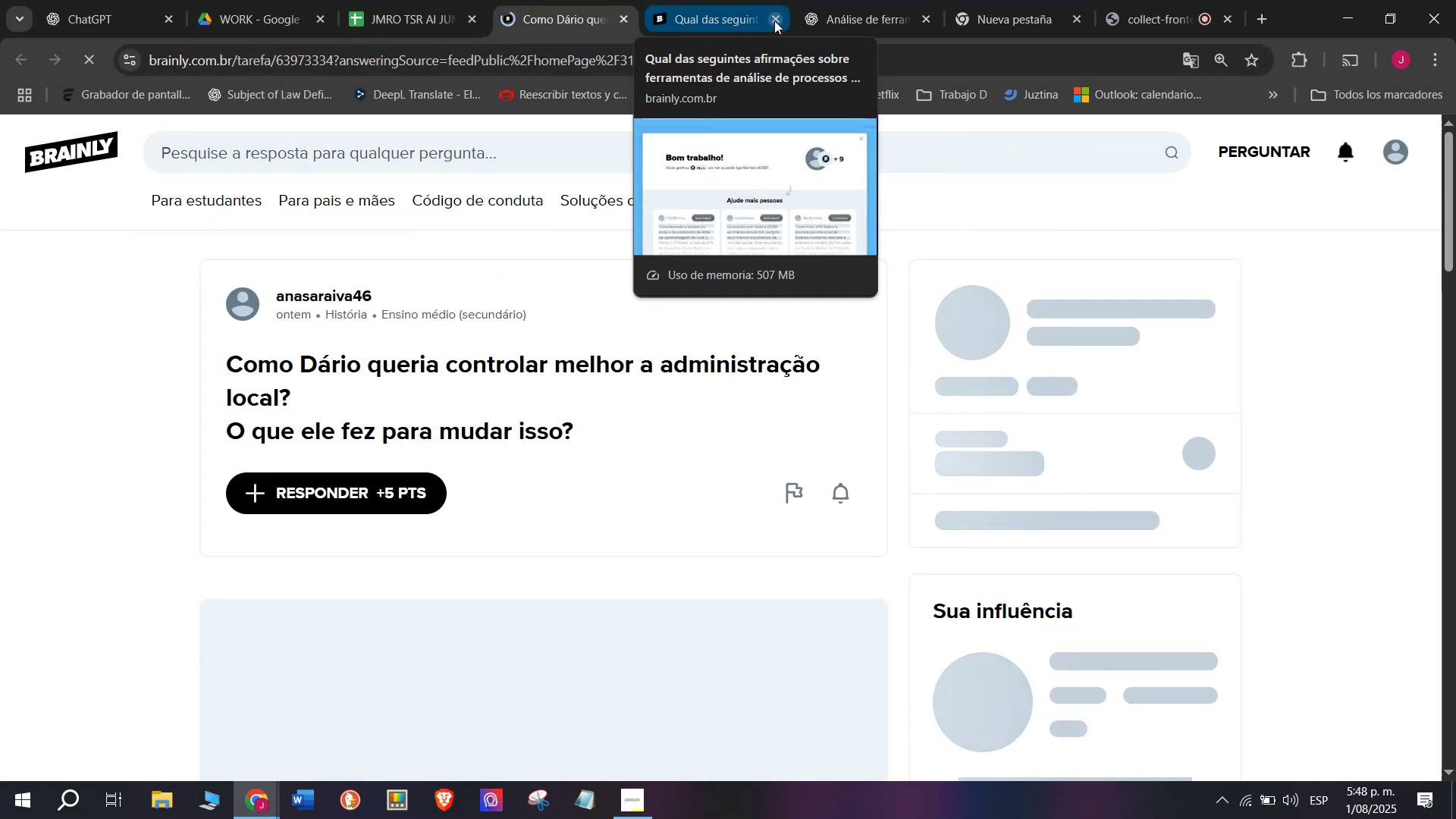 
double_click([599, 0])
 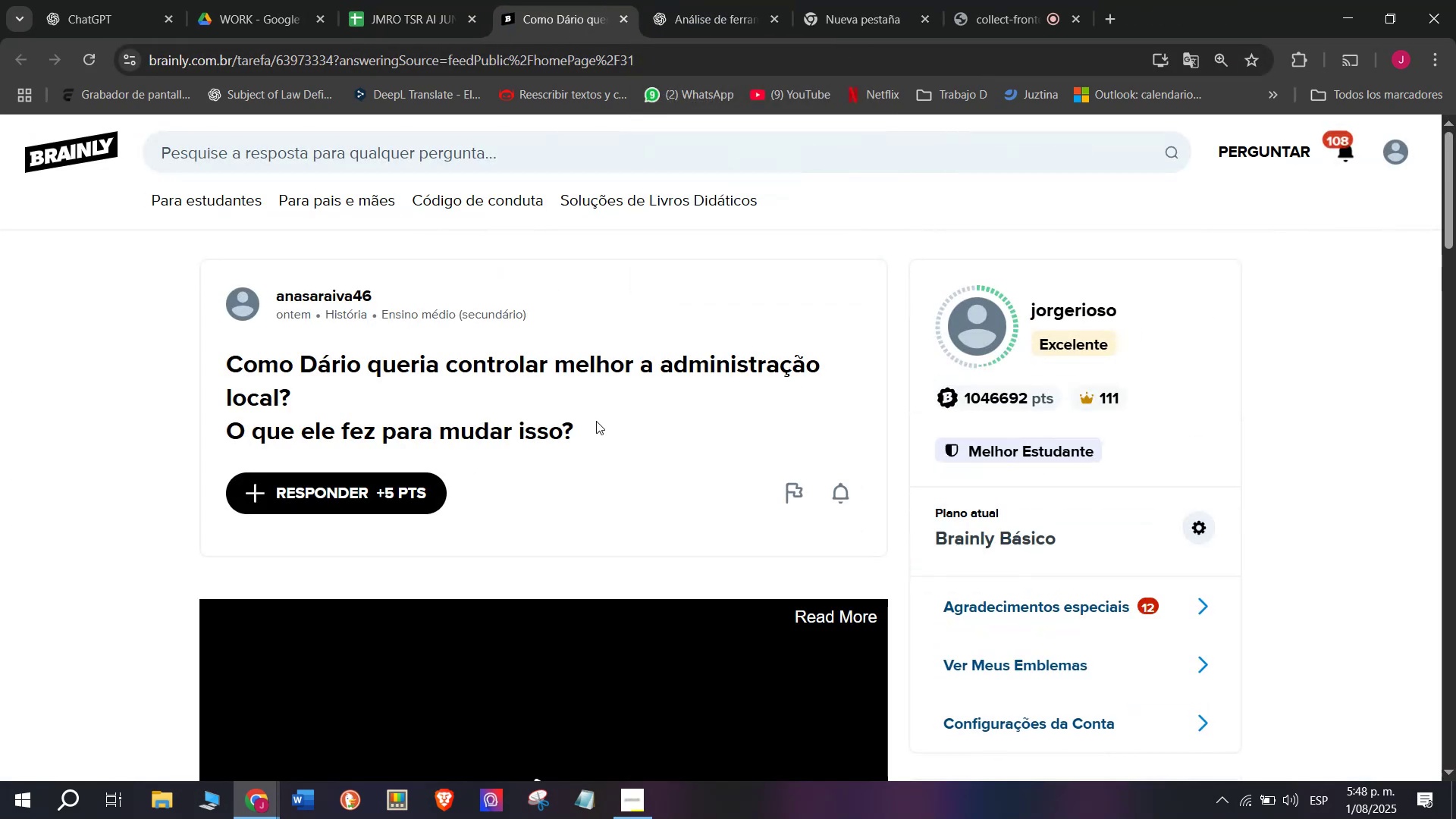 
left_click_drag(start_coordinate=[591, 429], to_coordinate=[192, 348])
 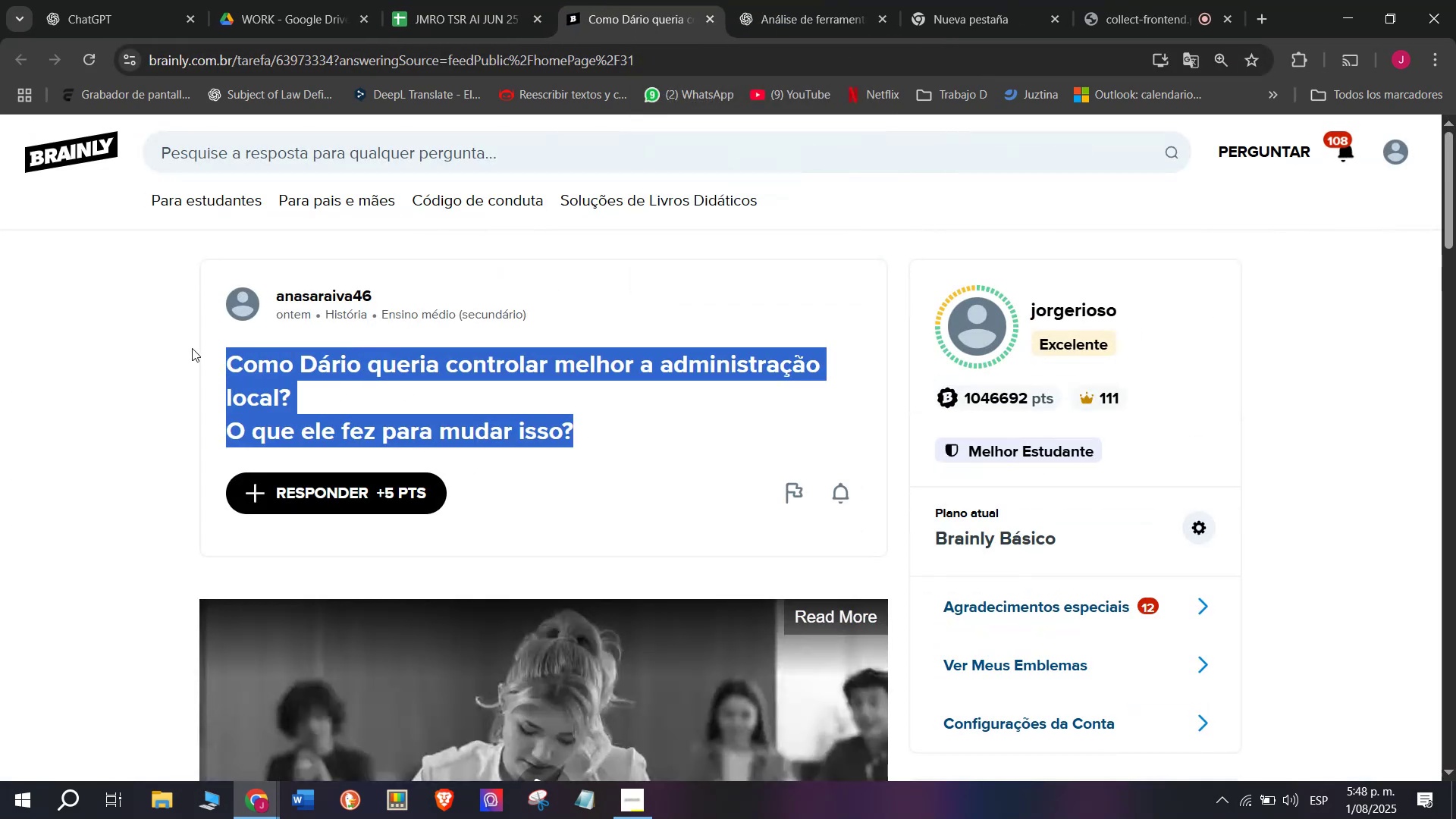 
key(Control+C)
 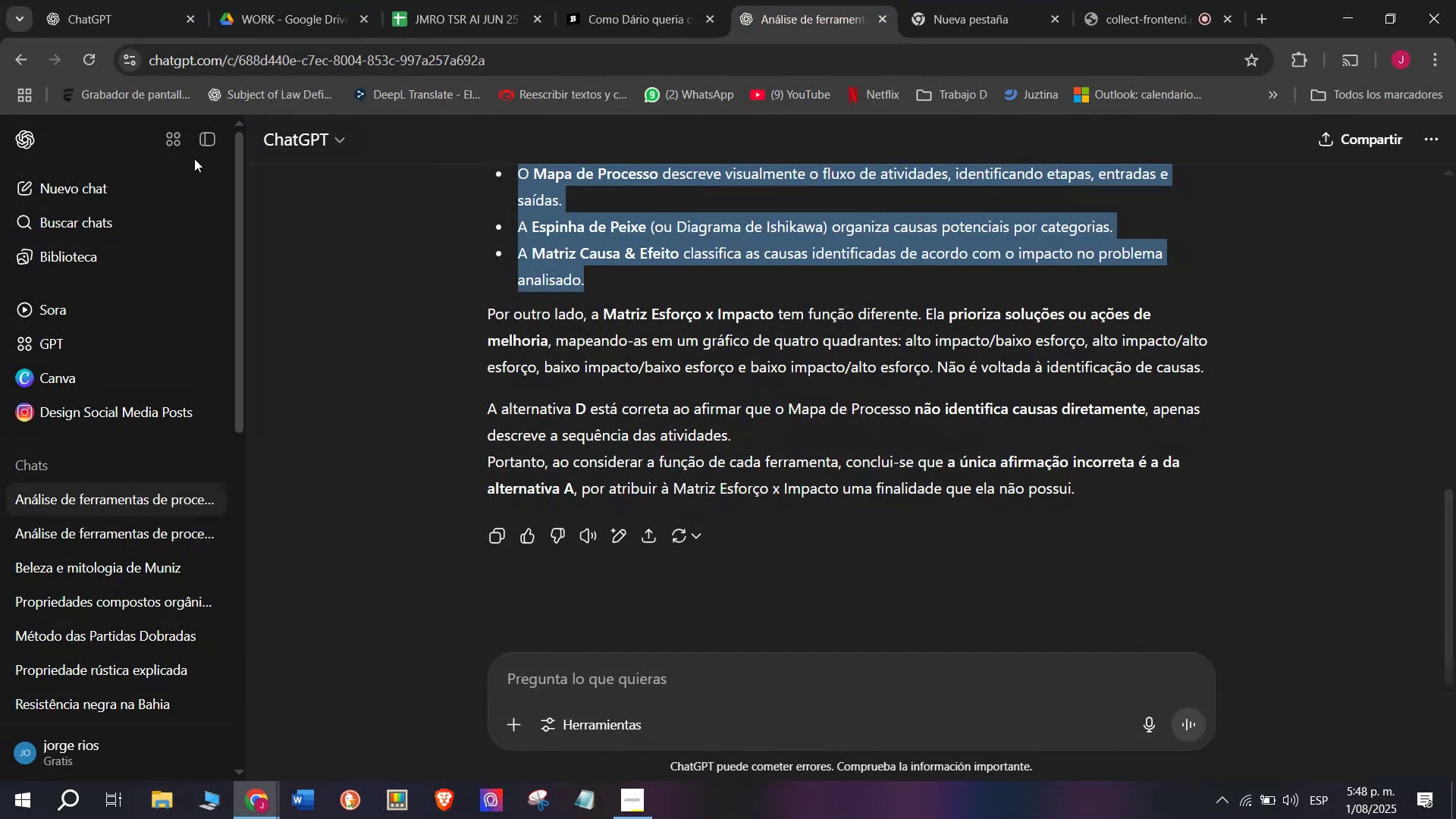 
left_click([70, 174])
 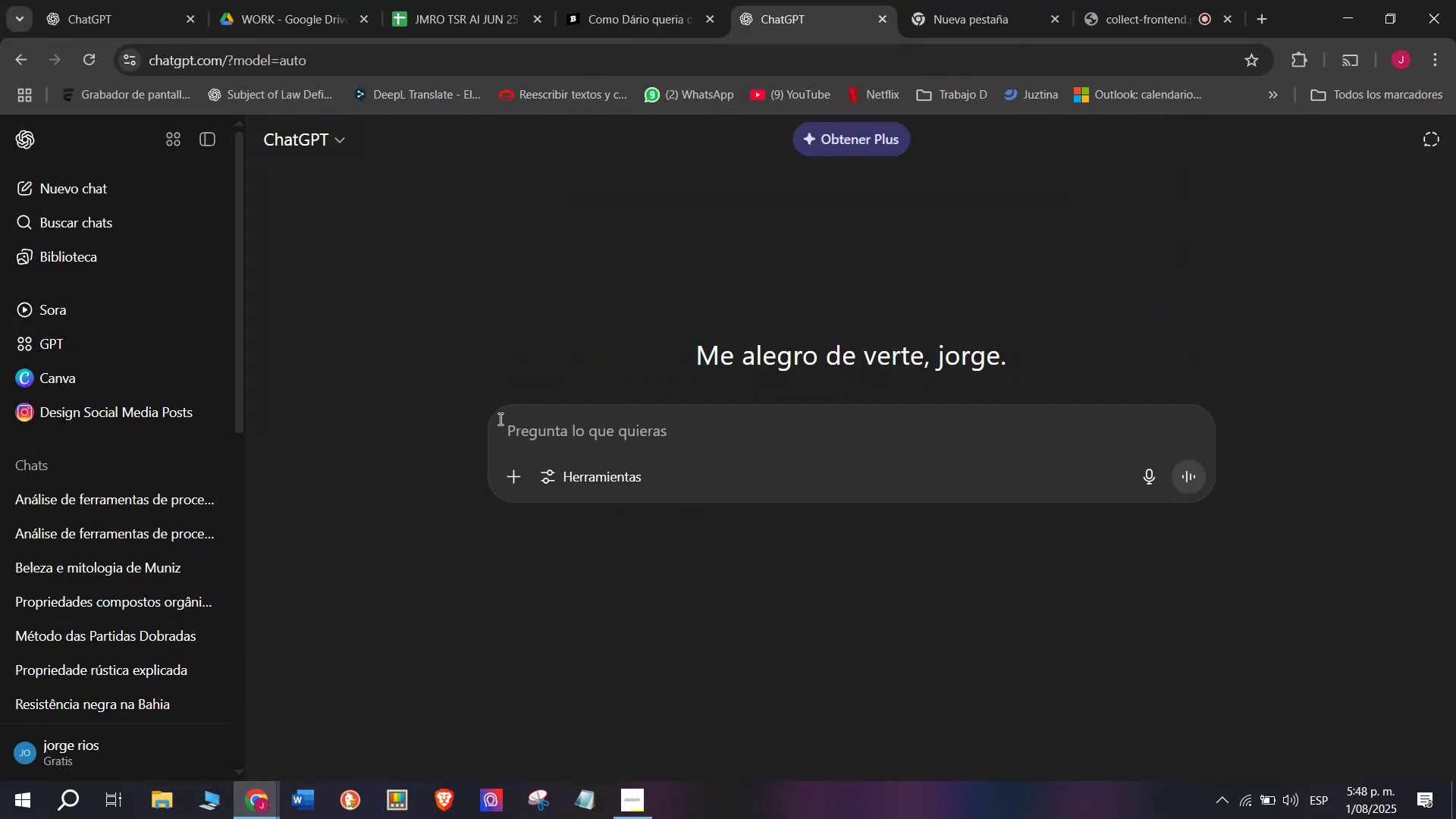 
key(Meta+MetaLeft)
 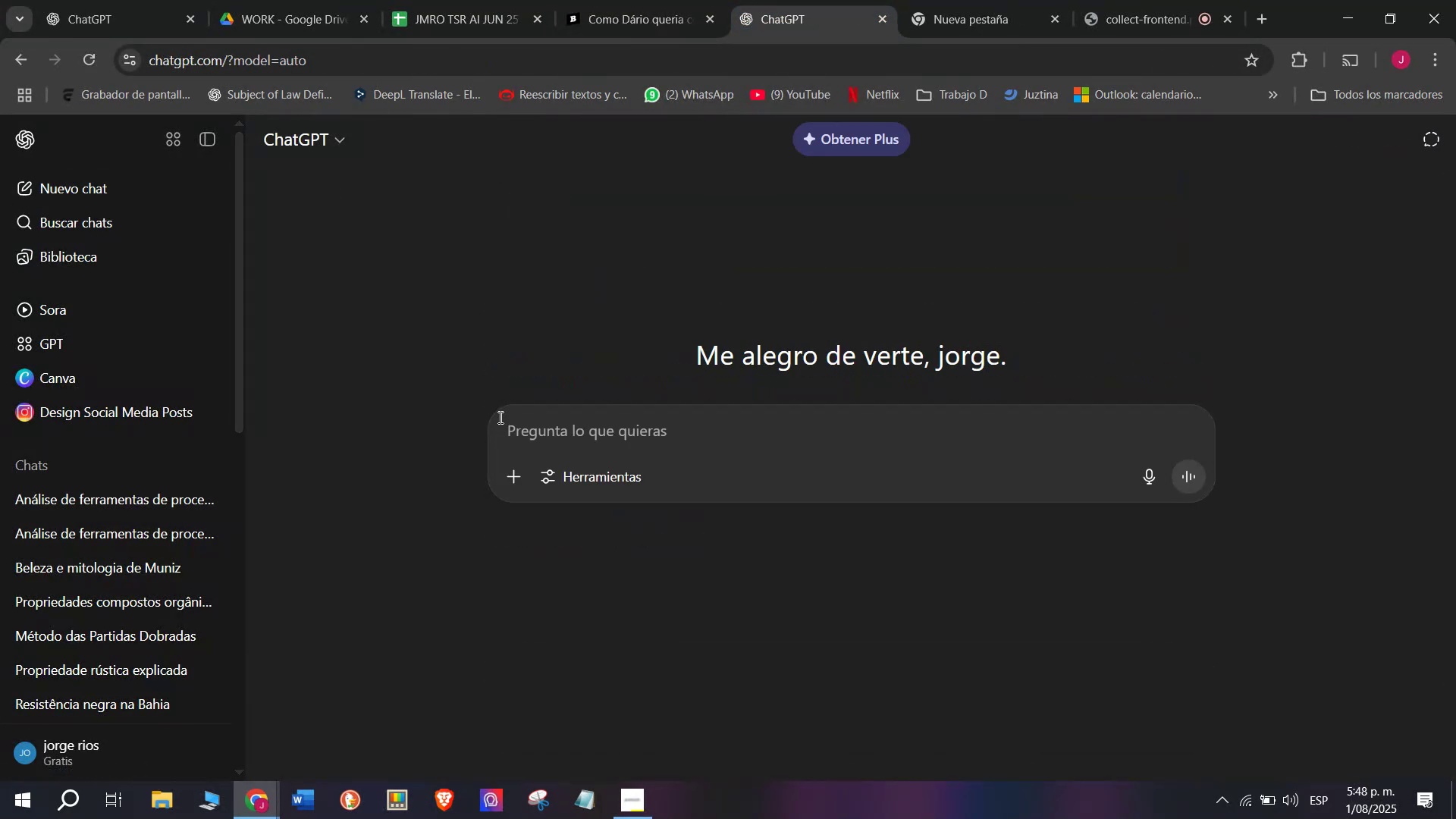 
key(Meta+V)
 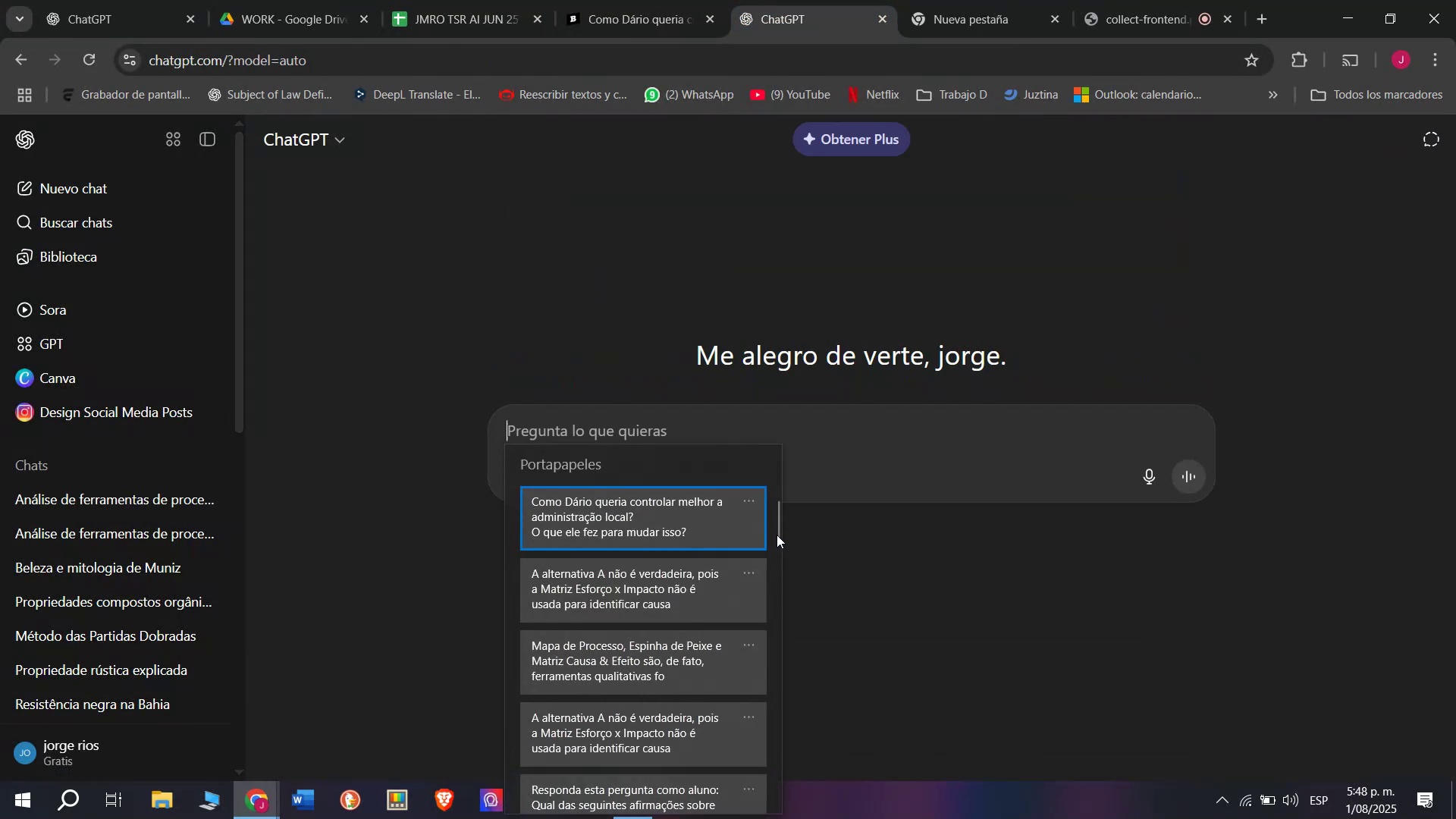 
left_click_drag(start_coordinate=[777, 535], to_coordinate=[767, 818])
 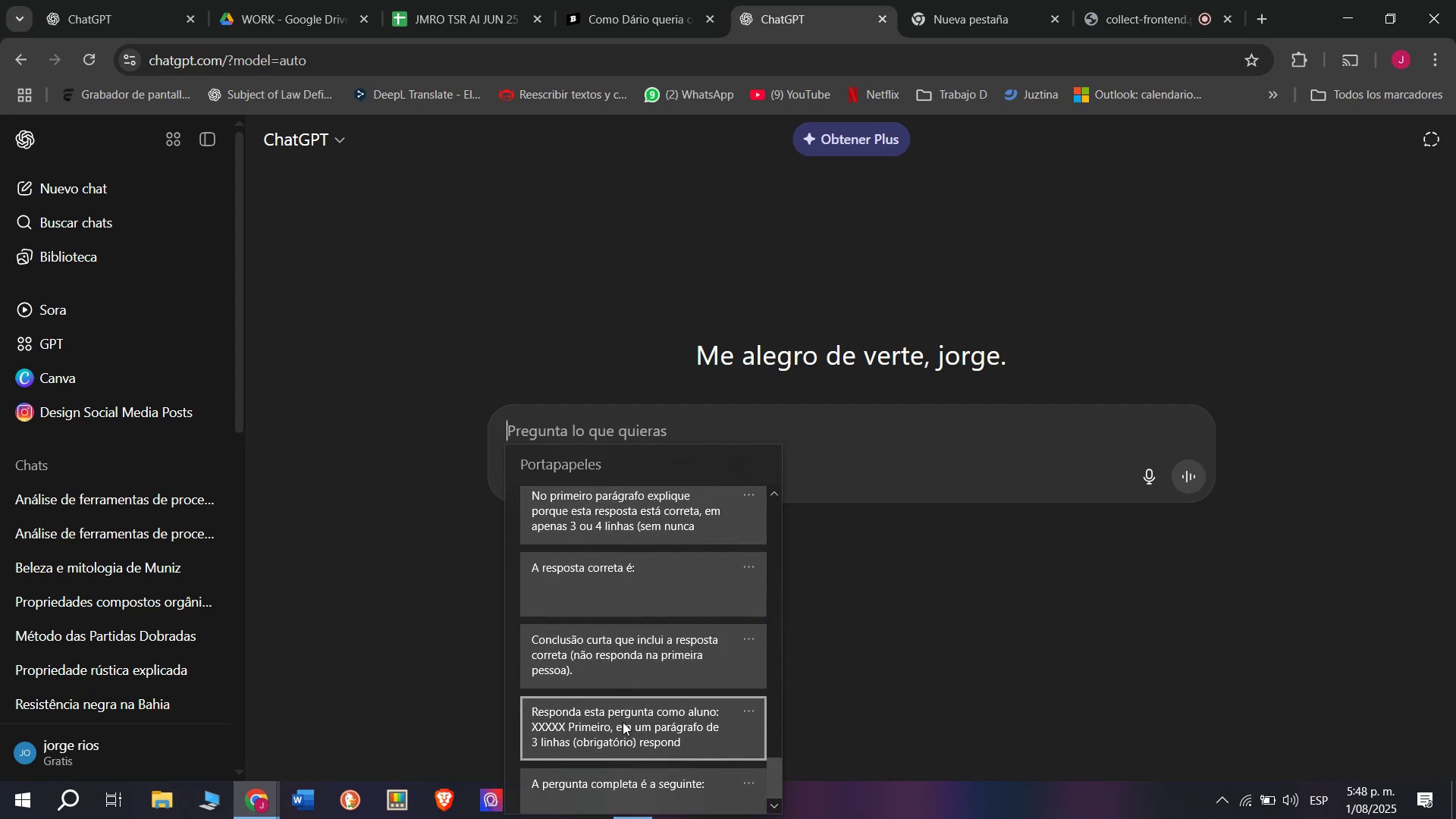 
left_click([622, 717])
 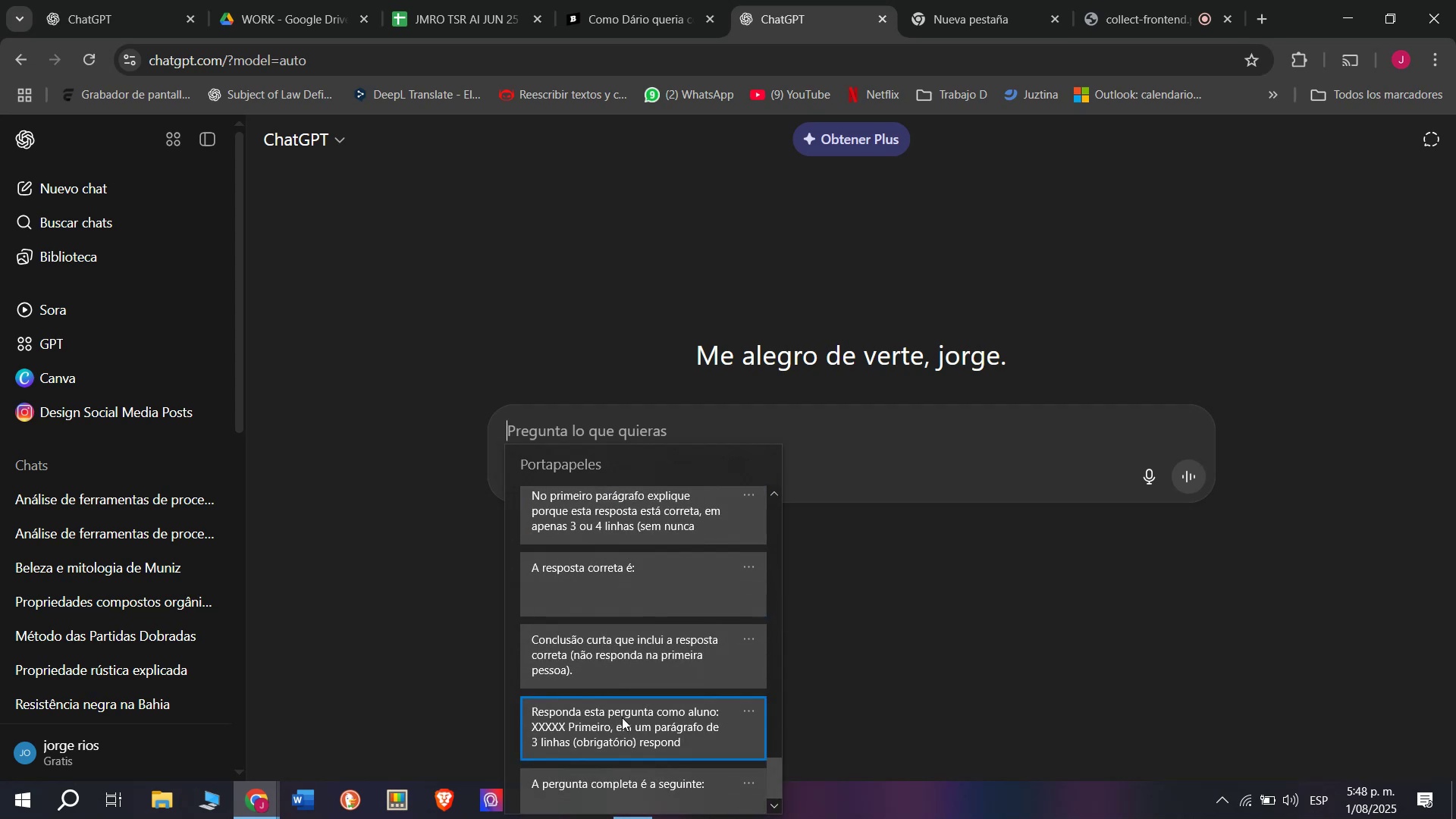 
key(Control+ControlLeft)
 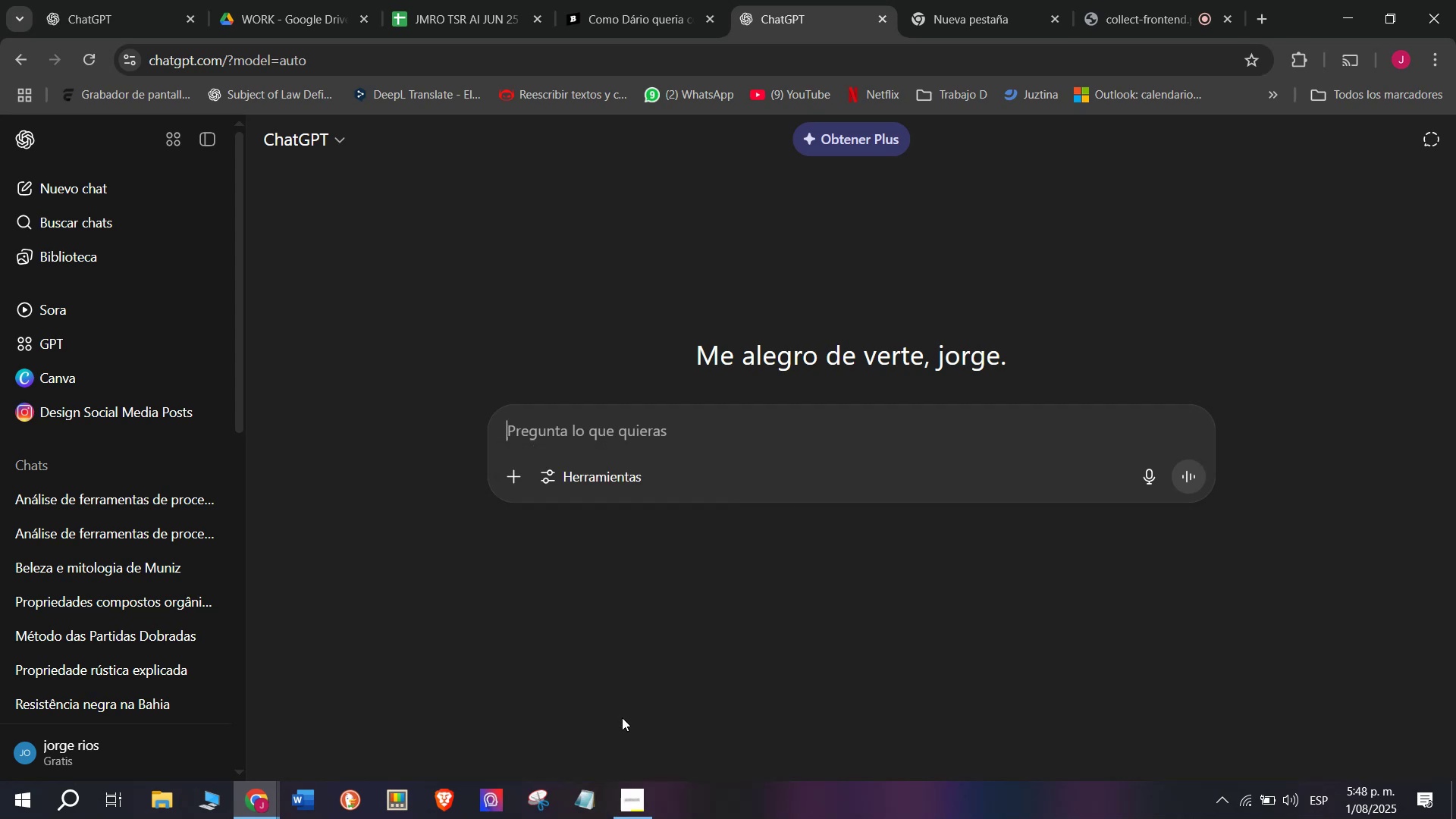 
key(Control+V)
 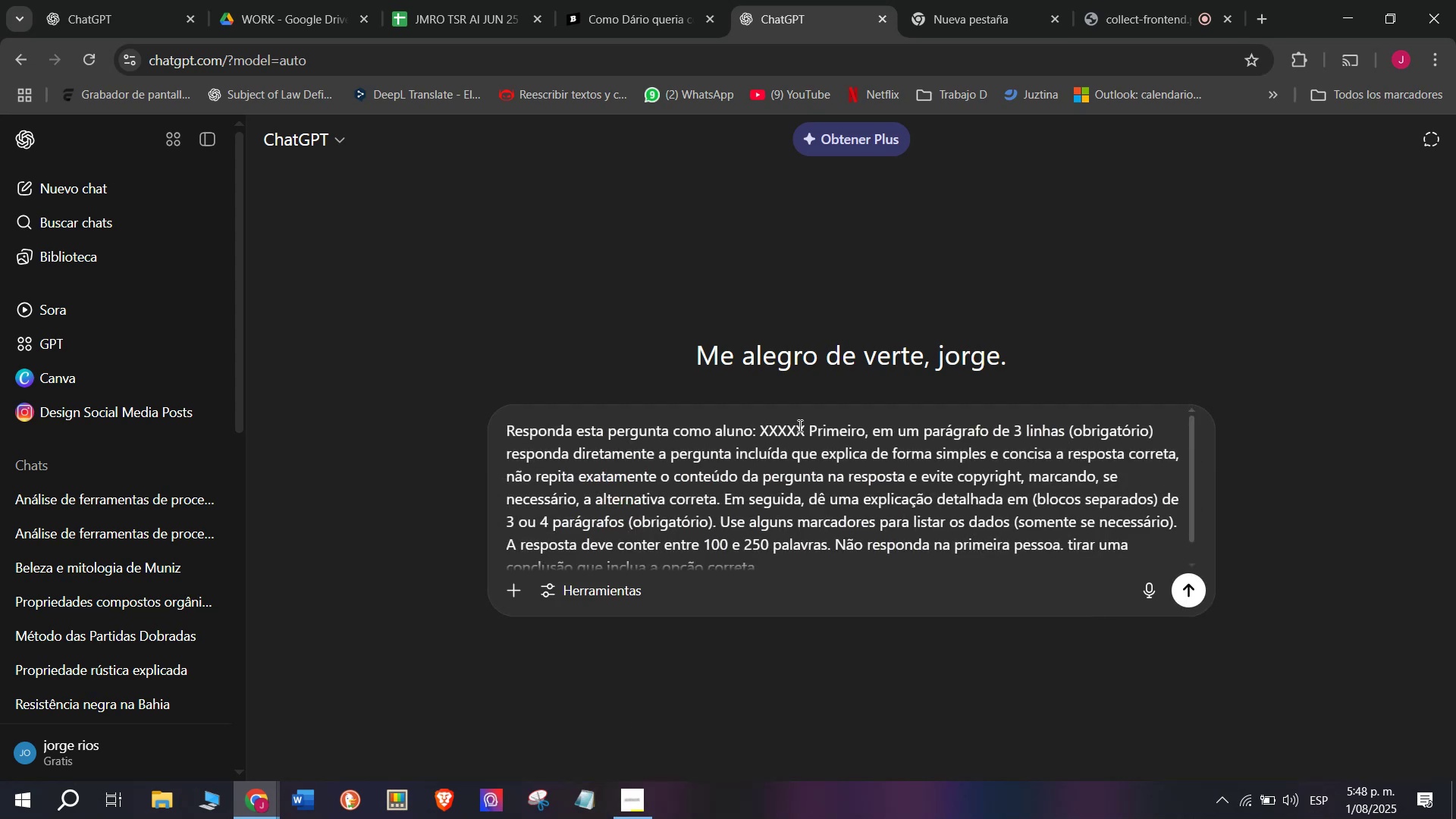 
left_click_drag(start_coordinate=[805, 427], to_coordinate=[761, 427])
 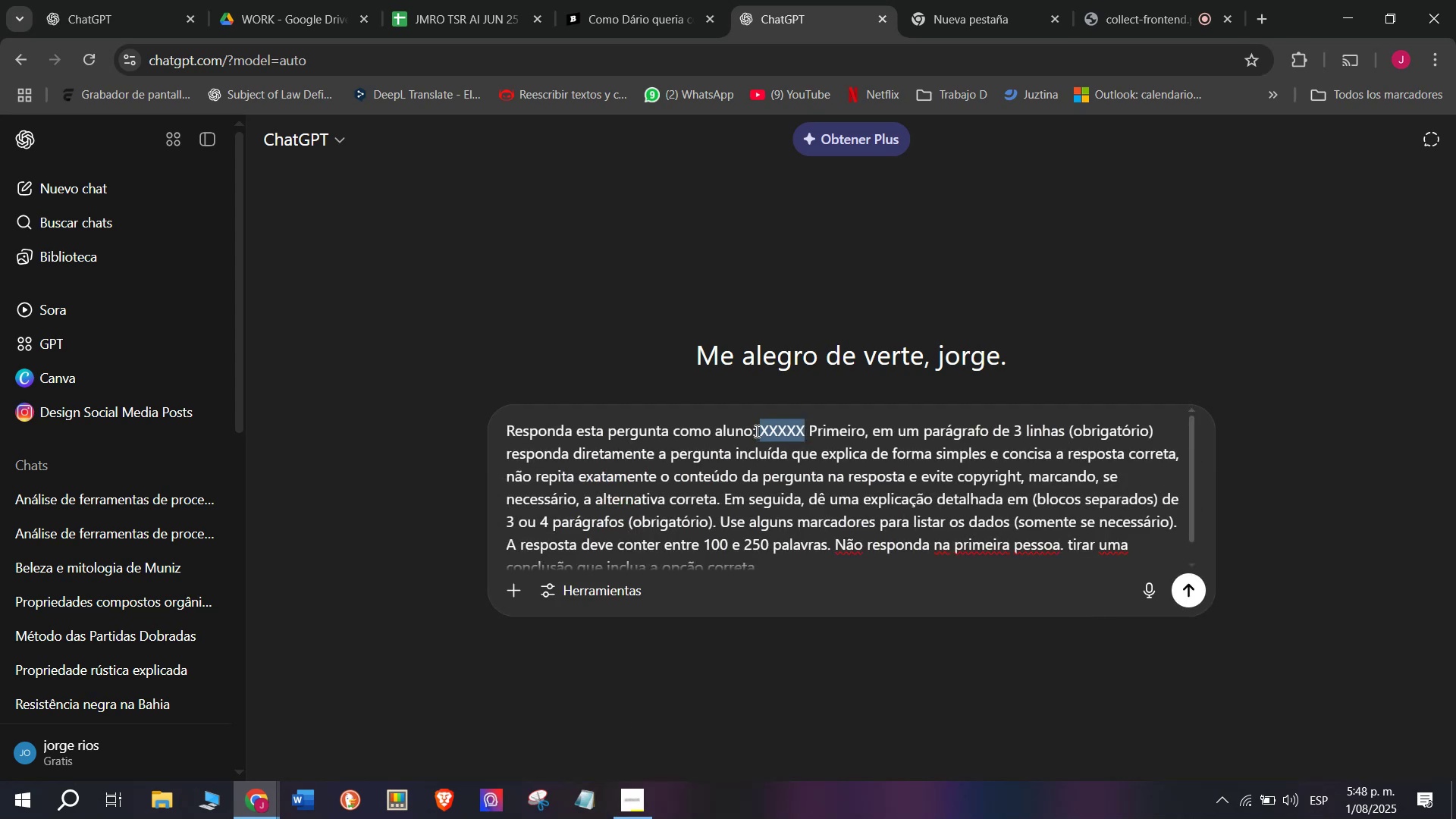 
key(Meta+MetaLeft)
 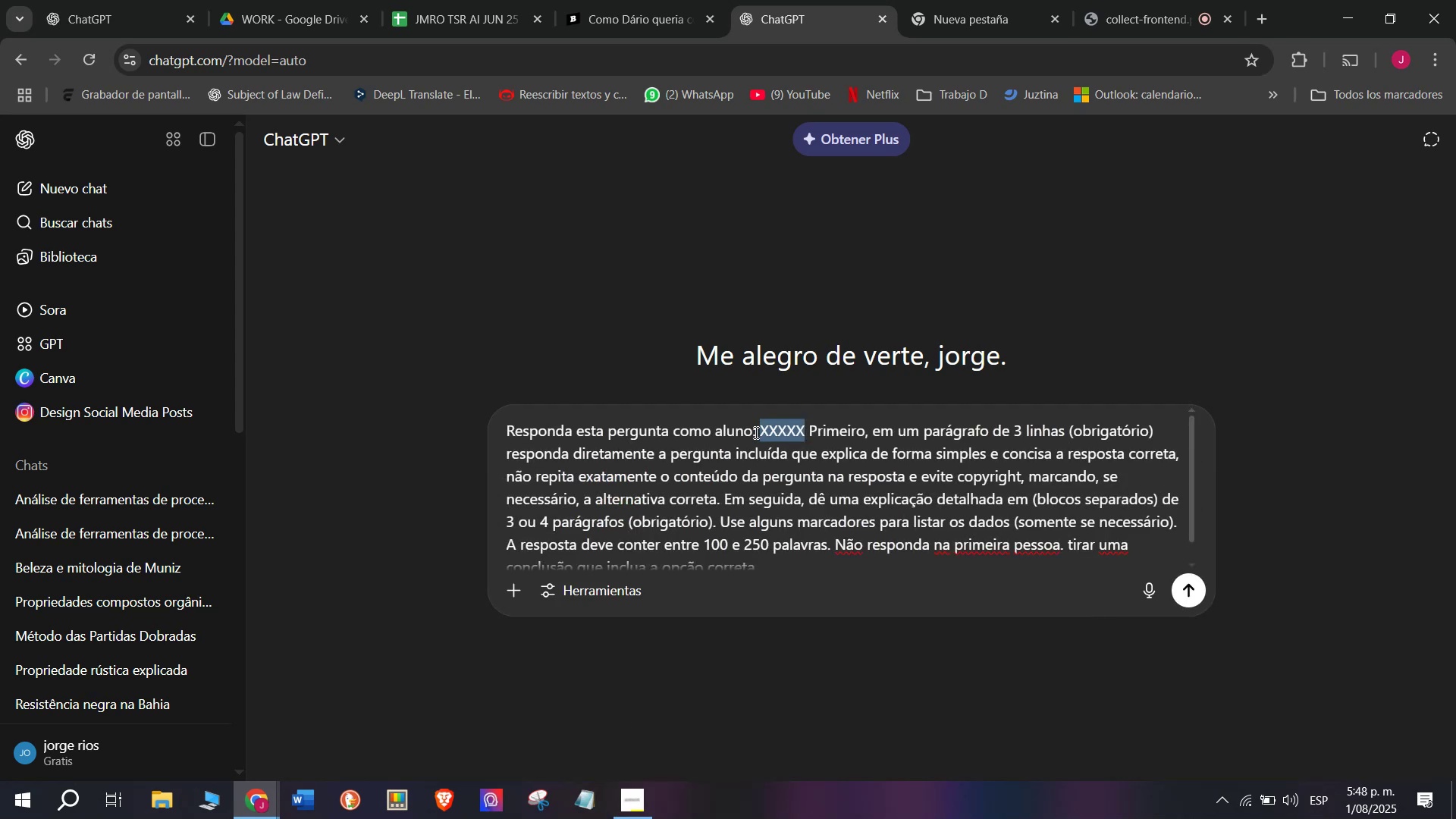 
key(Meta+V)
 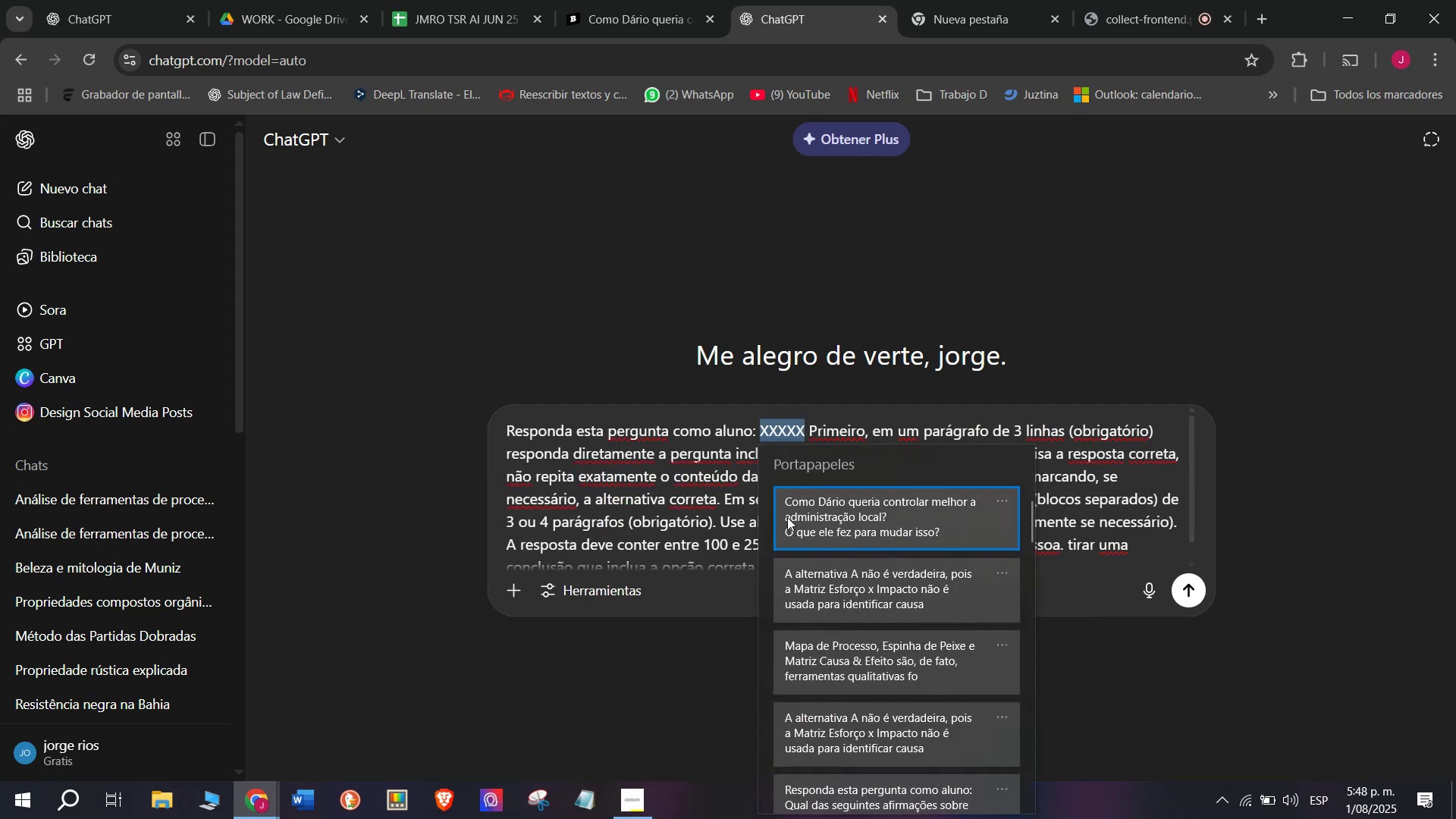 
left_click([794, 528])
 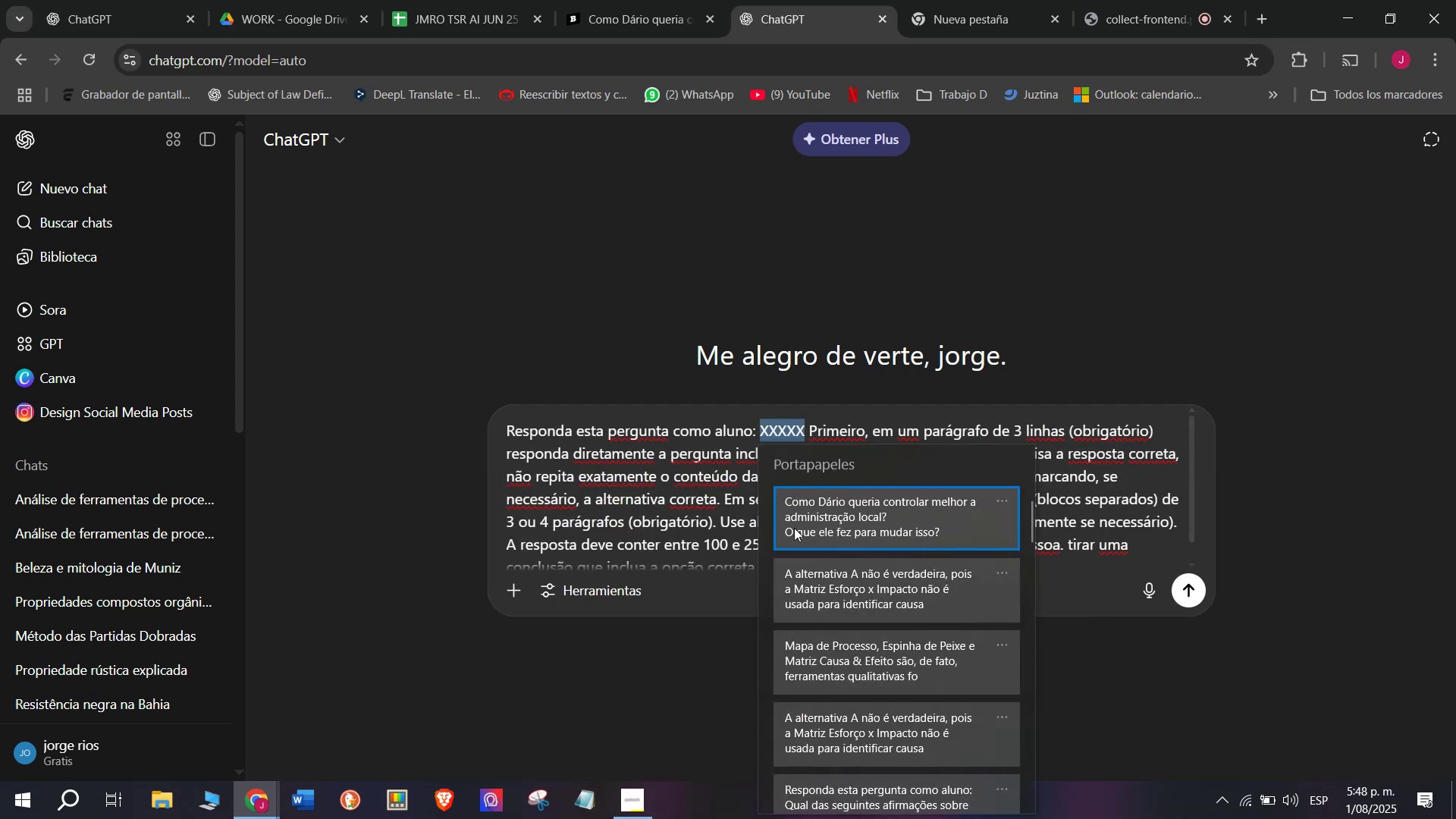 
key(Control+ControlLeft)
 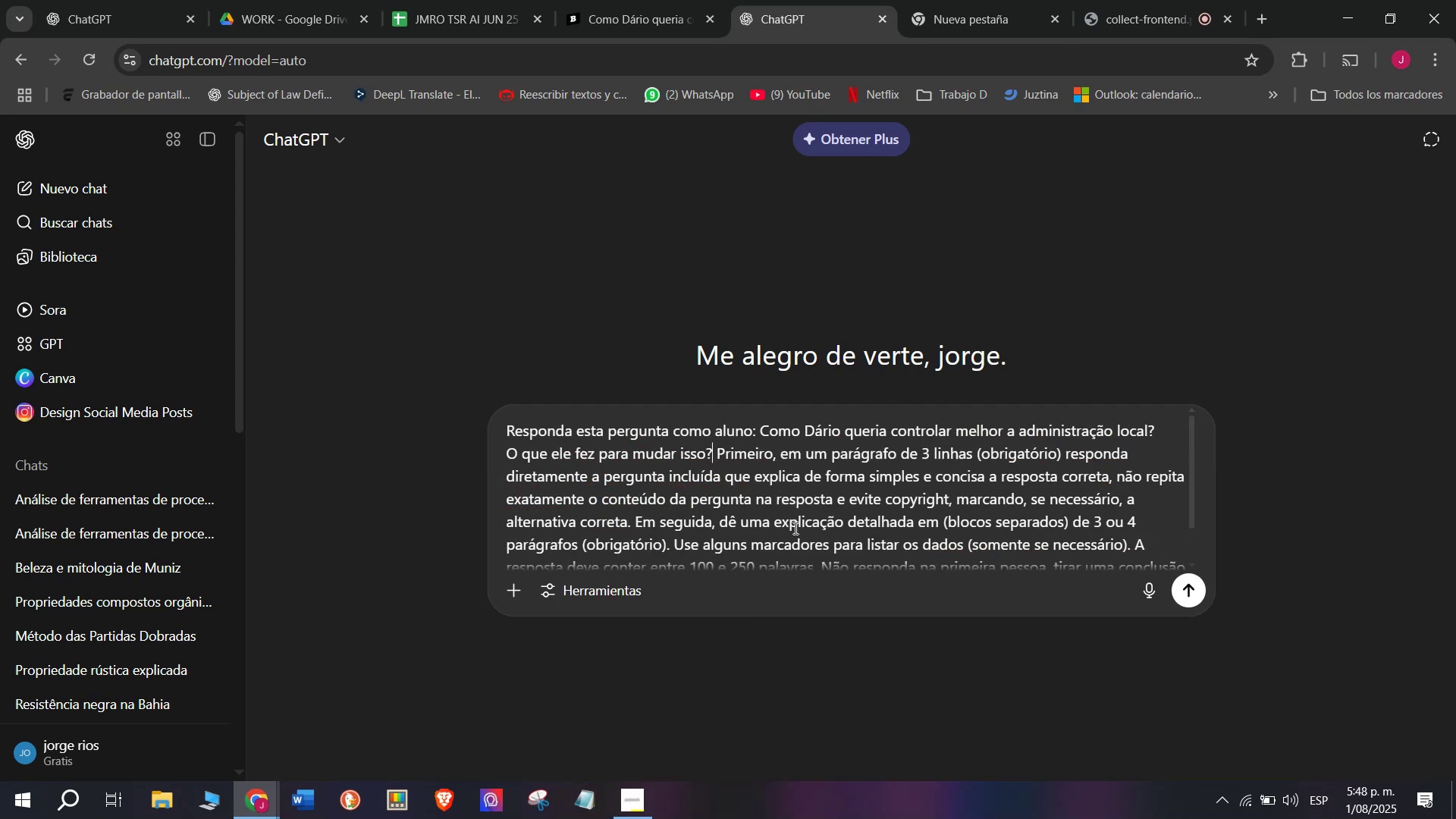 
key(Control+V)
 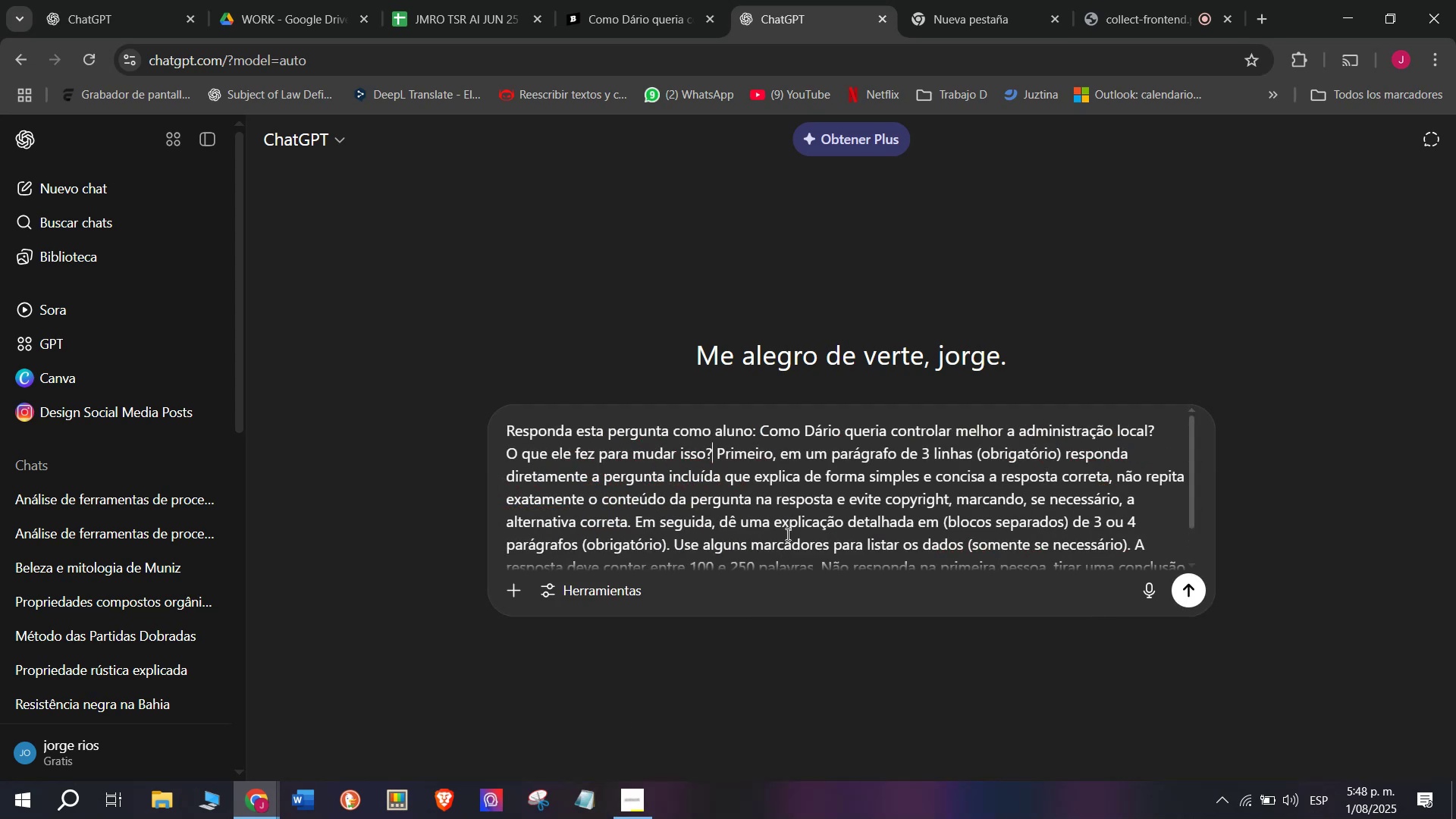 
key(Enter)
 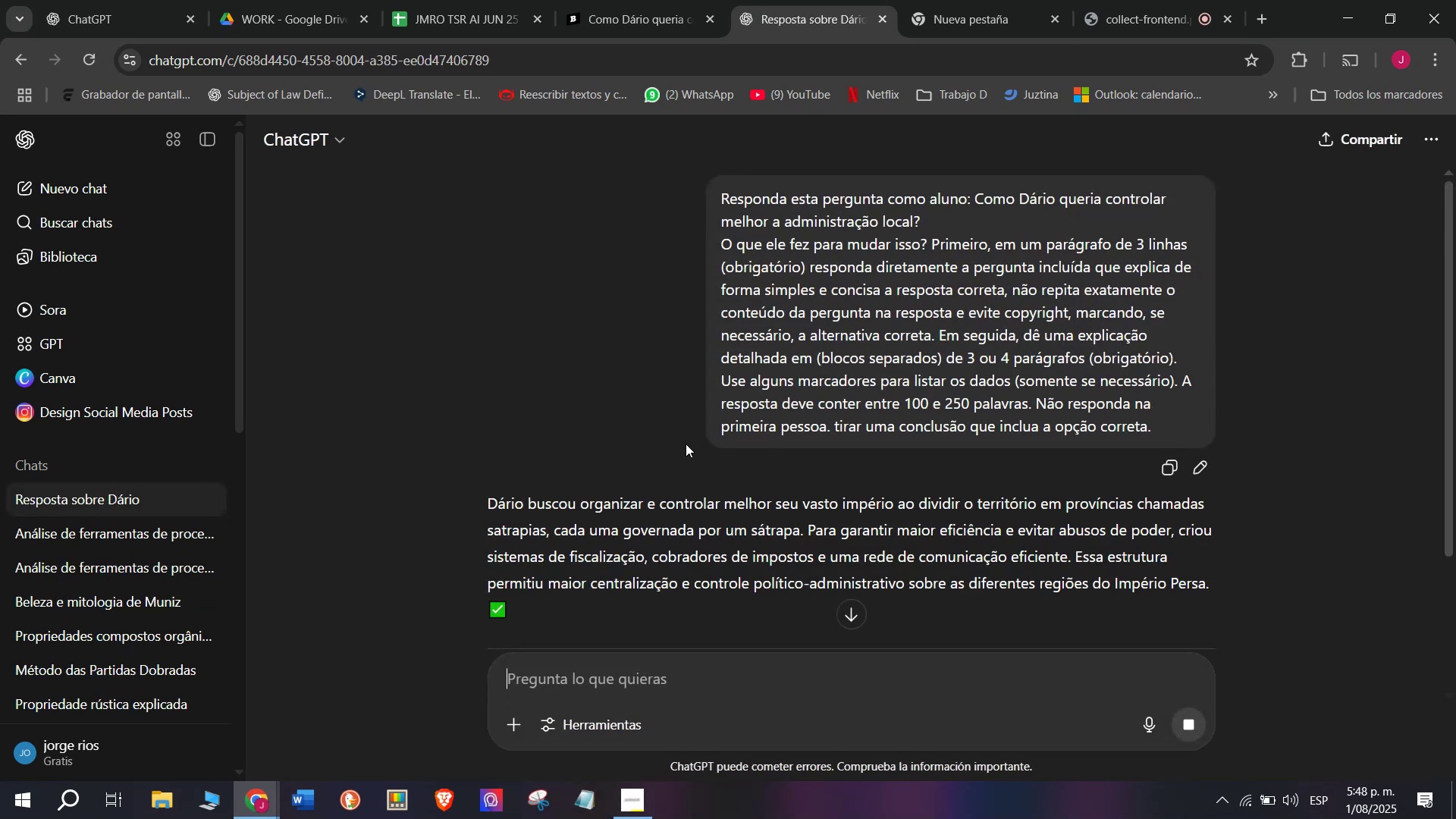 
wait(5.09)
 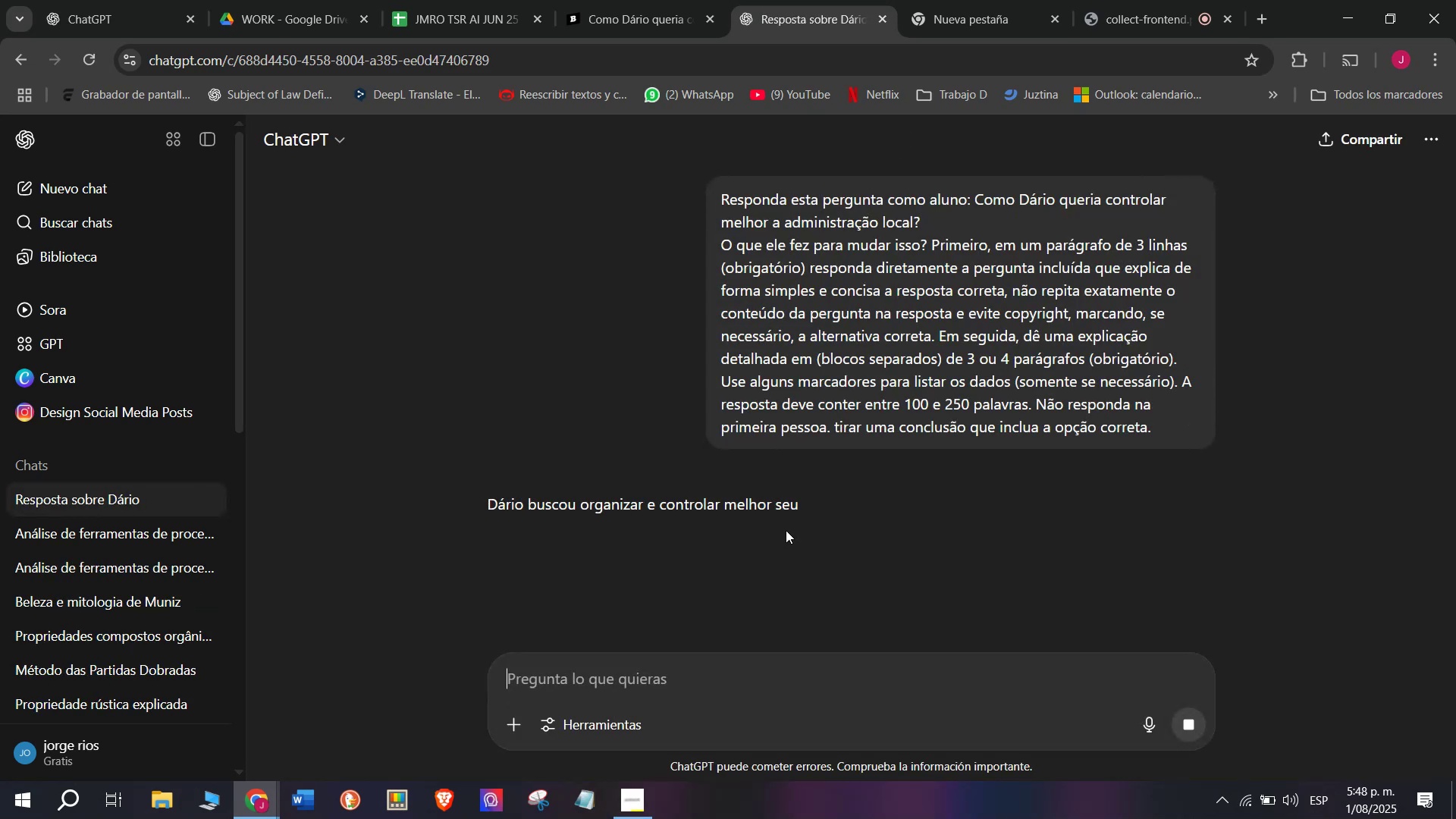 
left_click_drag(start_coordinate=[1072, 560], to_coordinate=[487, 503])
 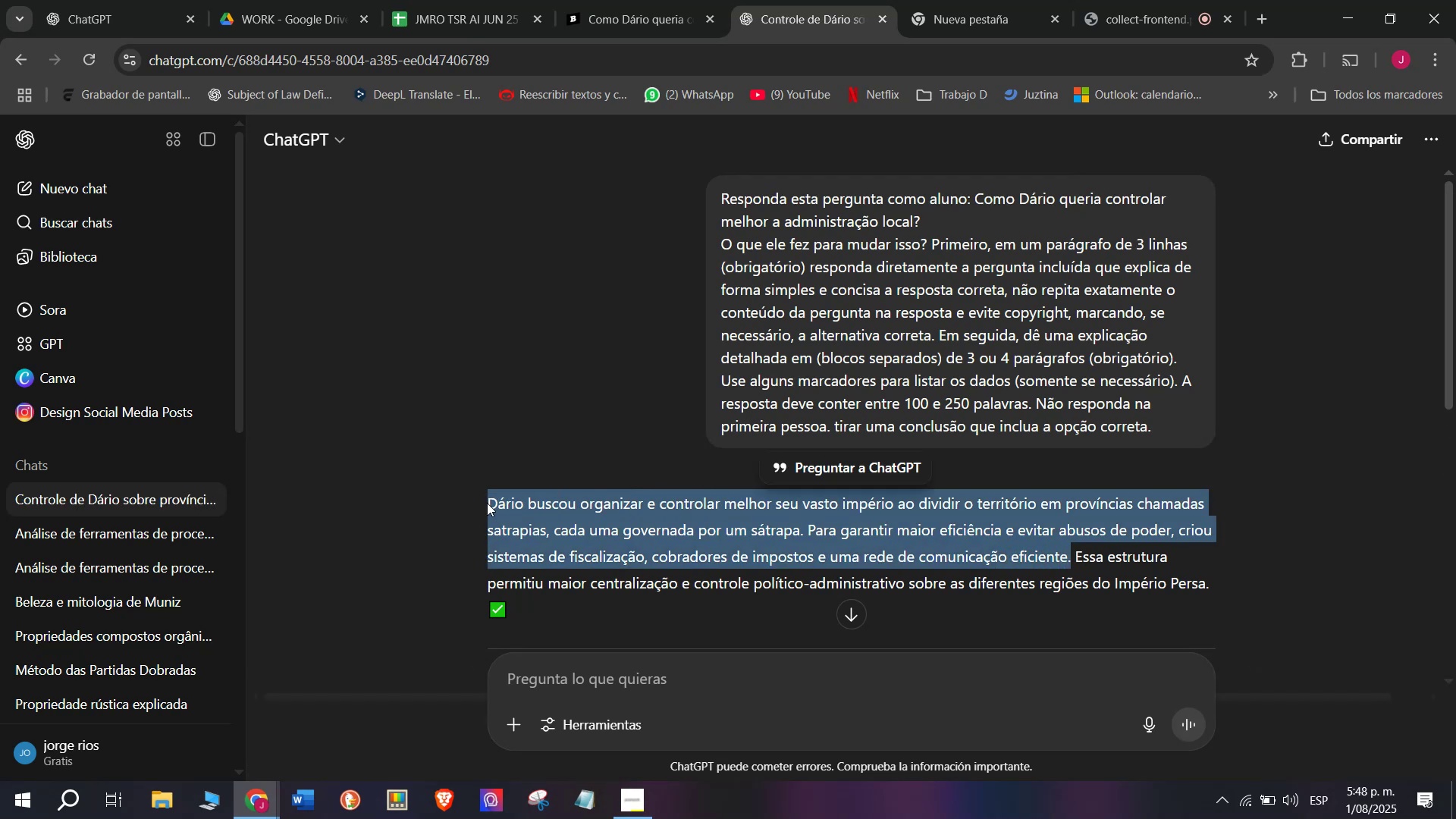 
key(Control+C)
 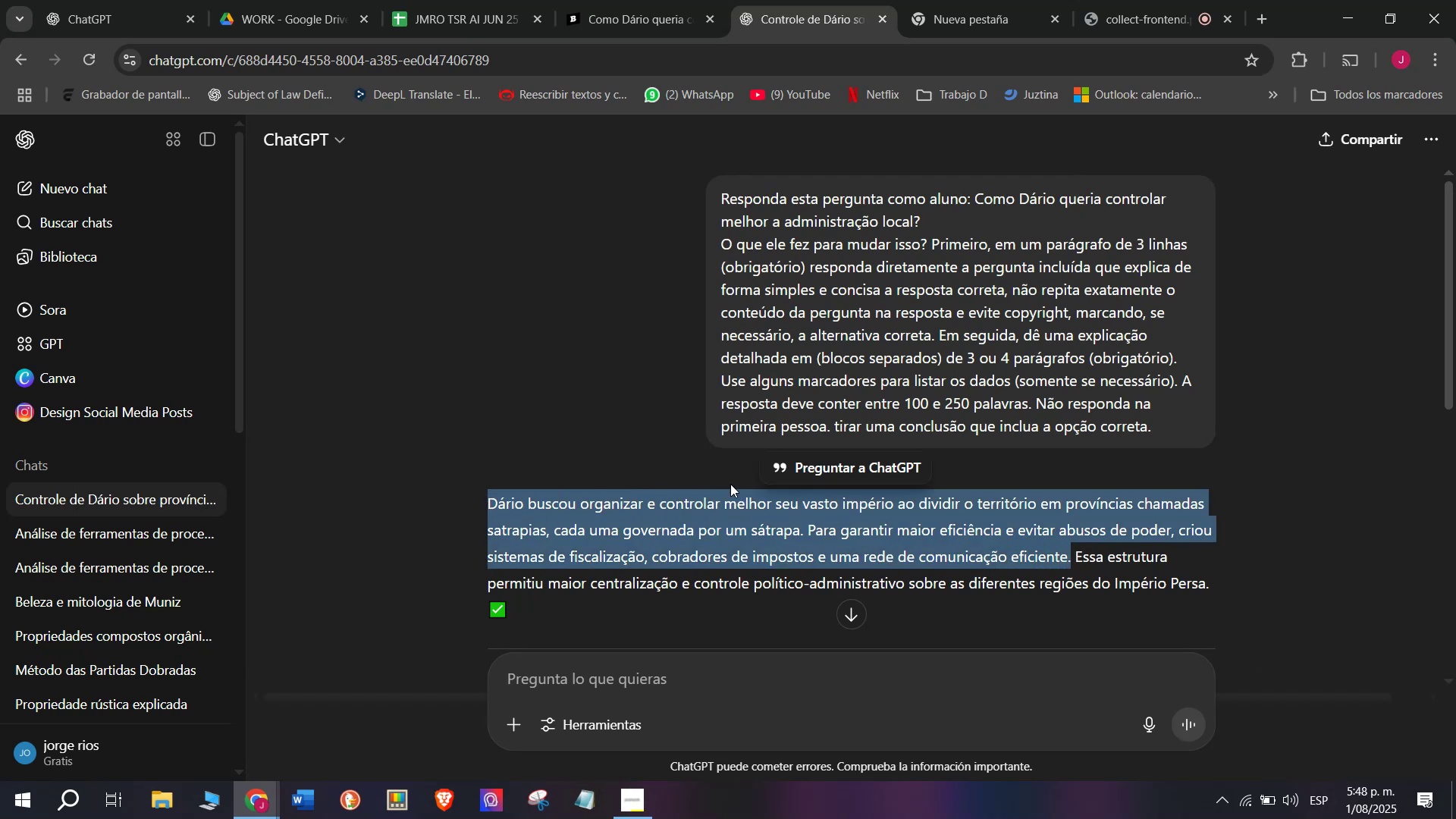 
scroll: coordinate [733, 476], scroll_direction: down, amount: 1.0
 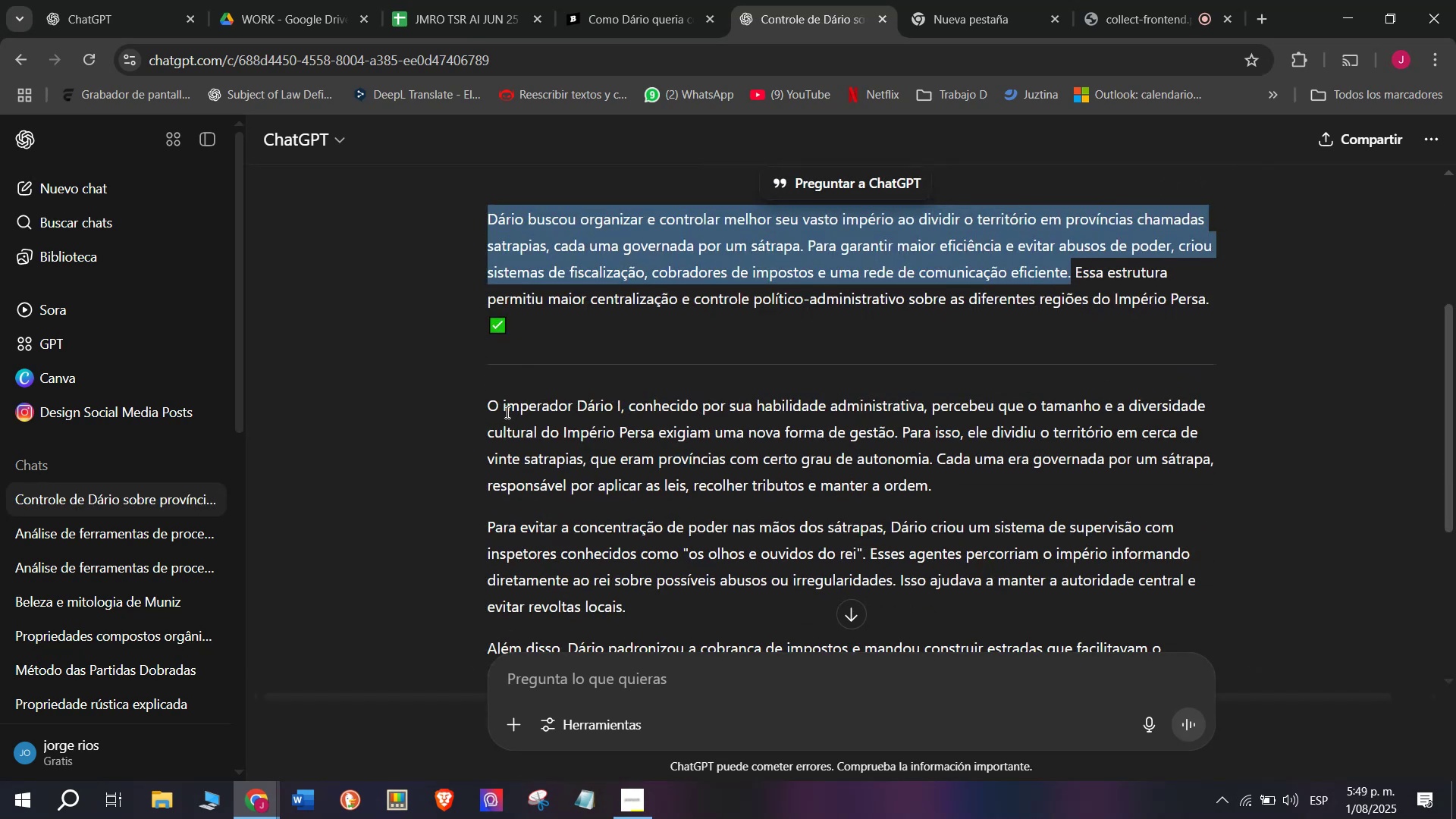 
left_click_drag(start_coordinate=[483, 404], to_coordinate=[632, 607])
 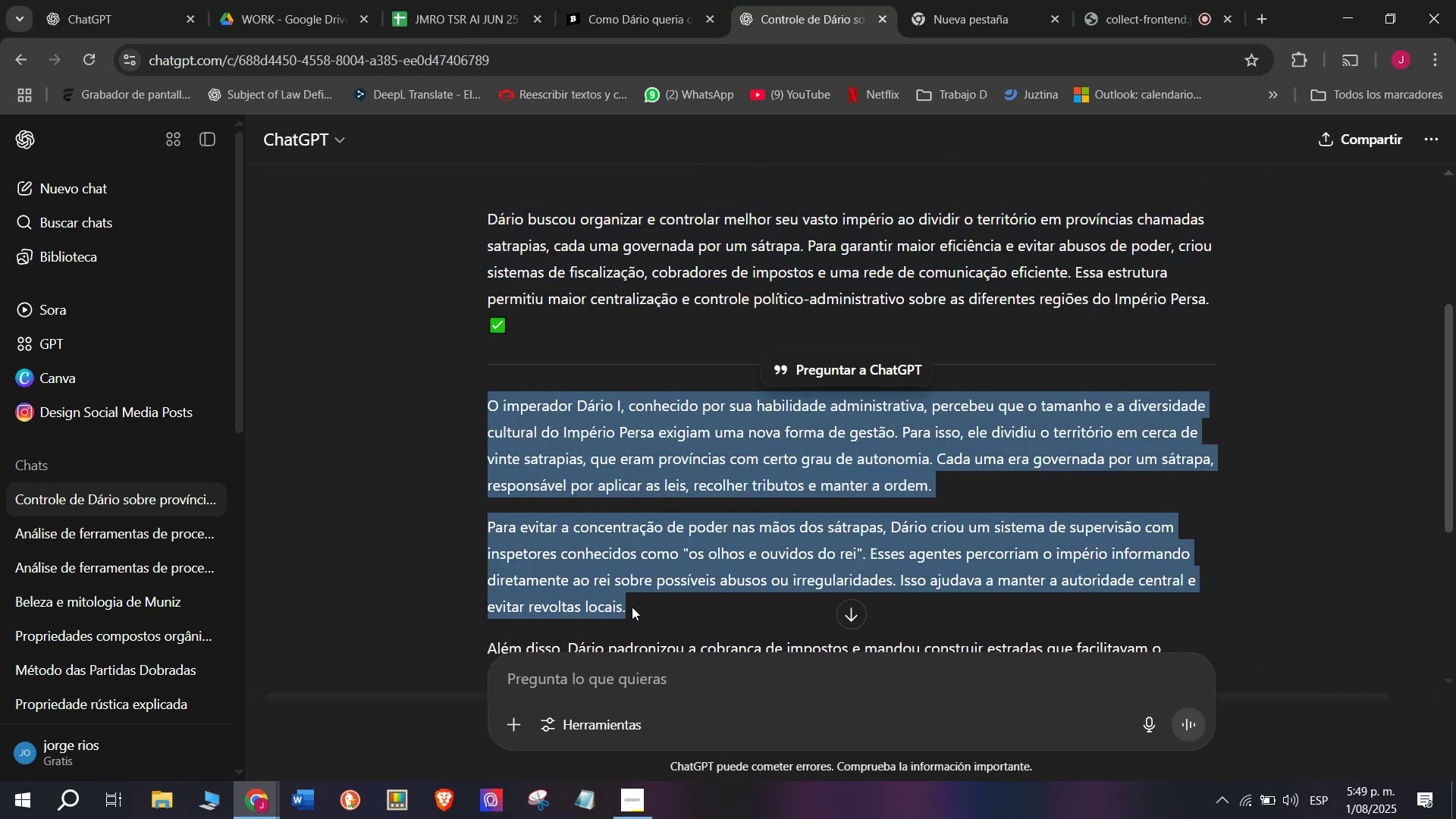 
key(Control+C)
 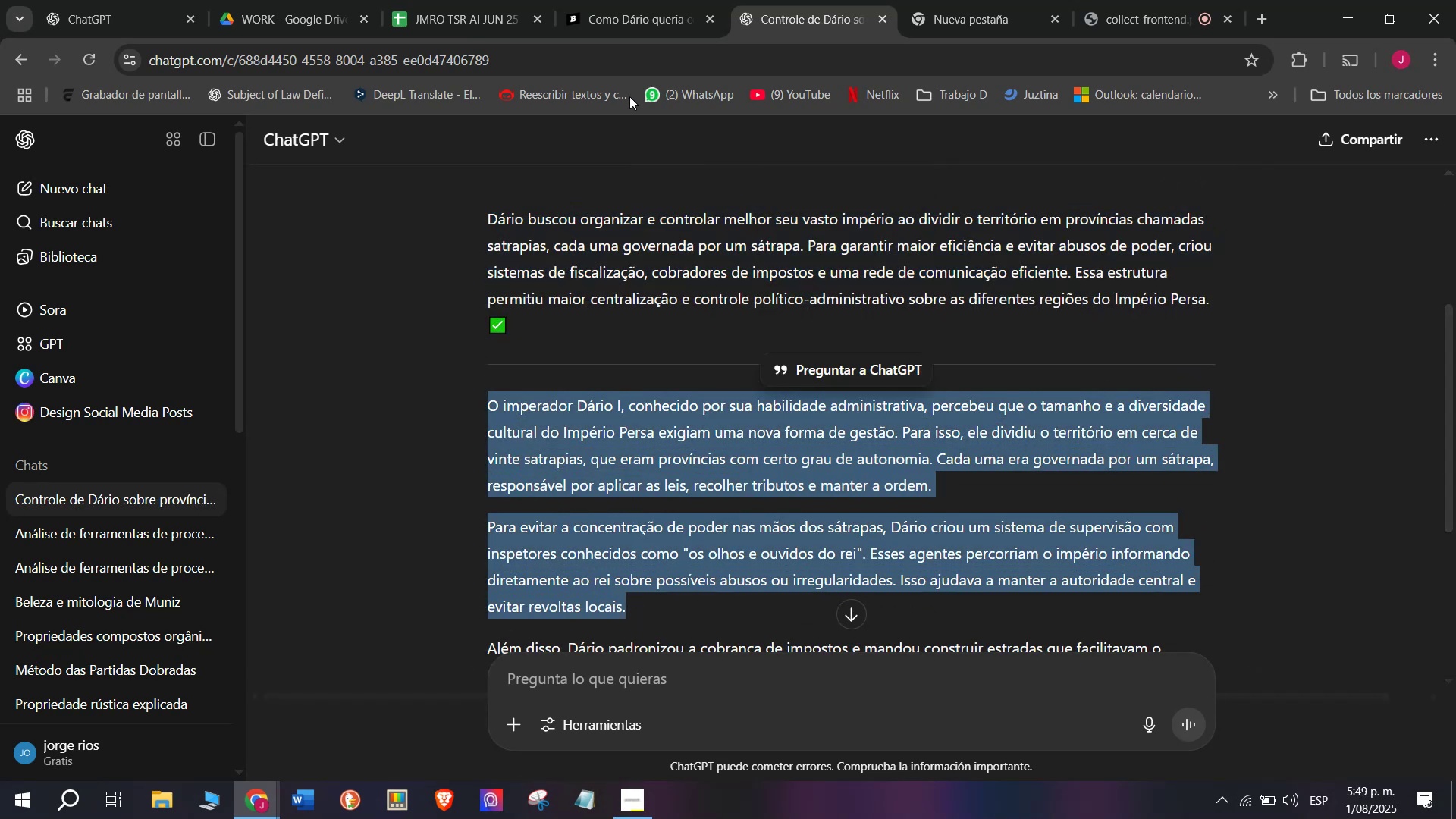 
left_click([613, 5])
 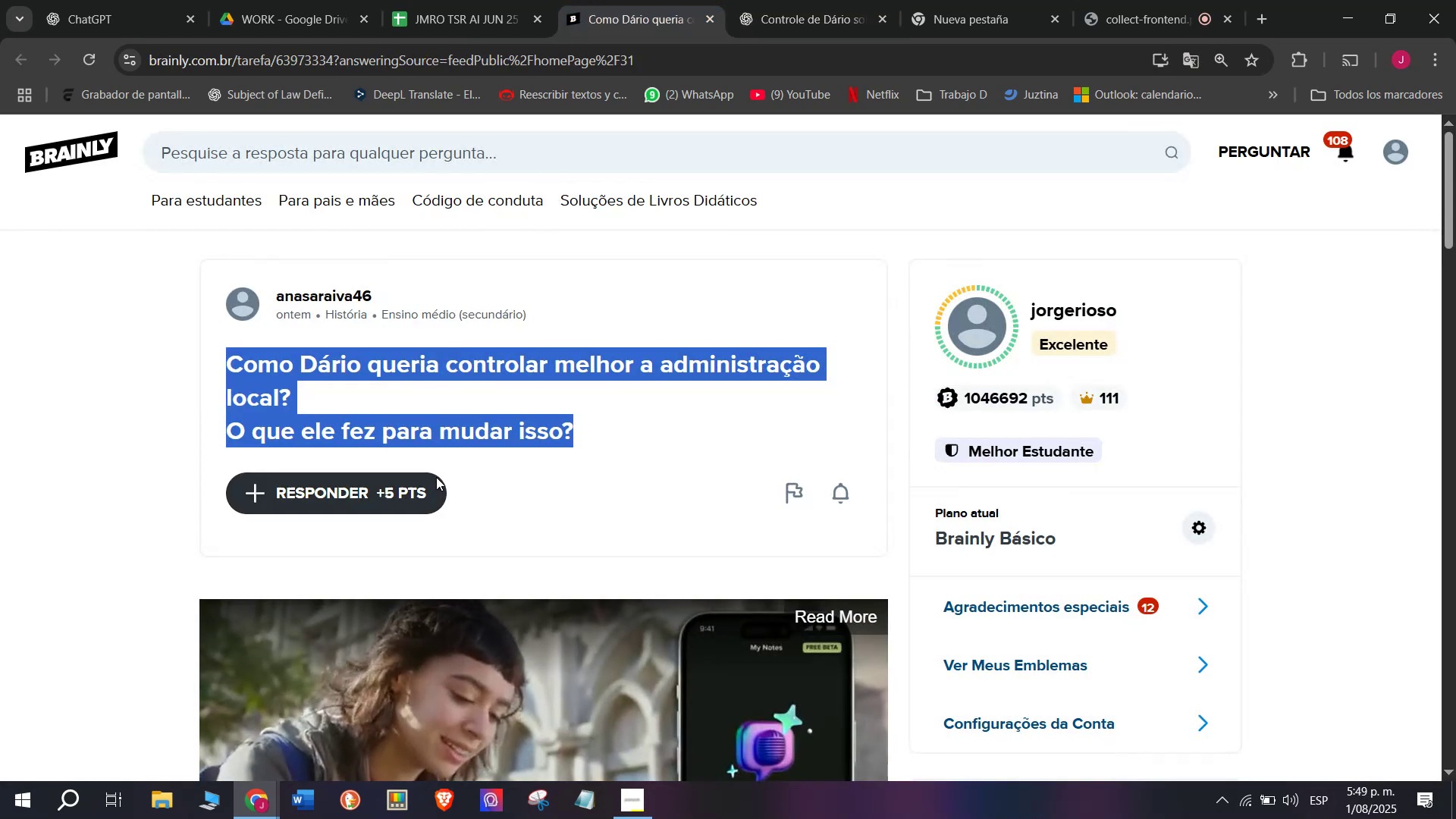 
left_click([405, 489])
 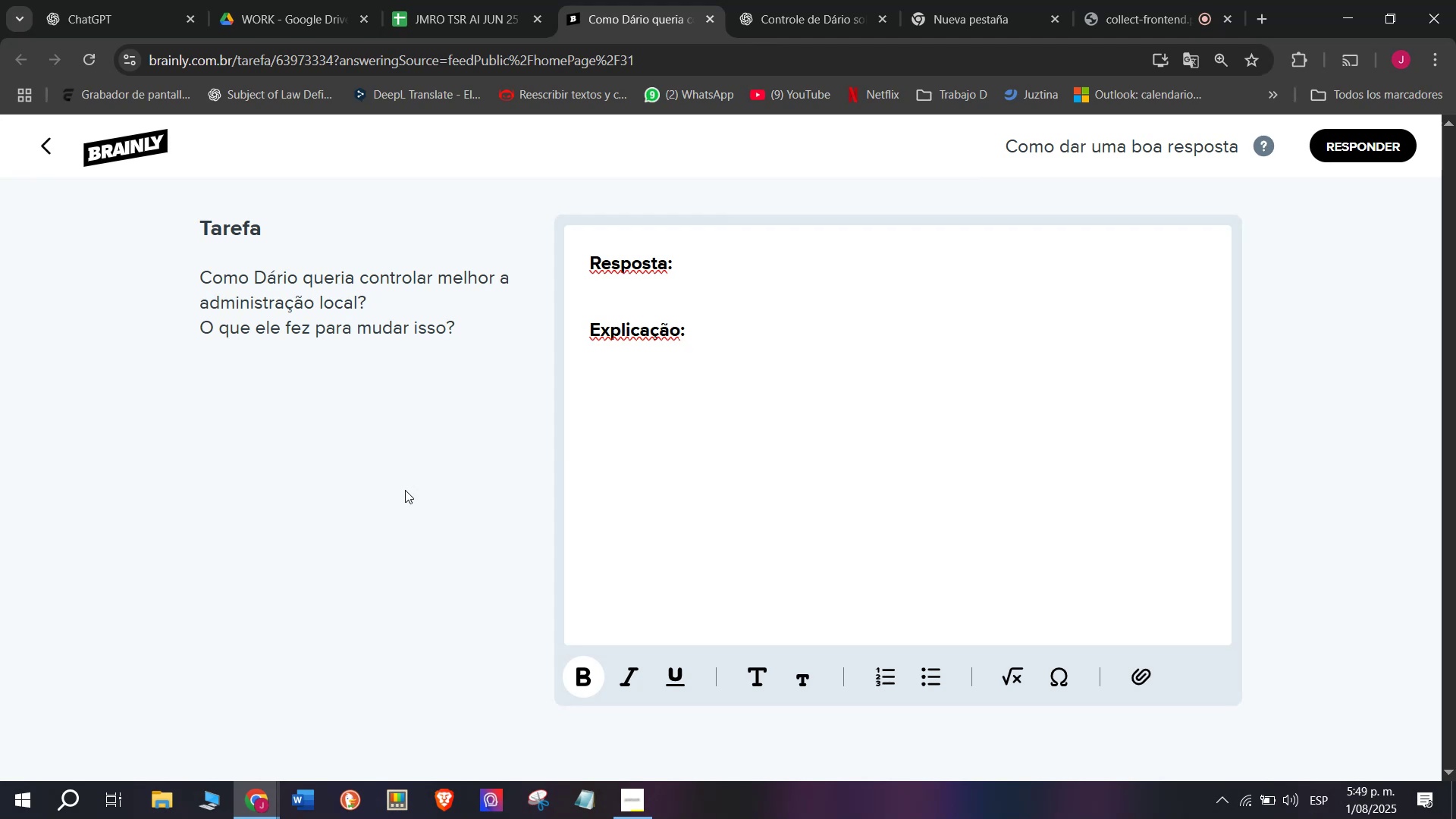 
left_click_drag(start_coordinate=[711, 412], to_coordinate=[516, 196])
 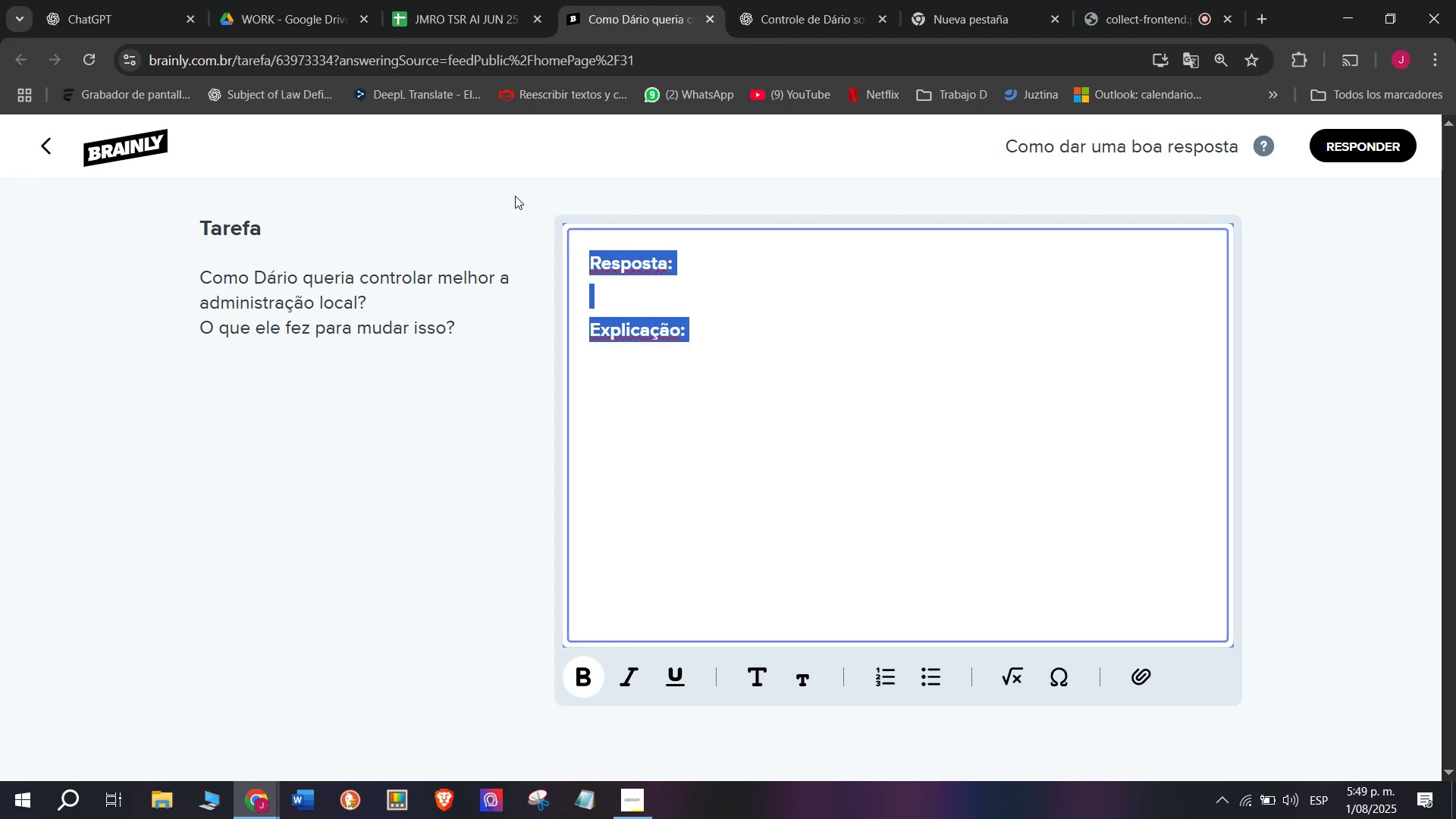 
key(Meta+MetaLeft)
 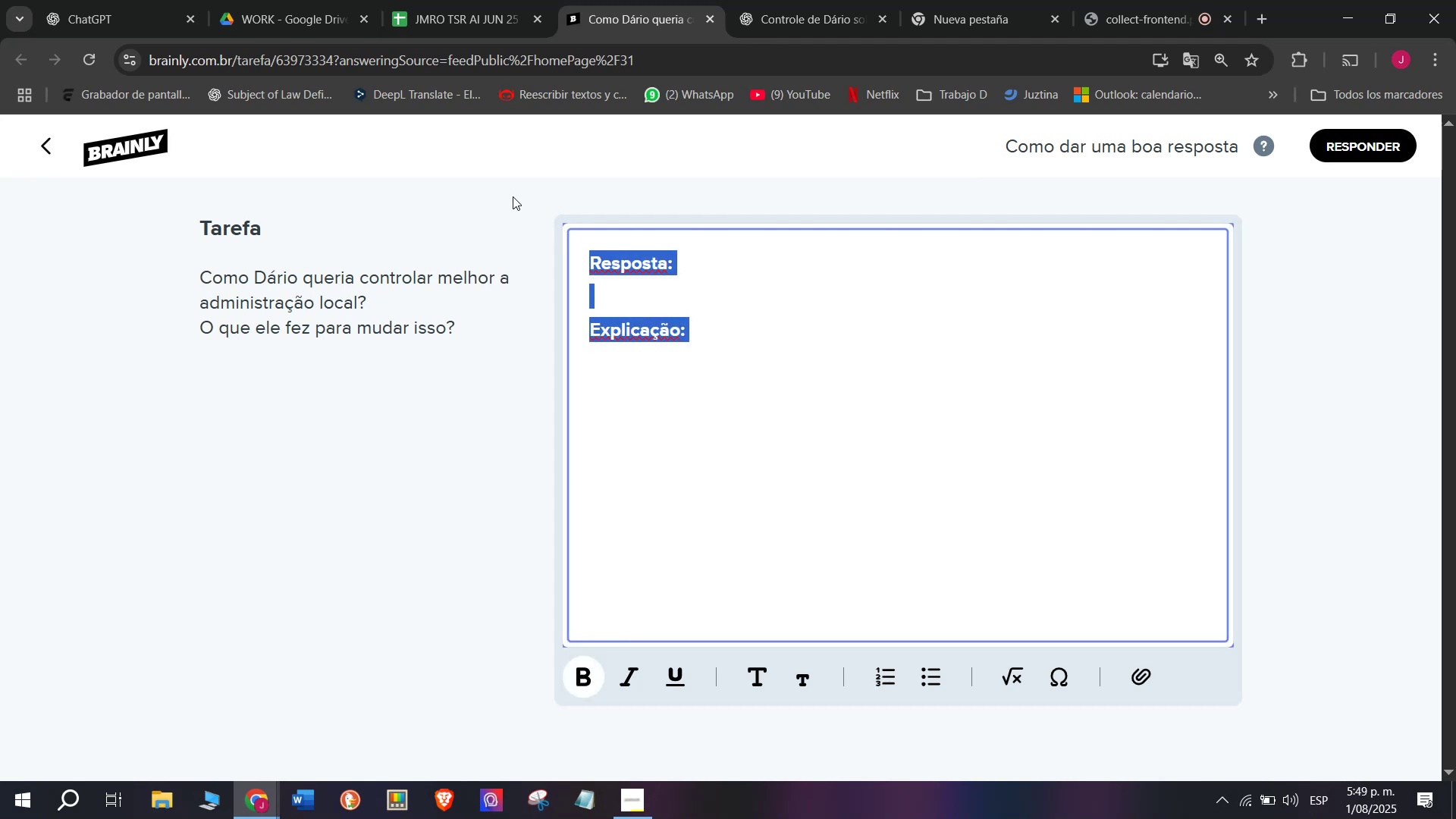 
key(Meta+V)
 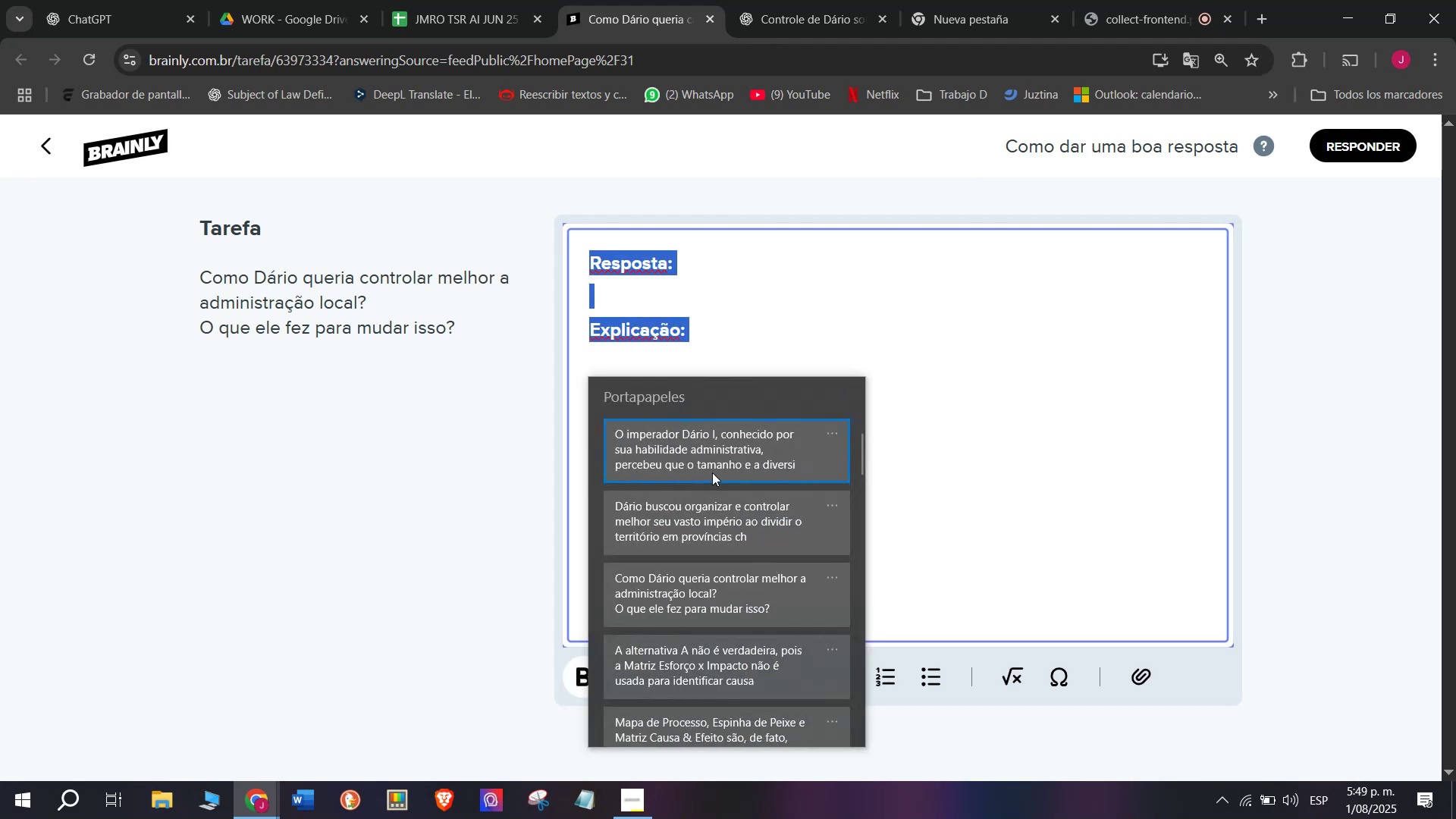 
key(Control+ControlLeft)
 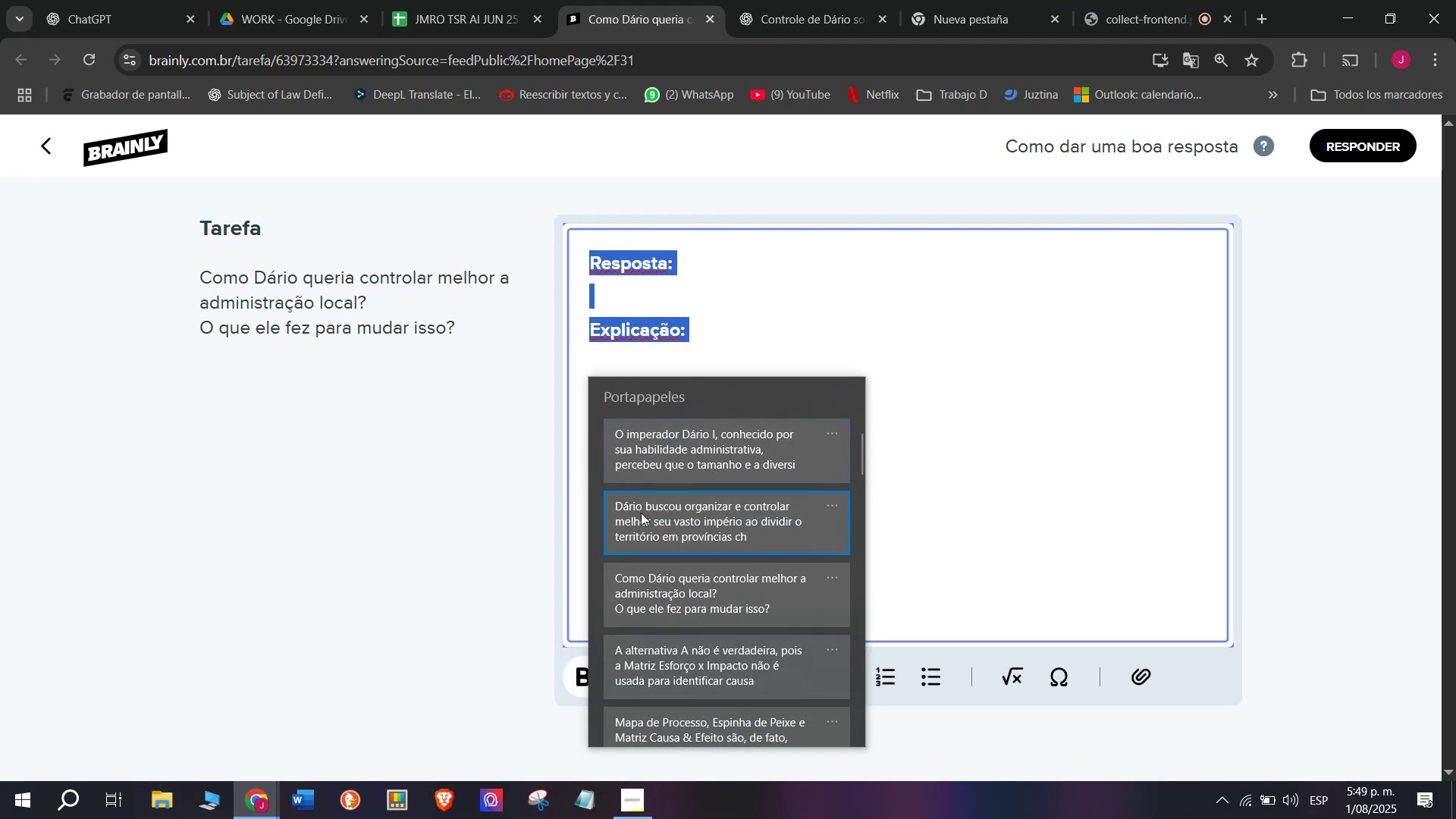 
key(Control+V)
 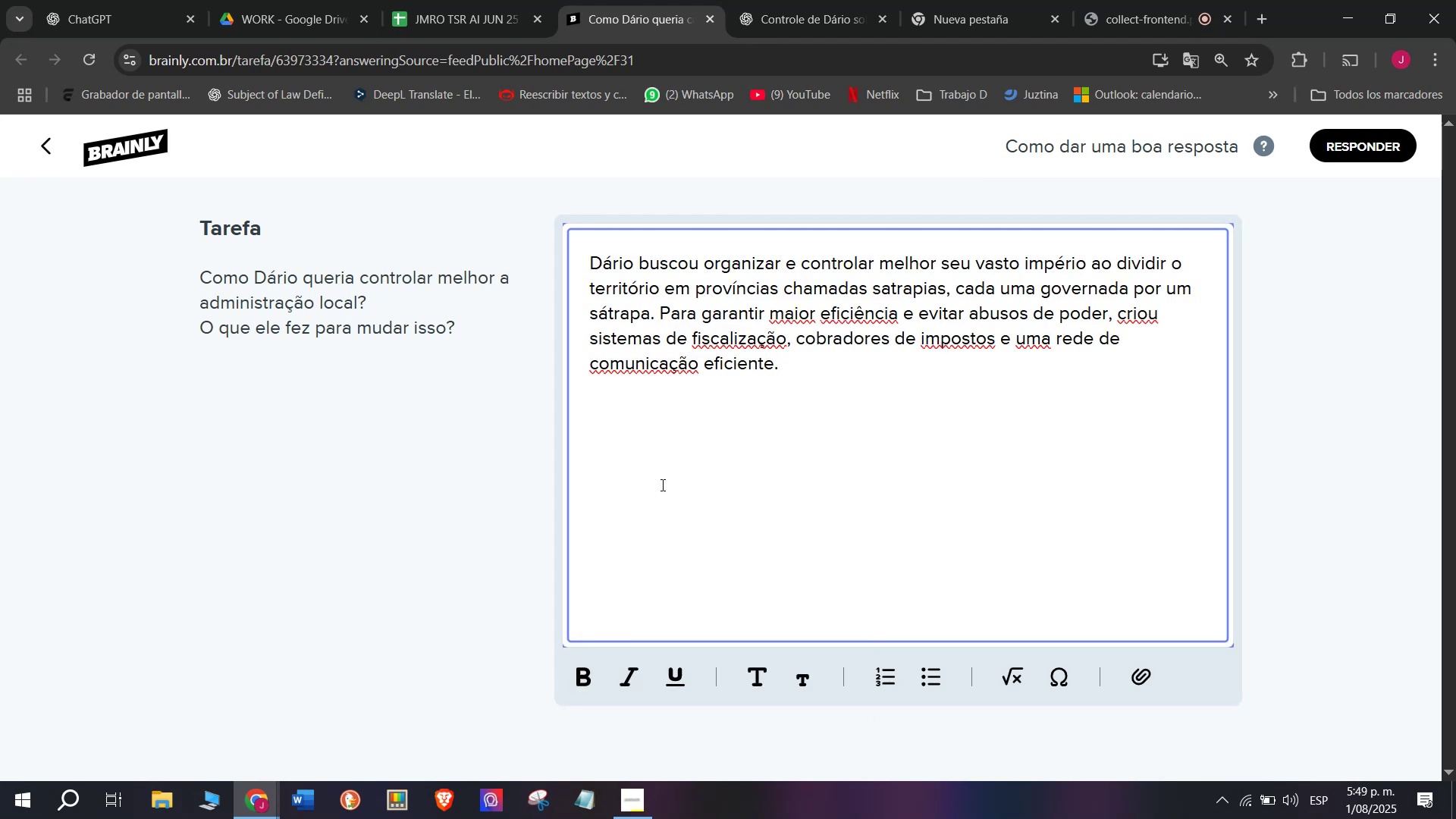 
key(Enter)
 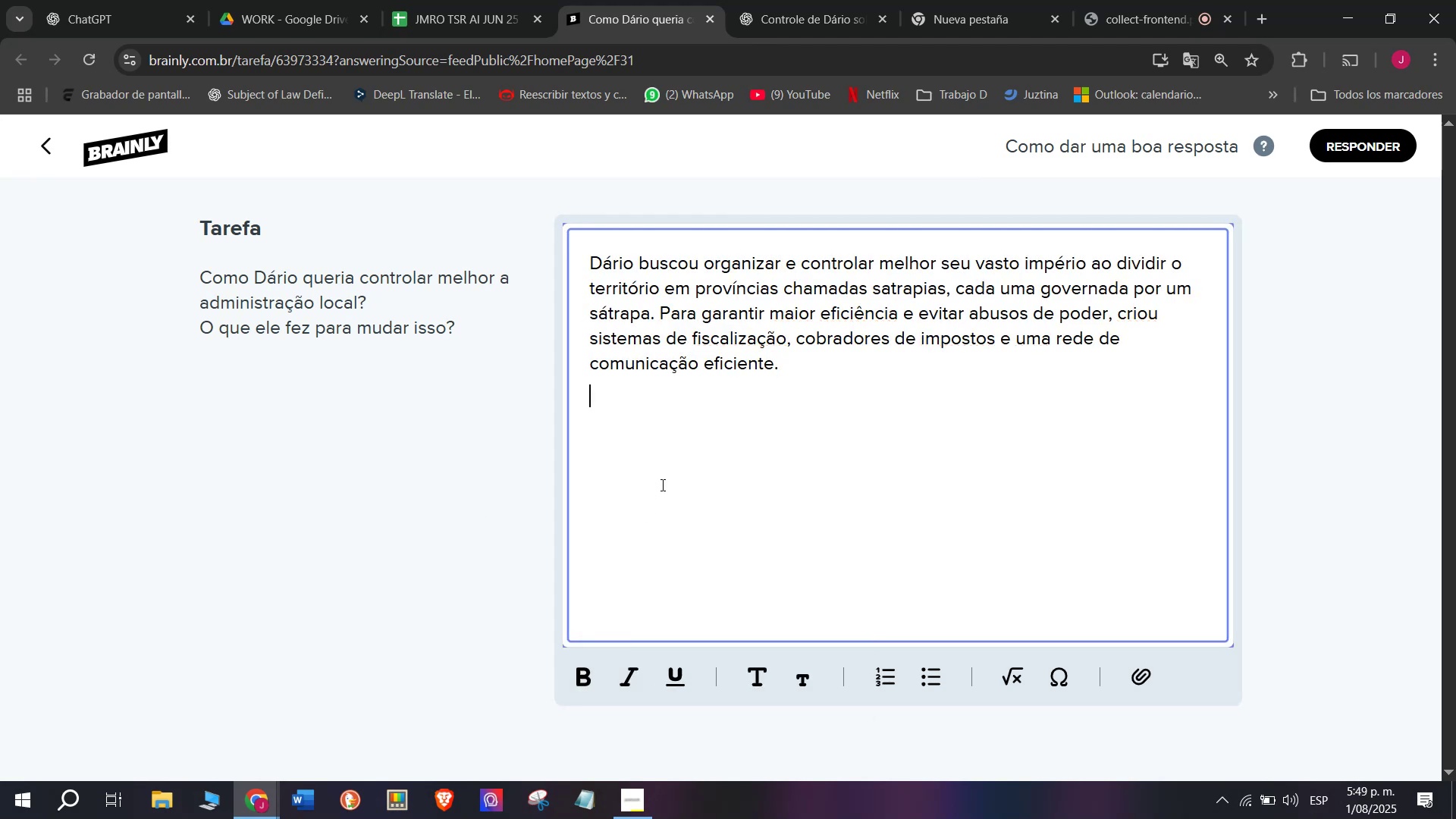 
key(Enter)
 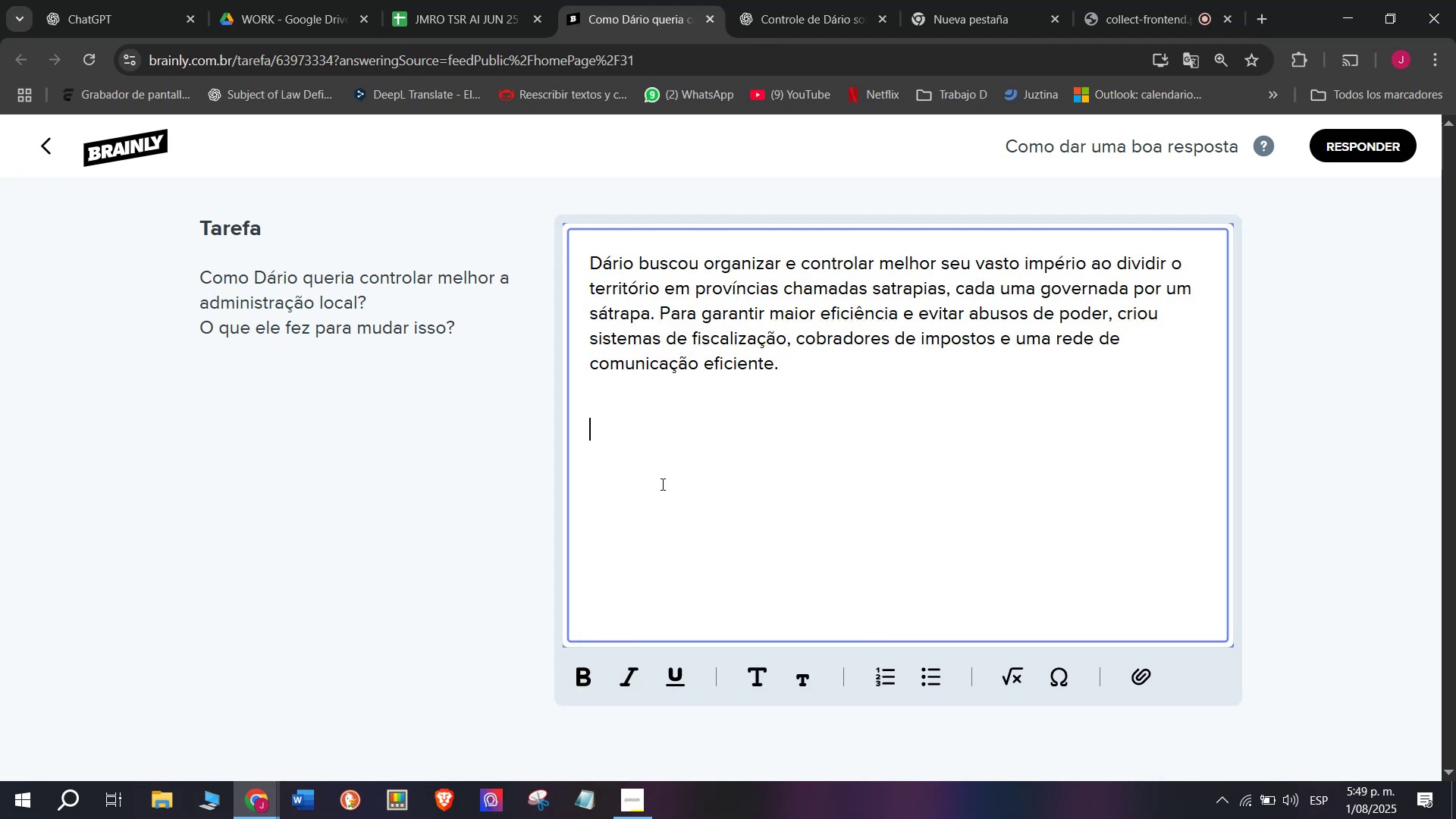 
key(Meta+MetaLeft)
 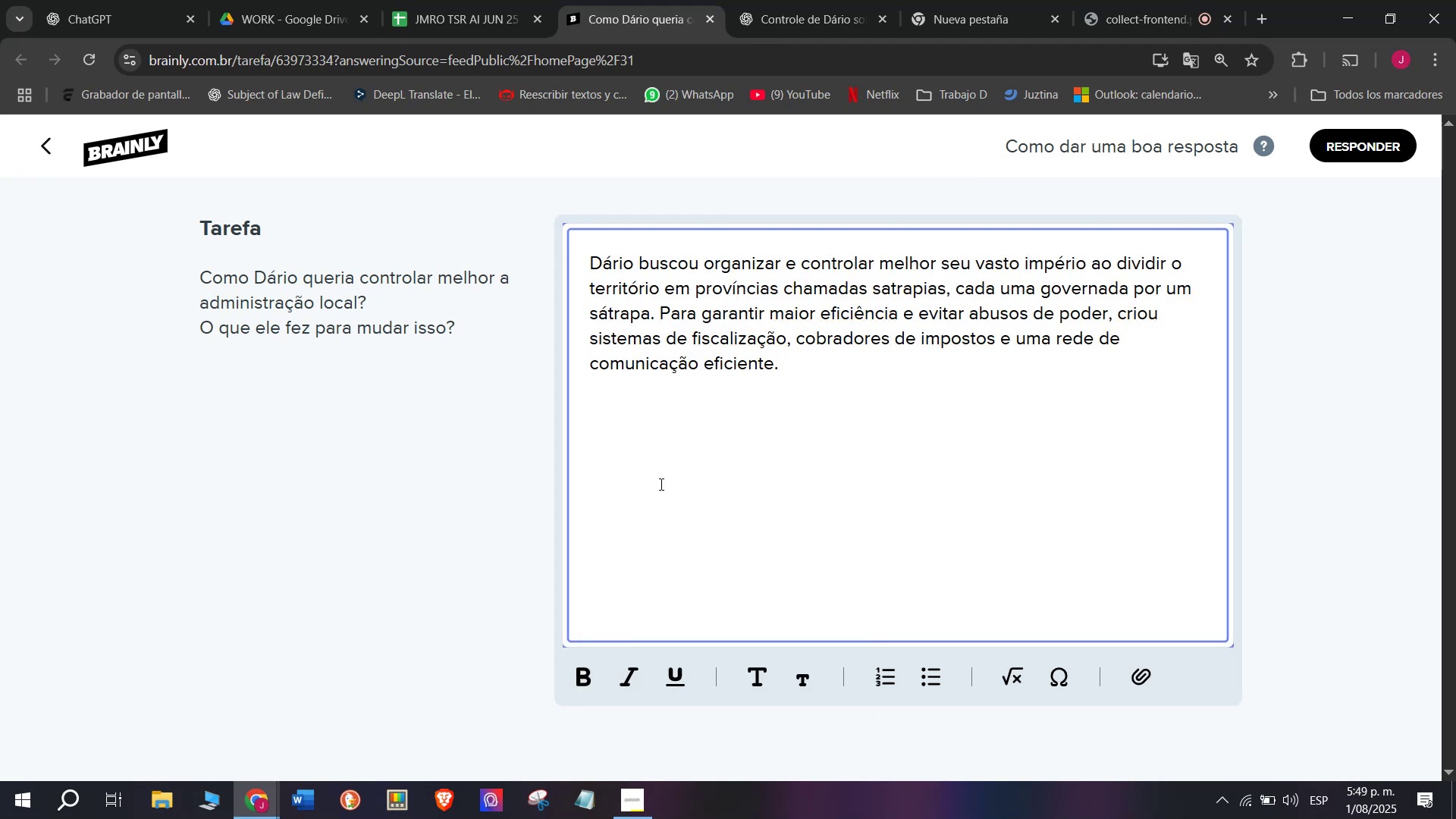 
key(Meta+V)
 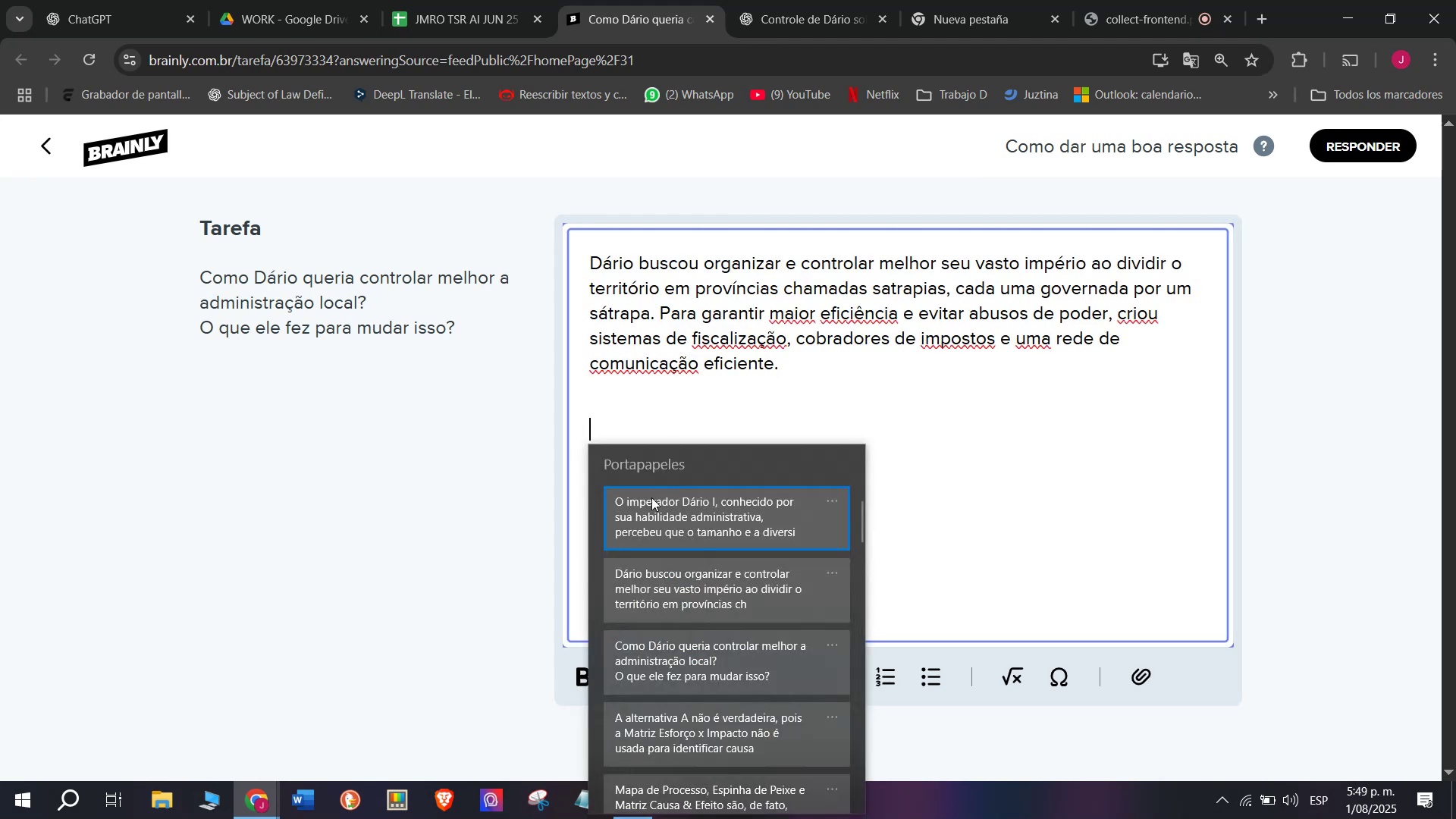 
left_click([624, 514])
 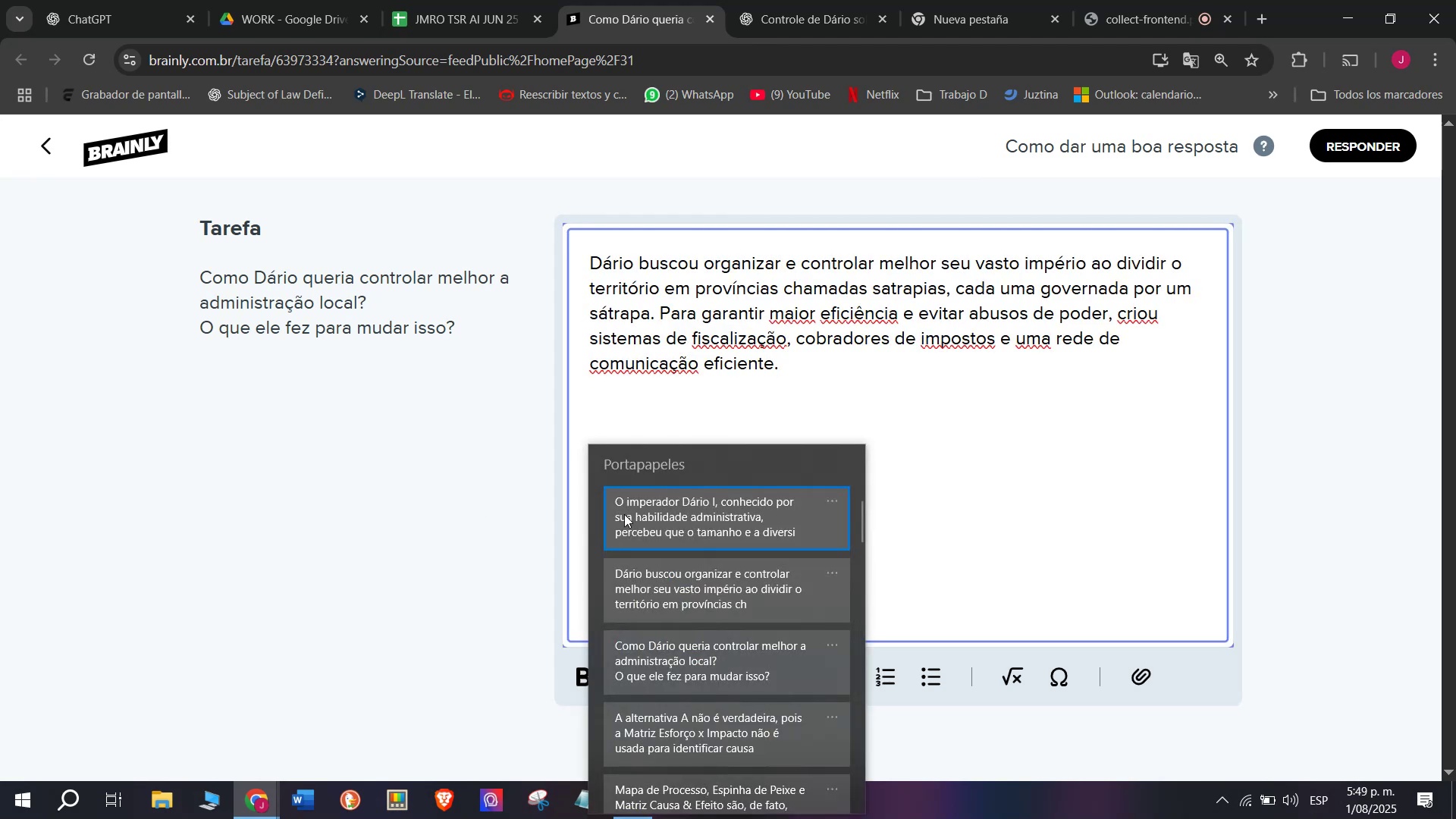 
key(Control+ControlLeft)
 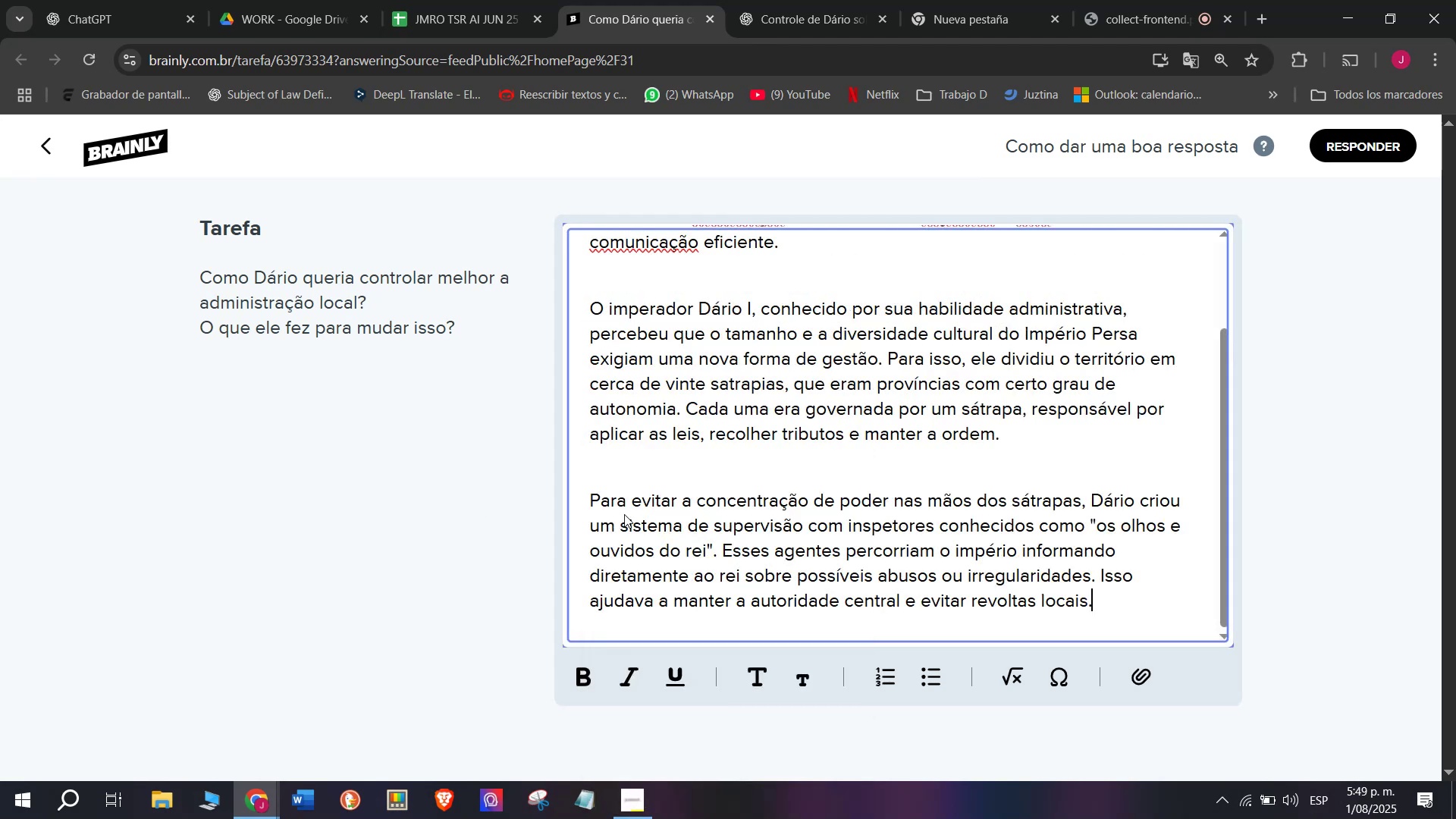 
key(Control+V)
 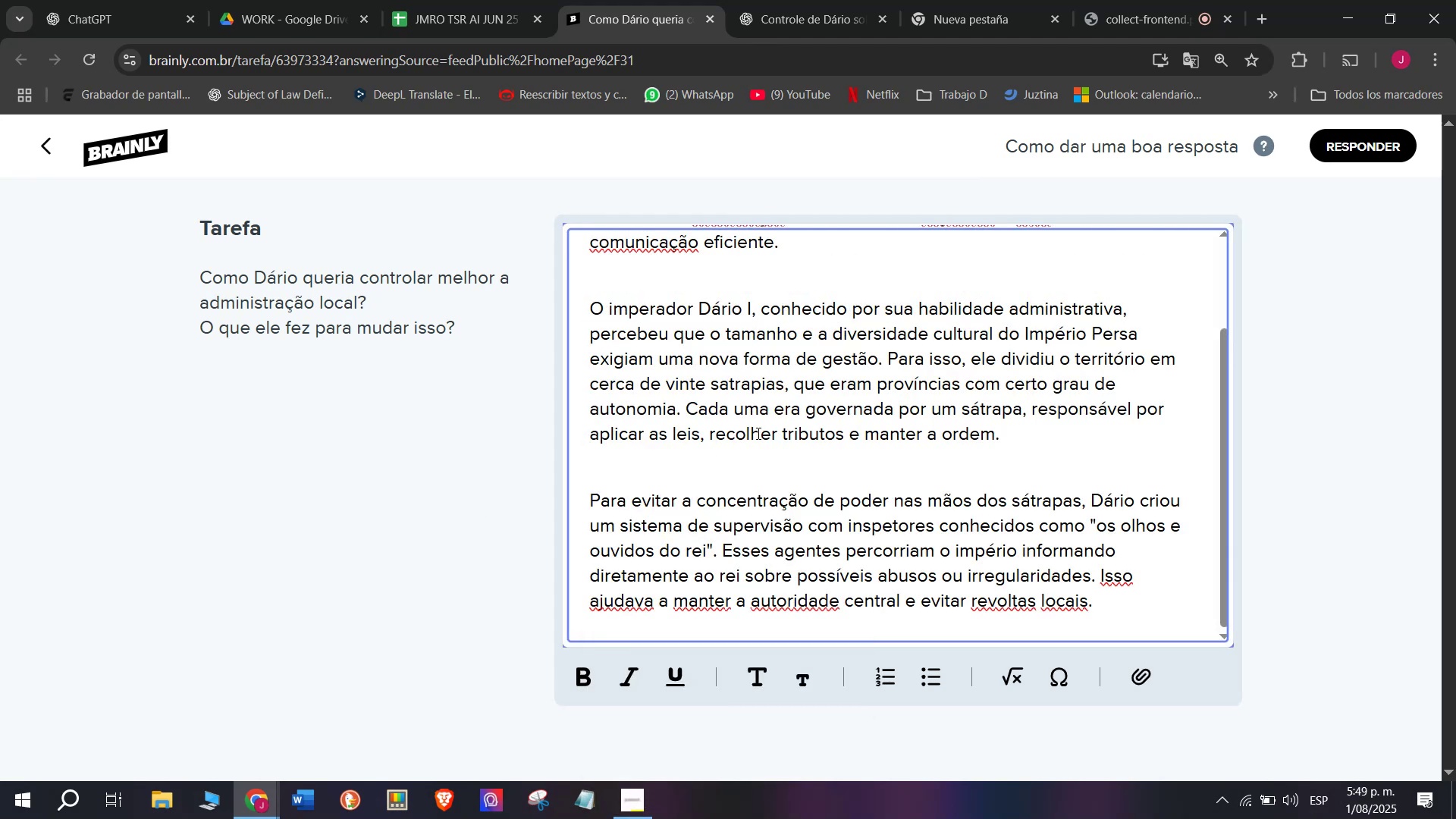 
left_click_drag(start_coordinate=[686, 409], to_coordinate=[1024, 441])
 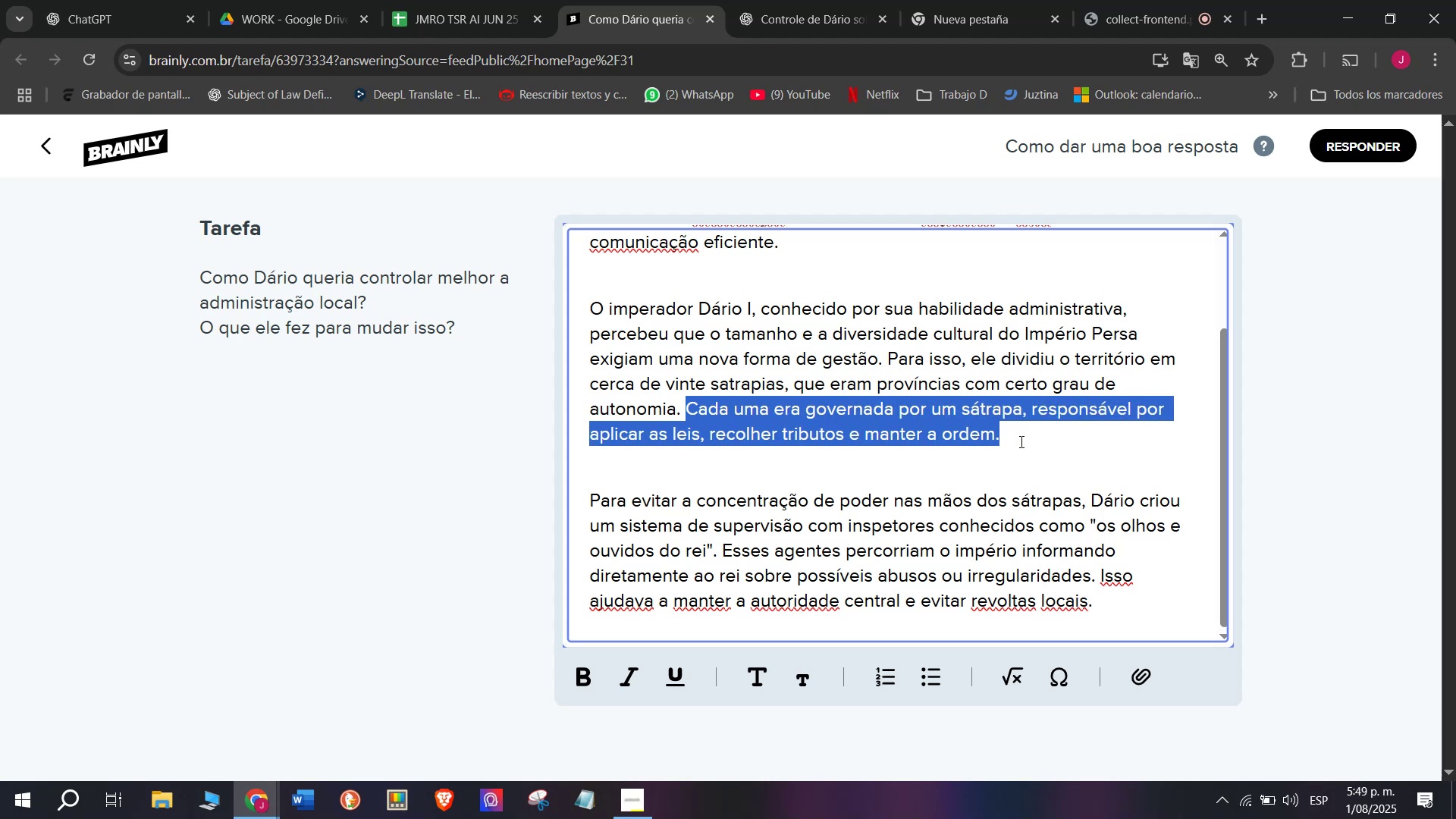 
key(Backspace)
 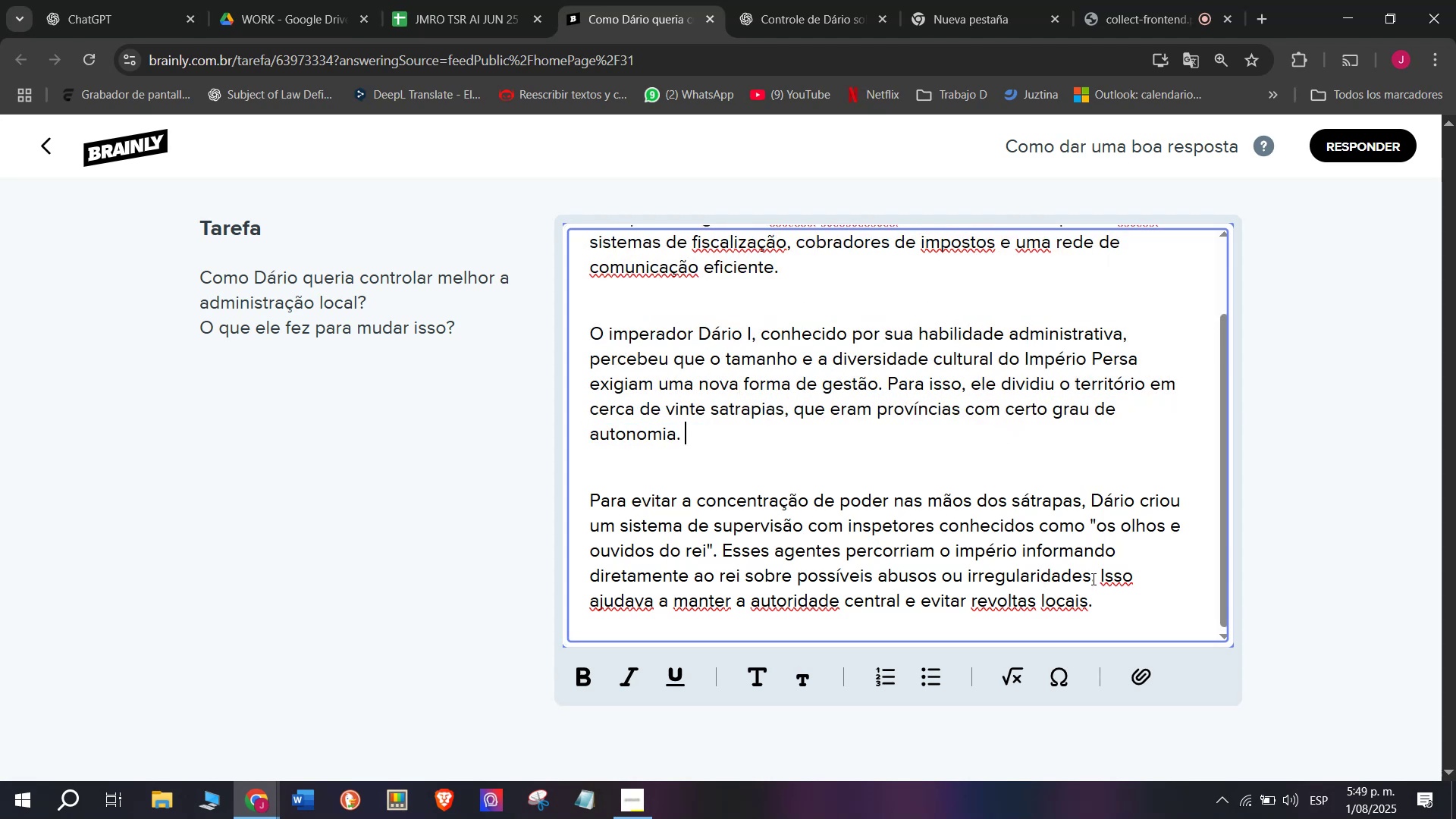 
left_click_drag(start_coordinate=[1099, 579], to_coordinate=[1128, 649])
 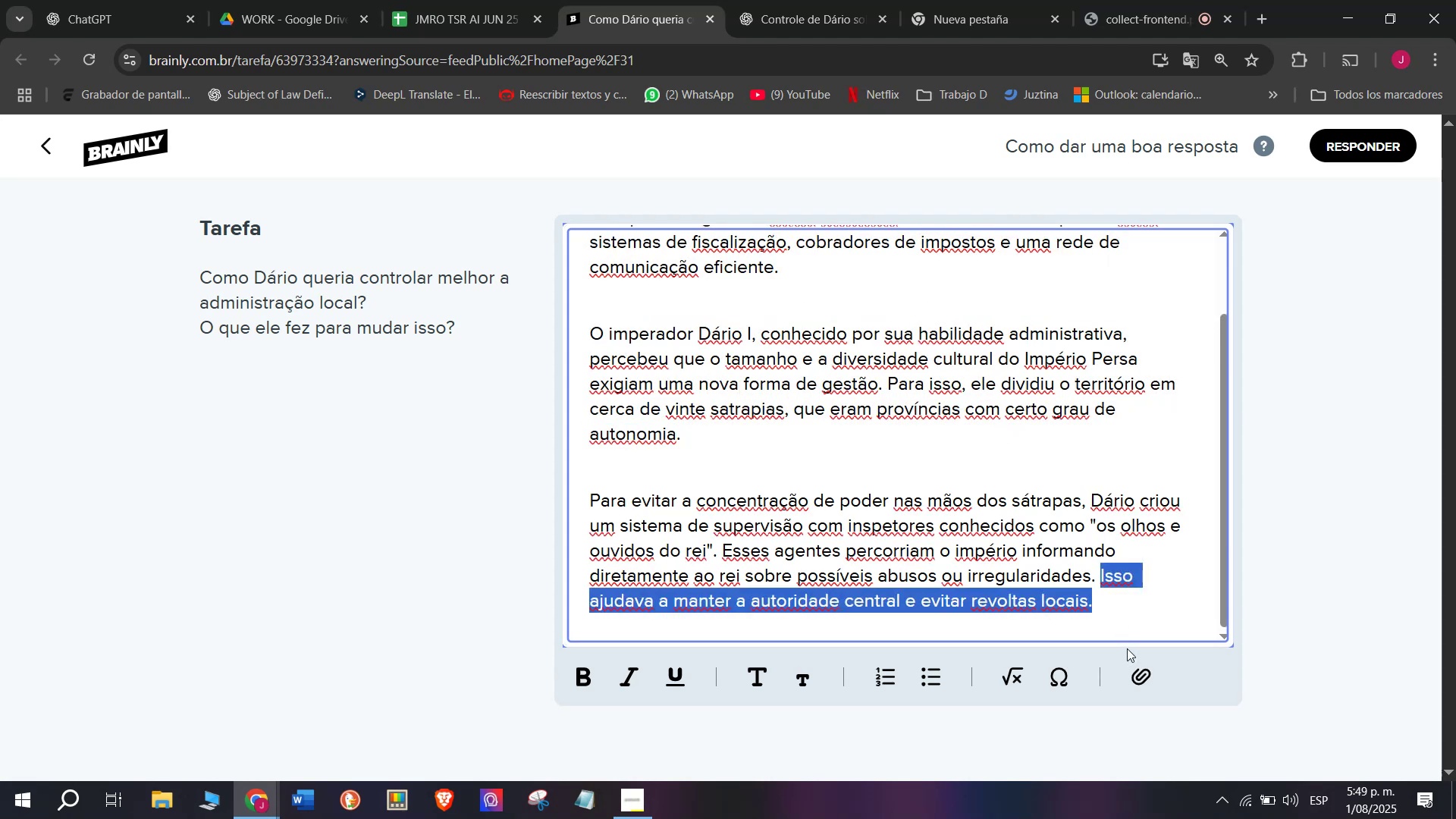 
key(Backspace)
 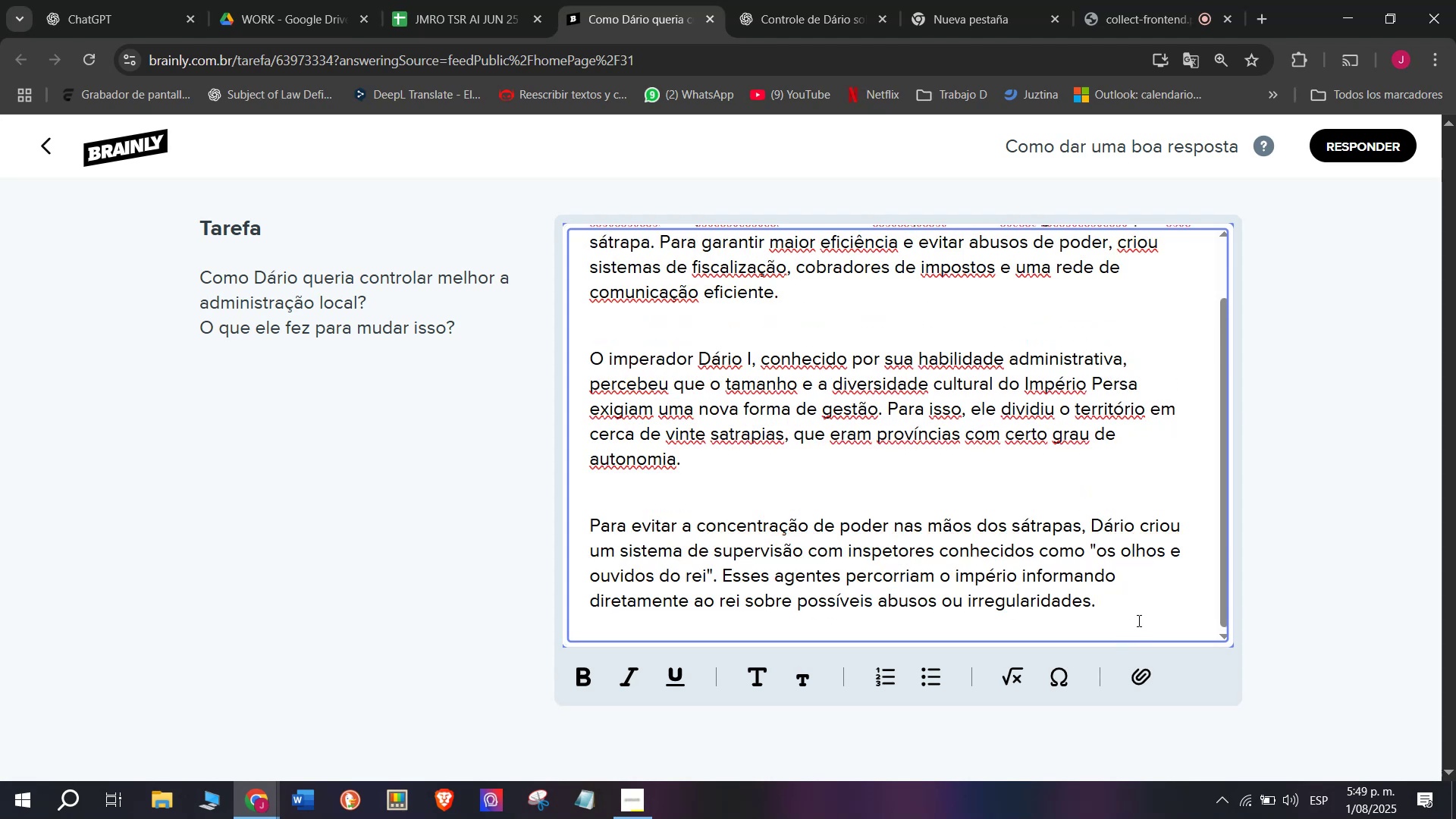 
left_click_drag(start_coordinate=[1124, 613], to_coordinate=[359, 127])
 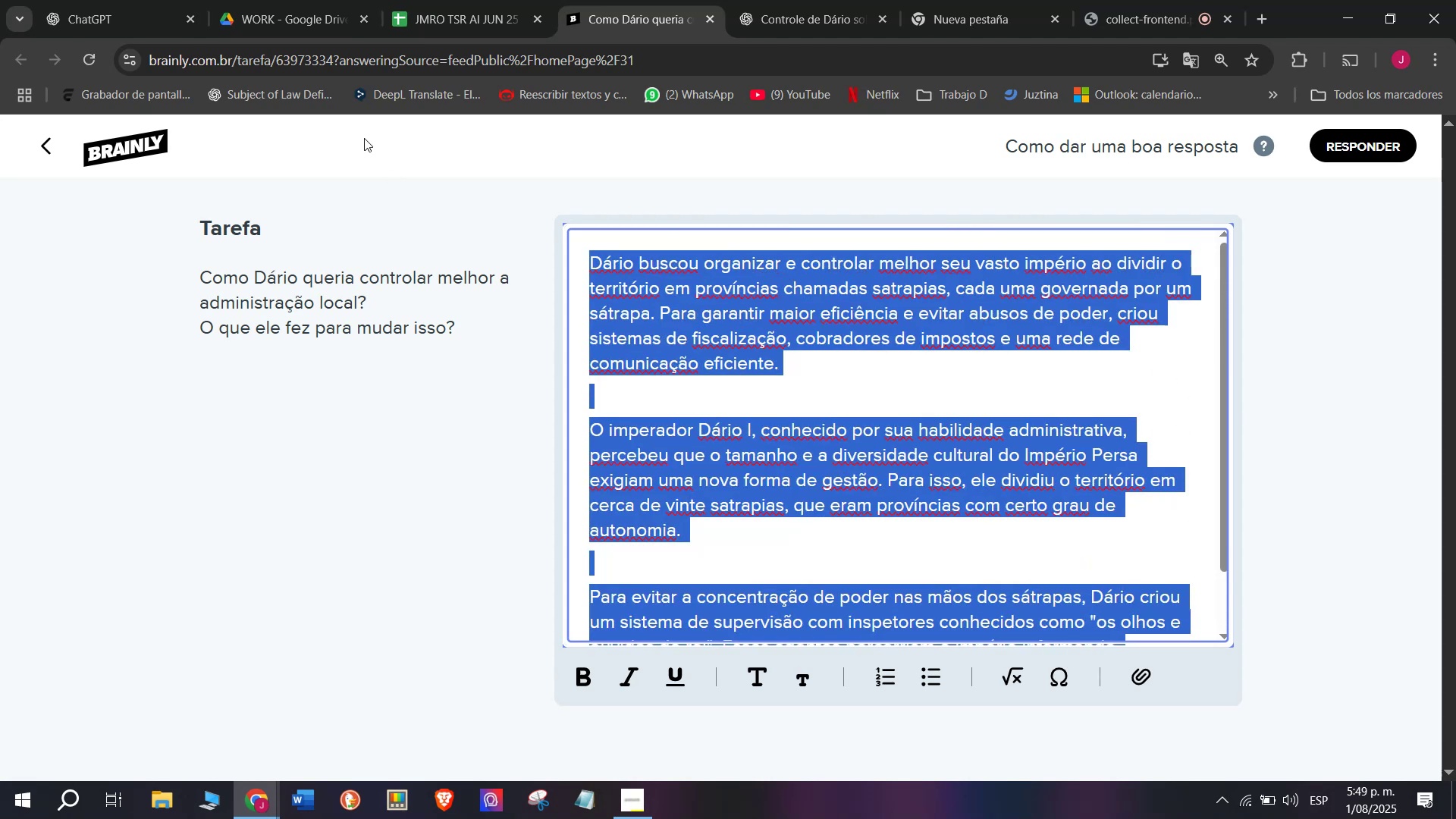 
key(Control+C)
 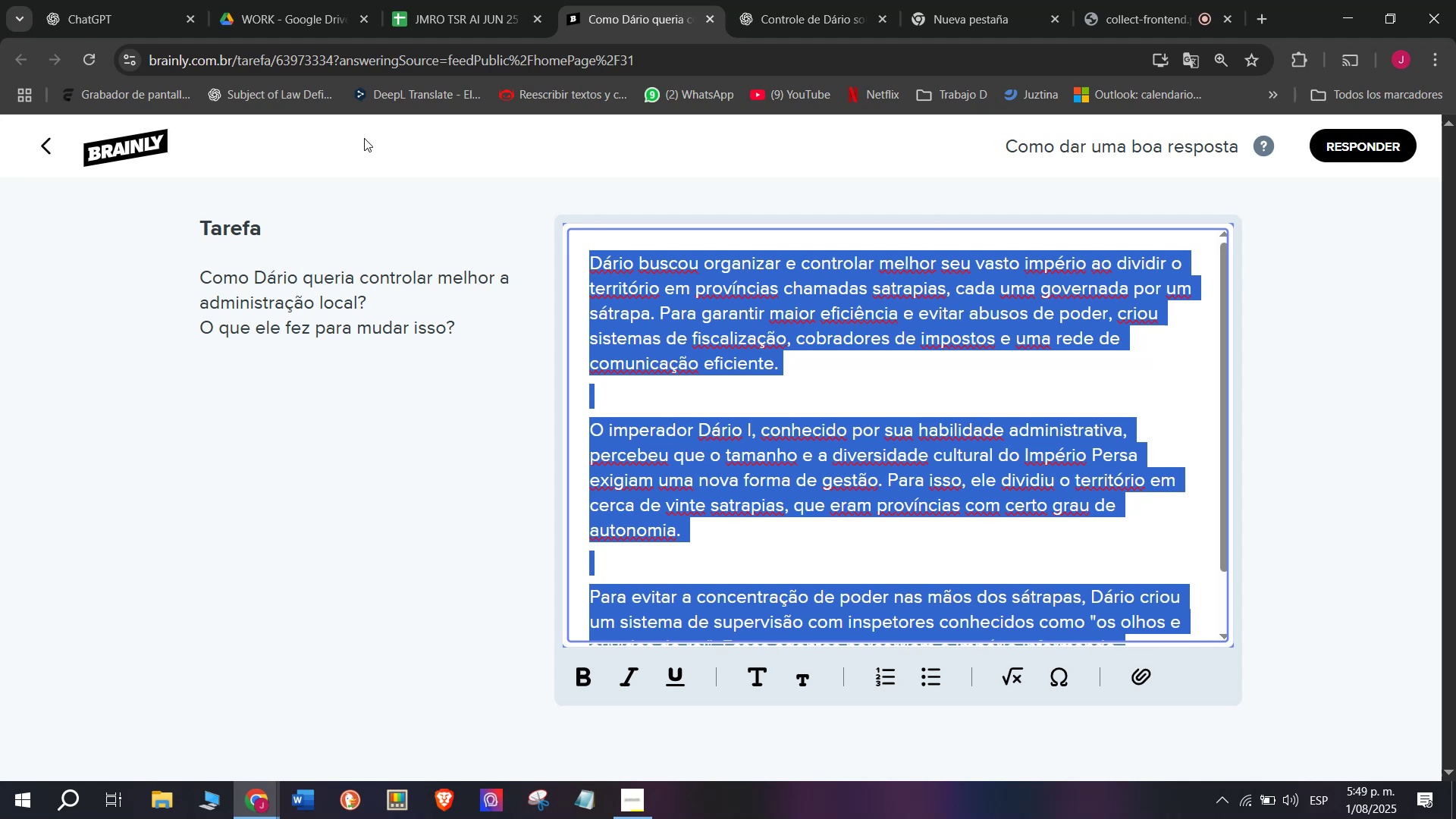 
wait(7.37)
 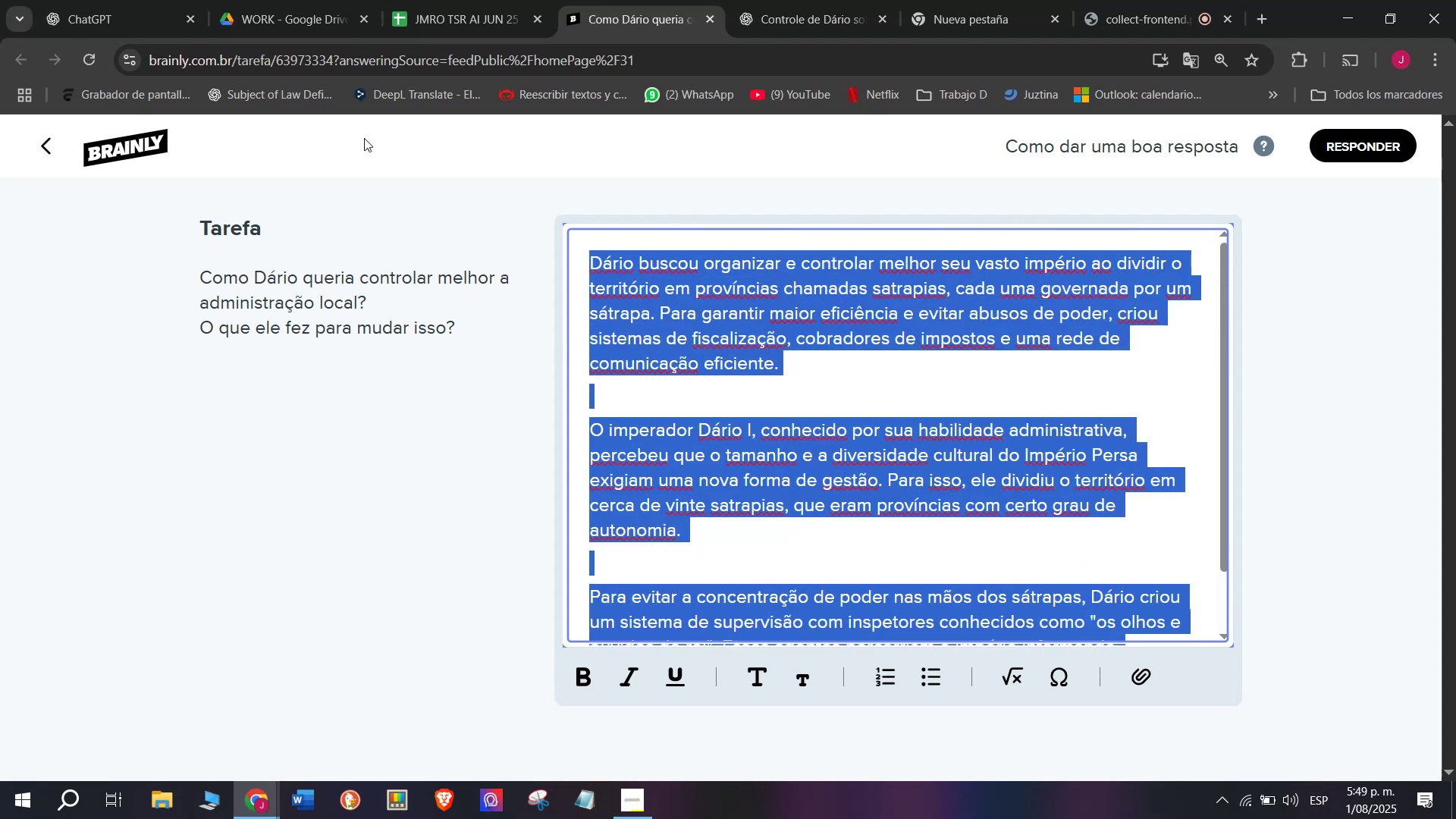 
mouse_move([338, 105])
 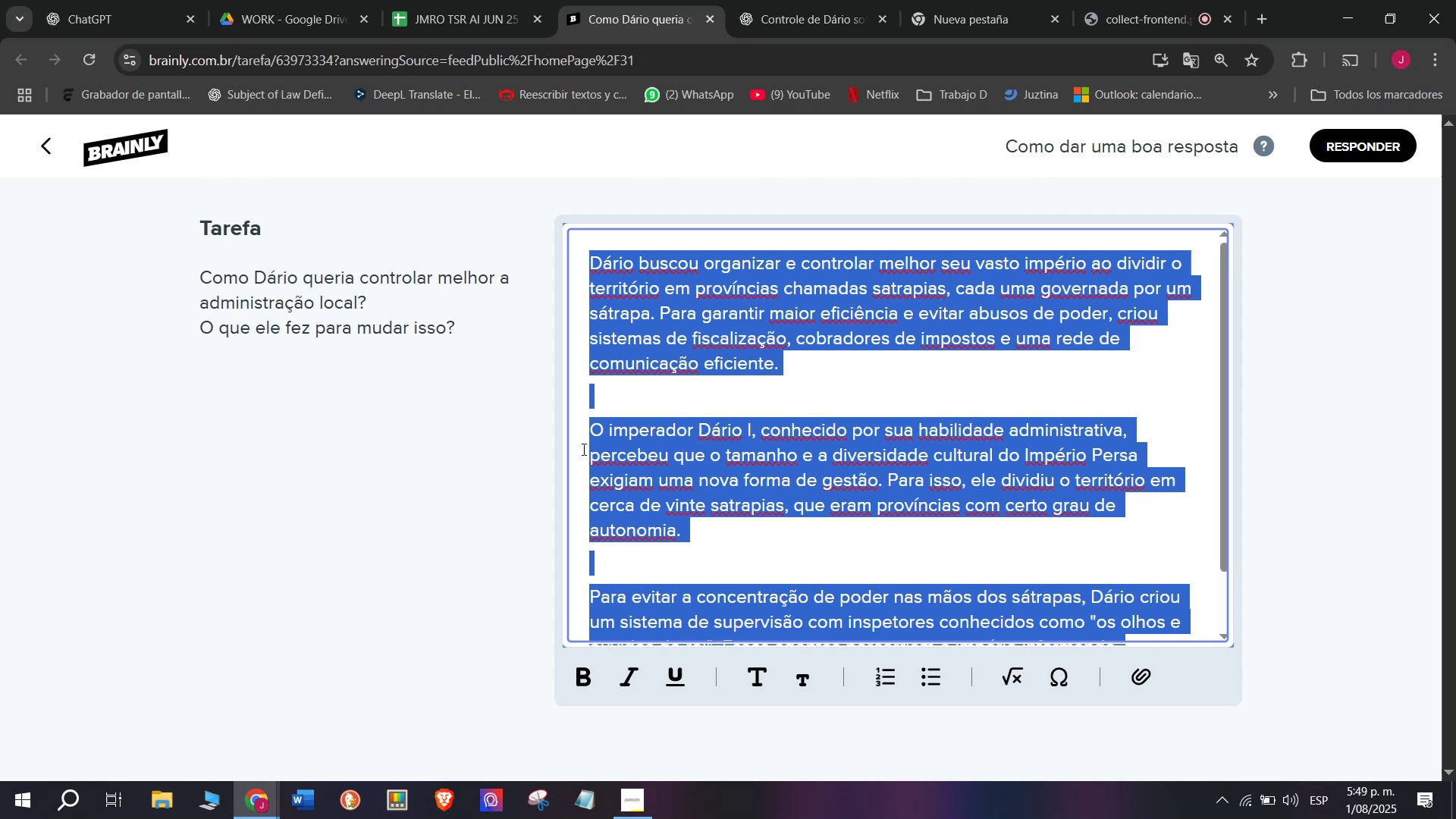 
scroll: coordinate [583, 460], scroll_direction: none, amount: 0.0
 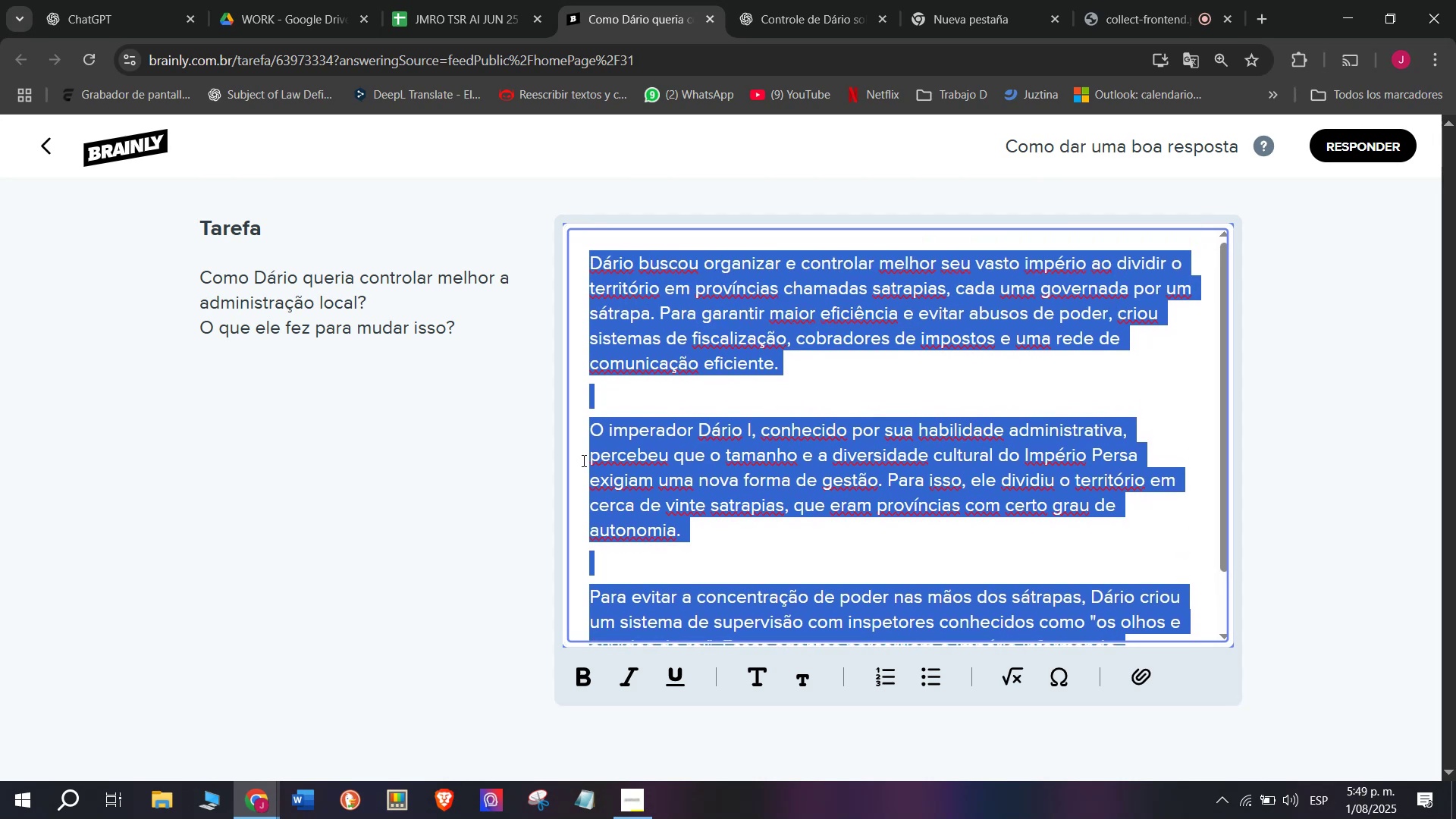 
key(Control+C)
 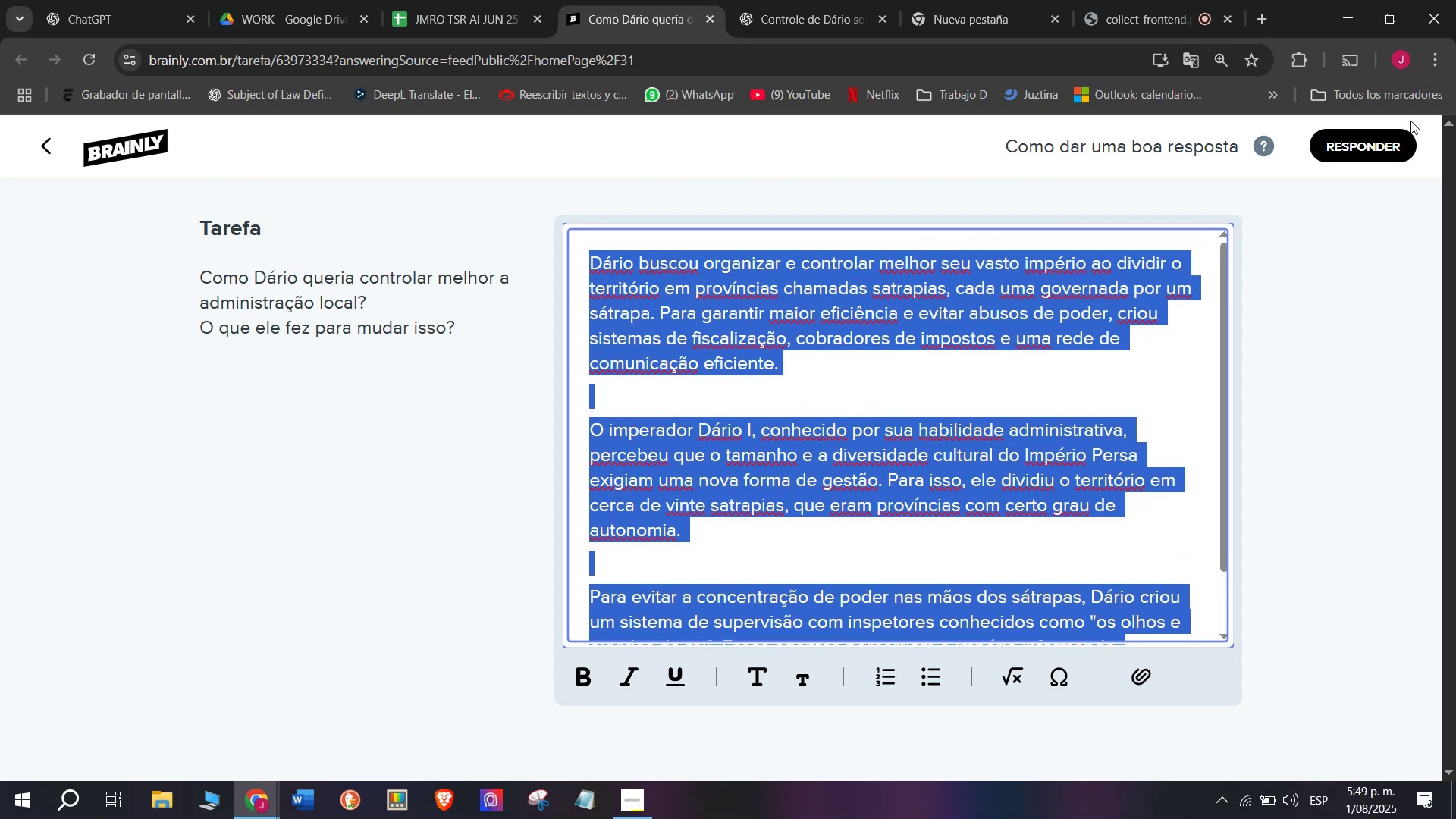 
left_click([1393, 143])
 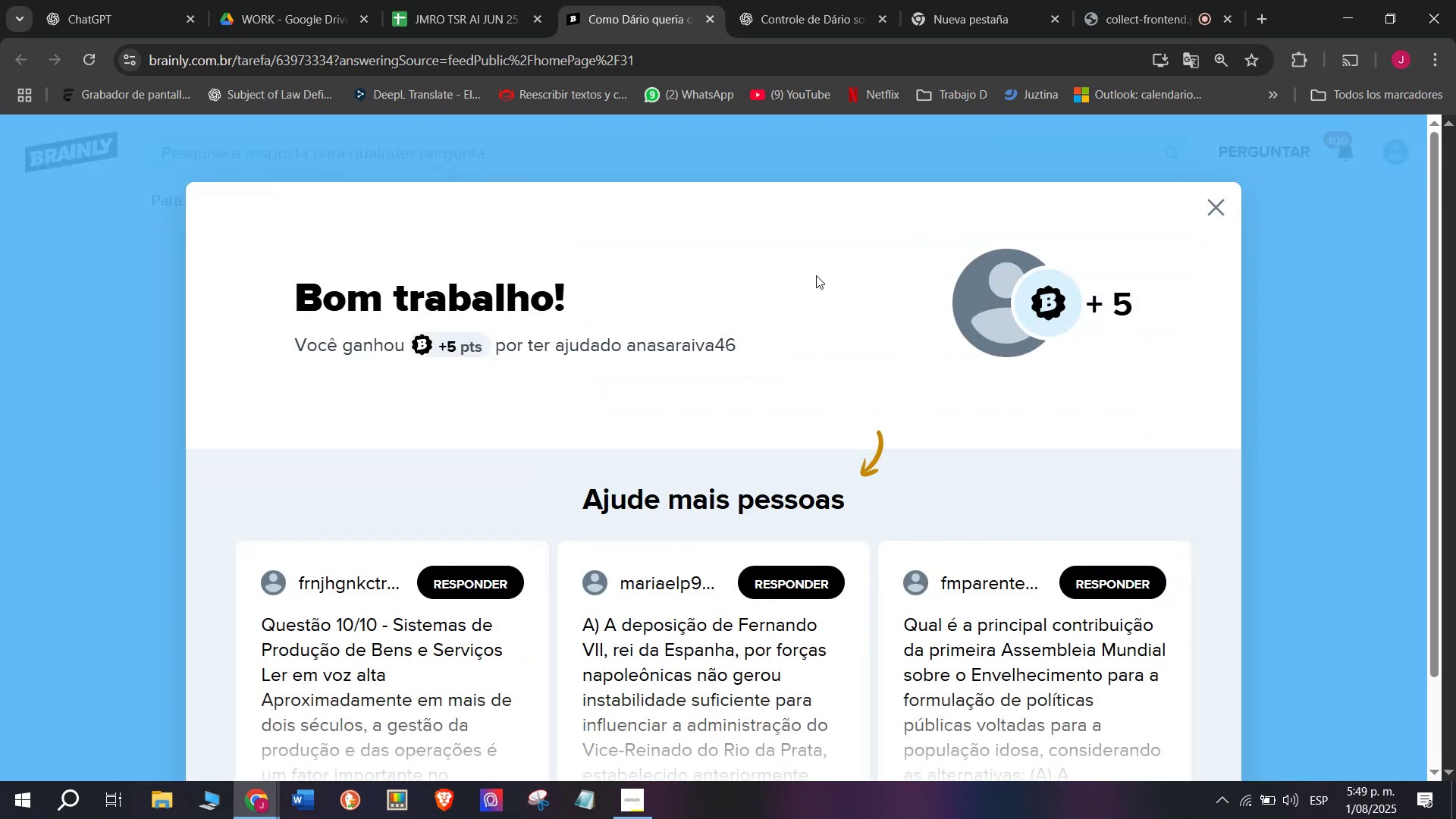 
left_click([449, 0])
 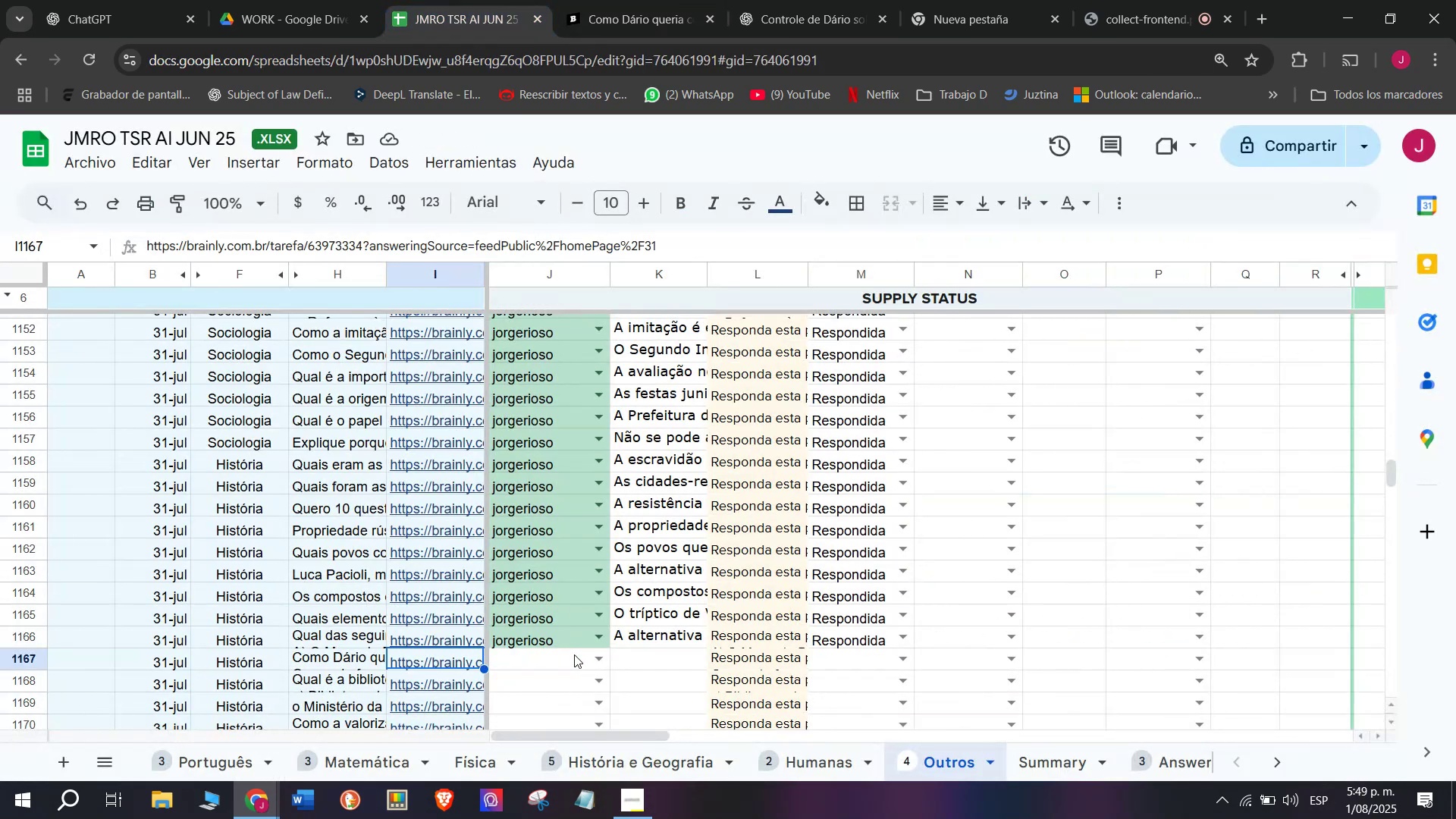 
left_click([552, 660])
 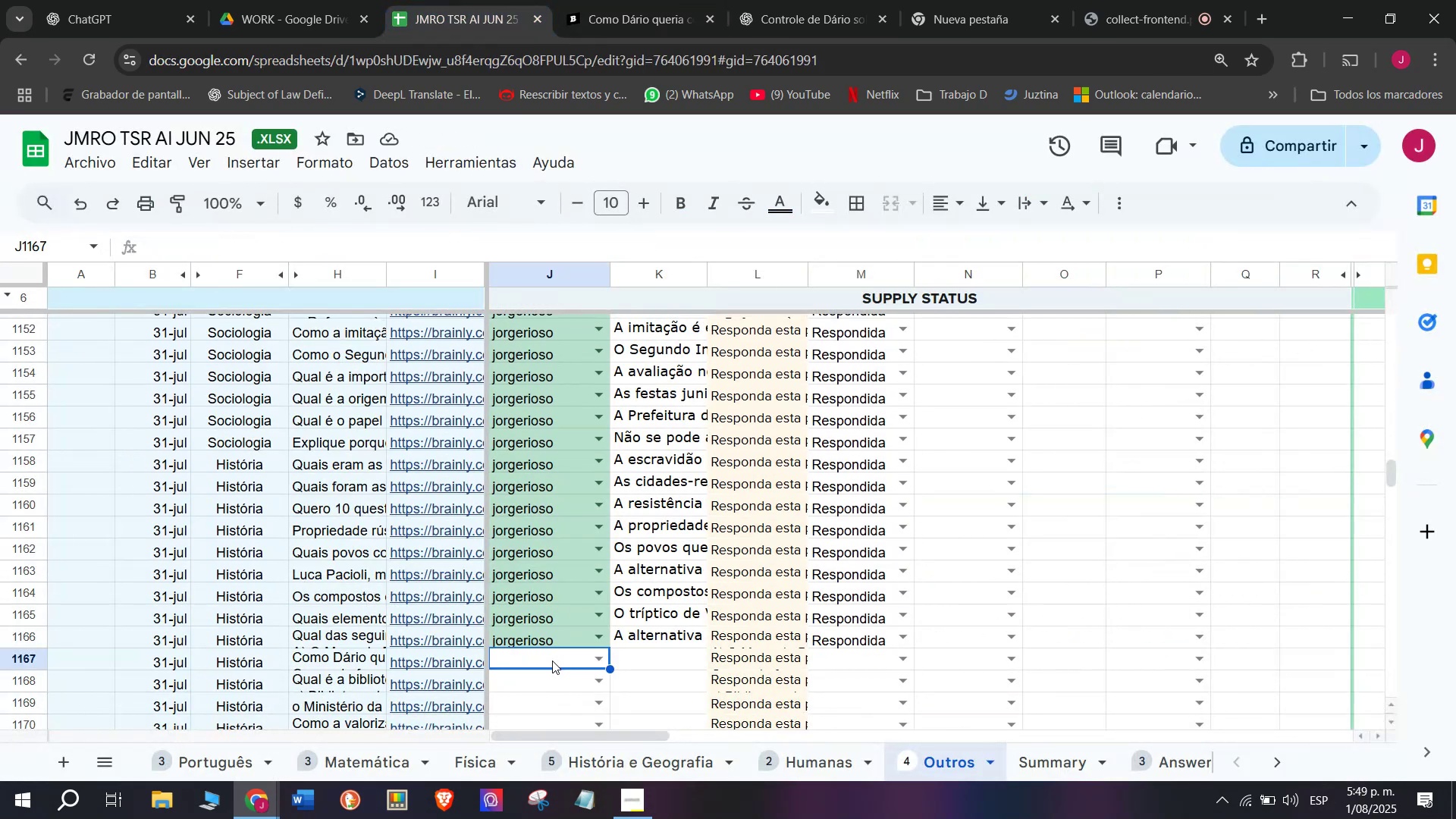 
key(J)
 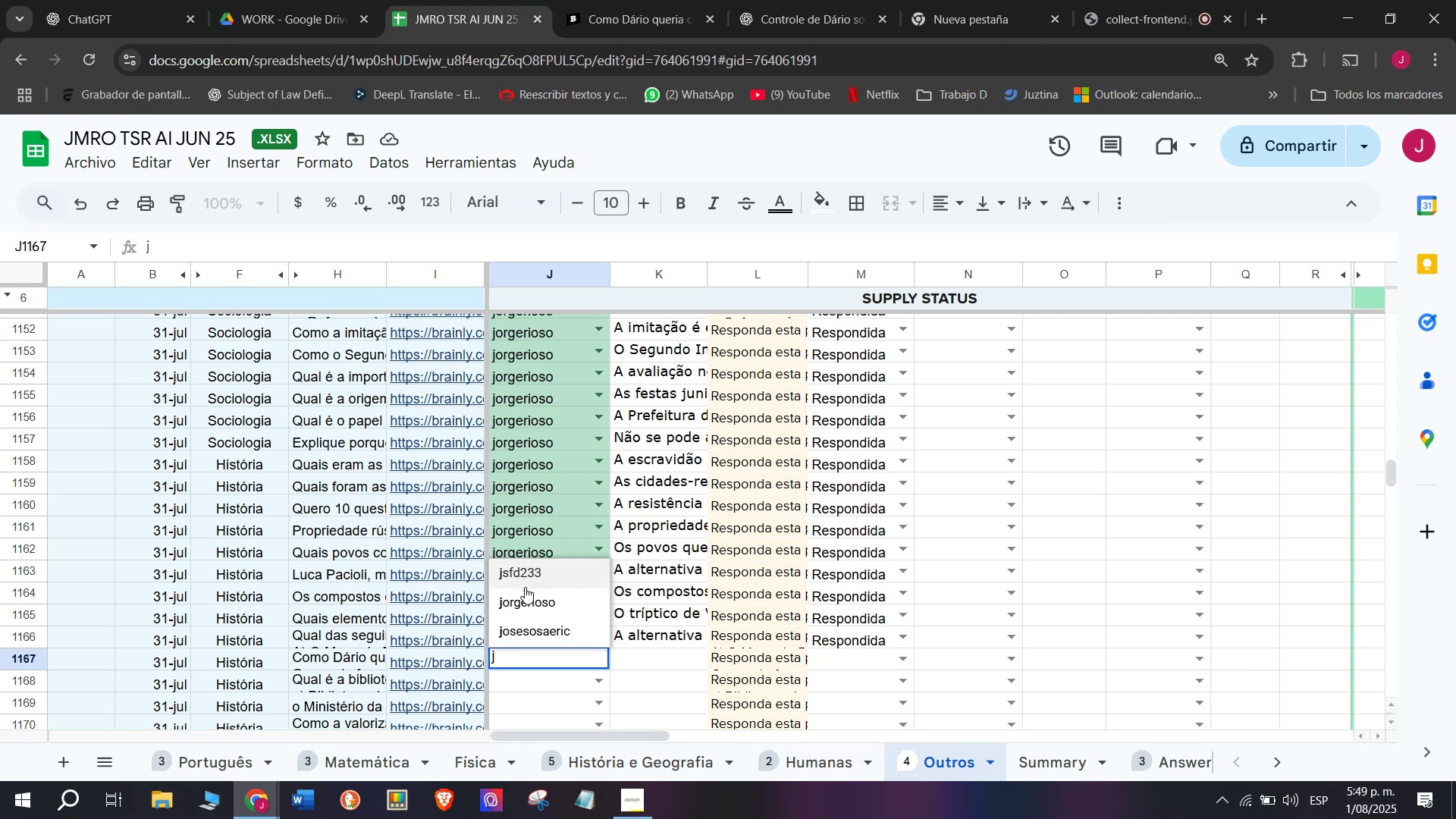 
left_click([530, 611])
 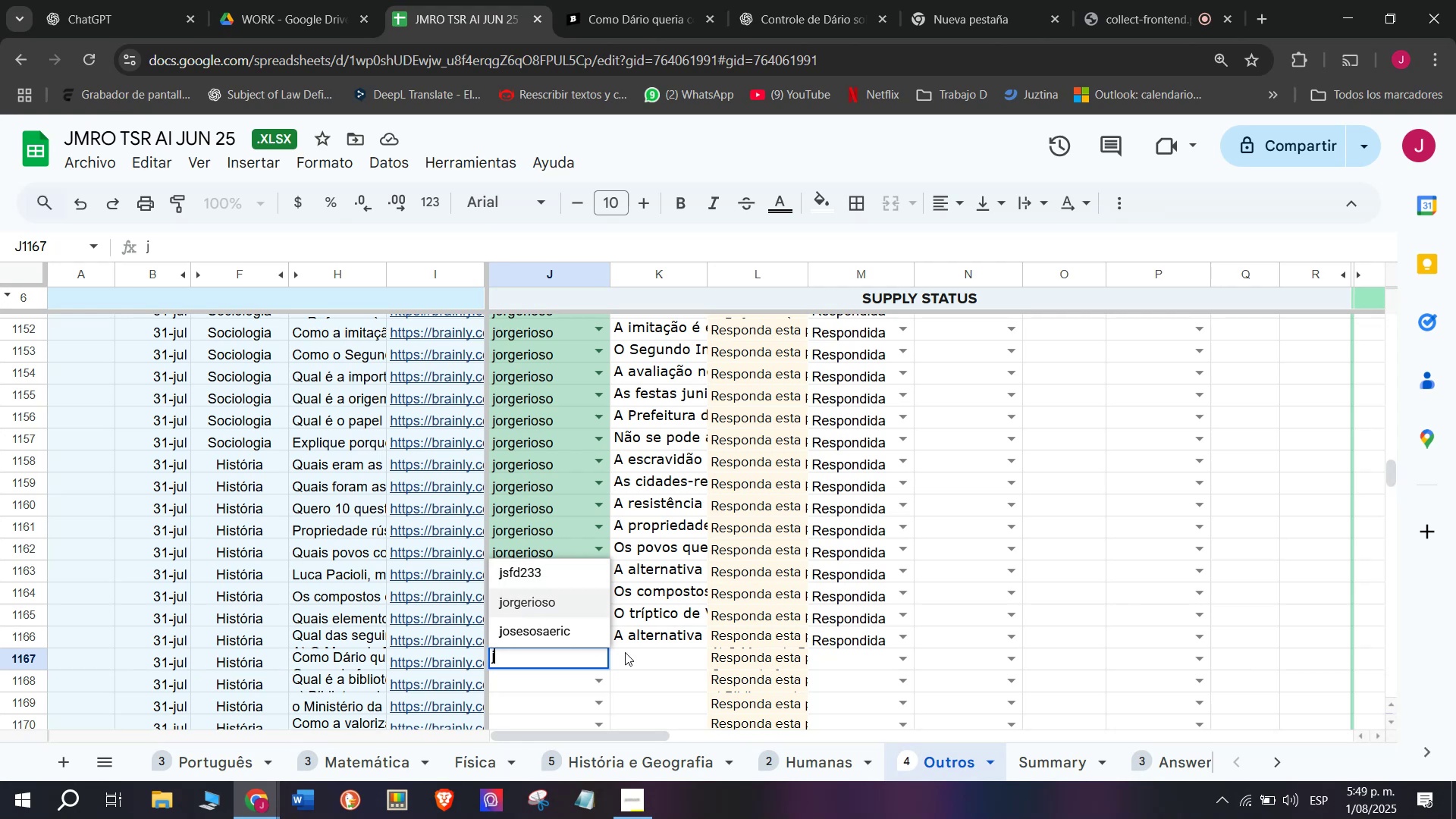 
mouse_move([630, 659])
 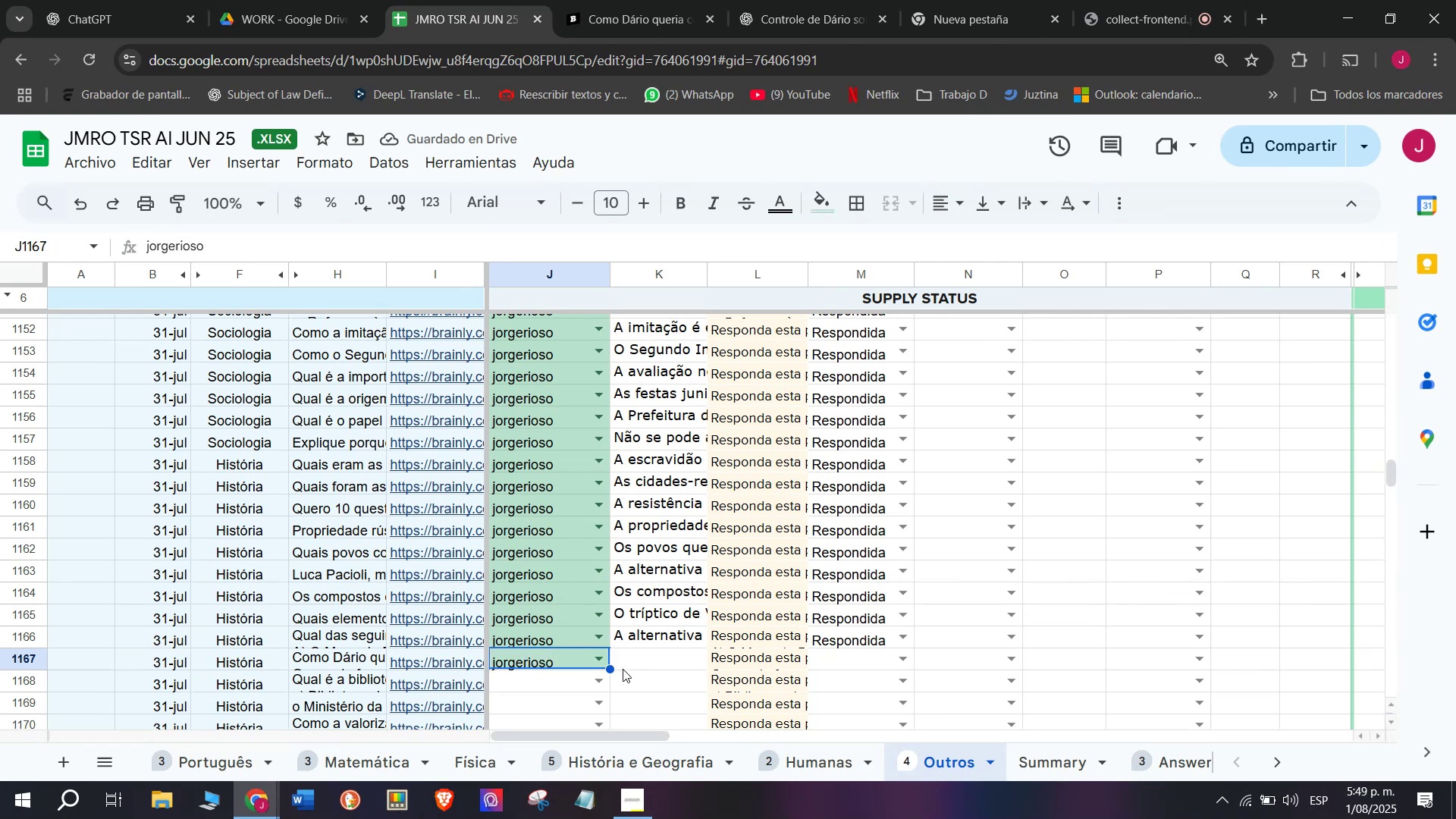 
double_click([661, 665])
 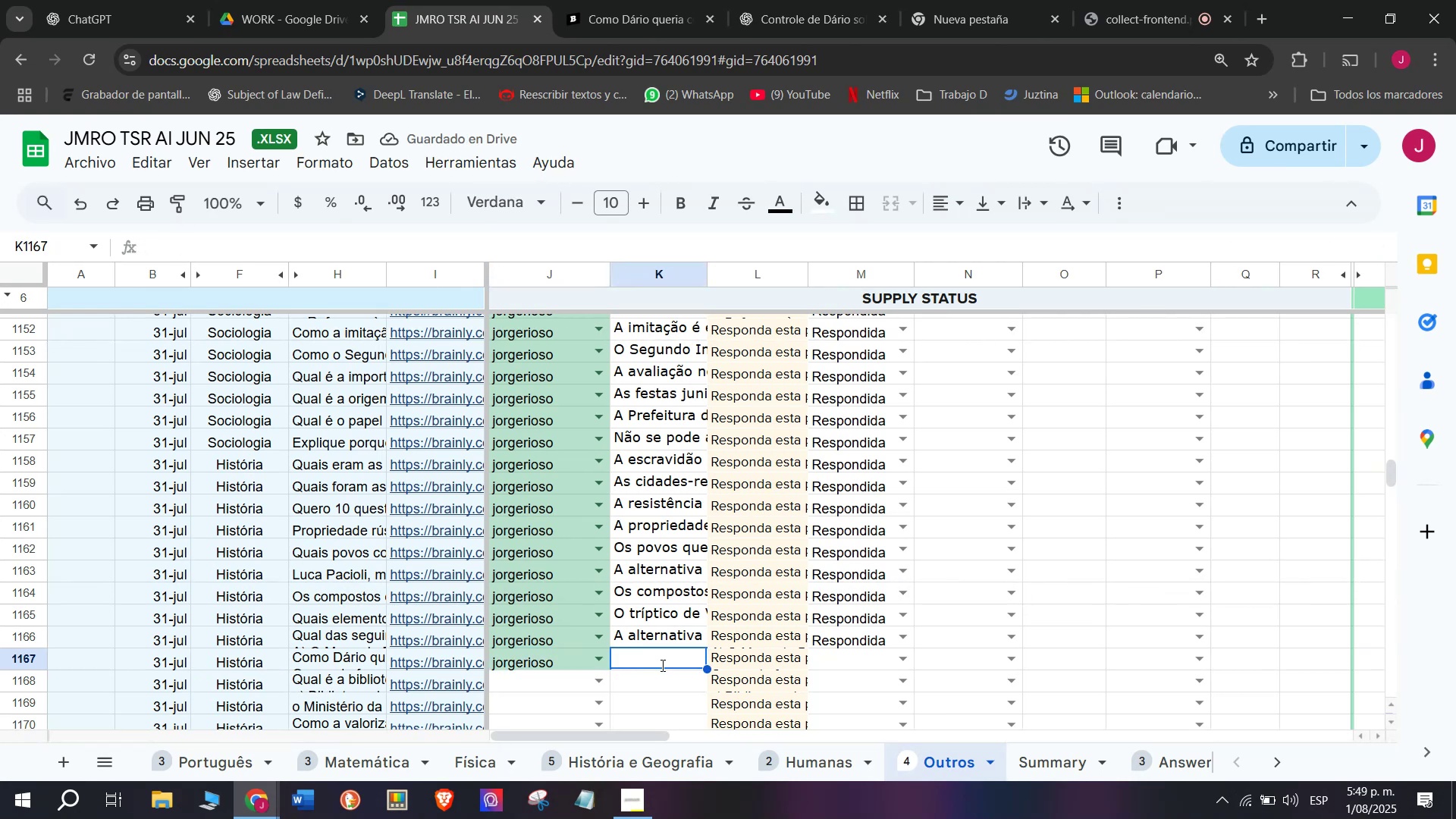 
triple_click([661, 665])
 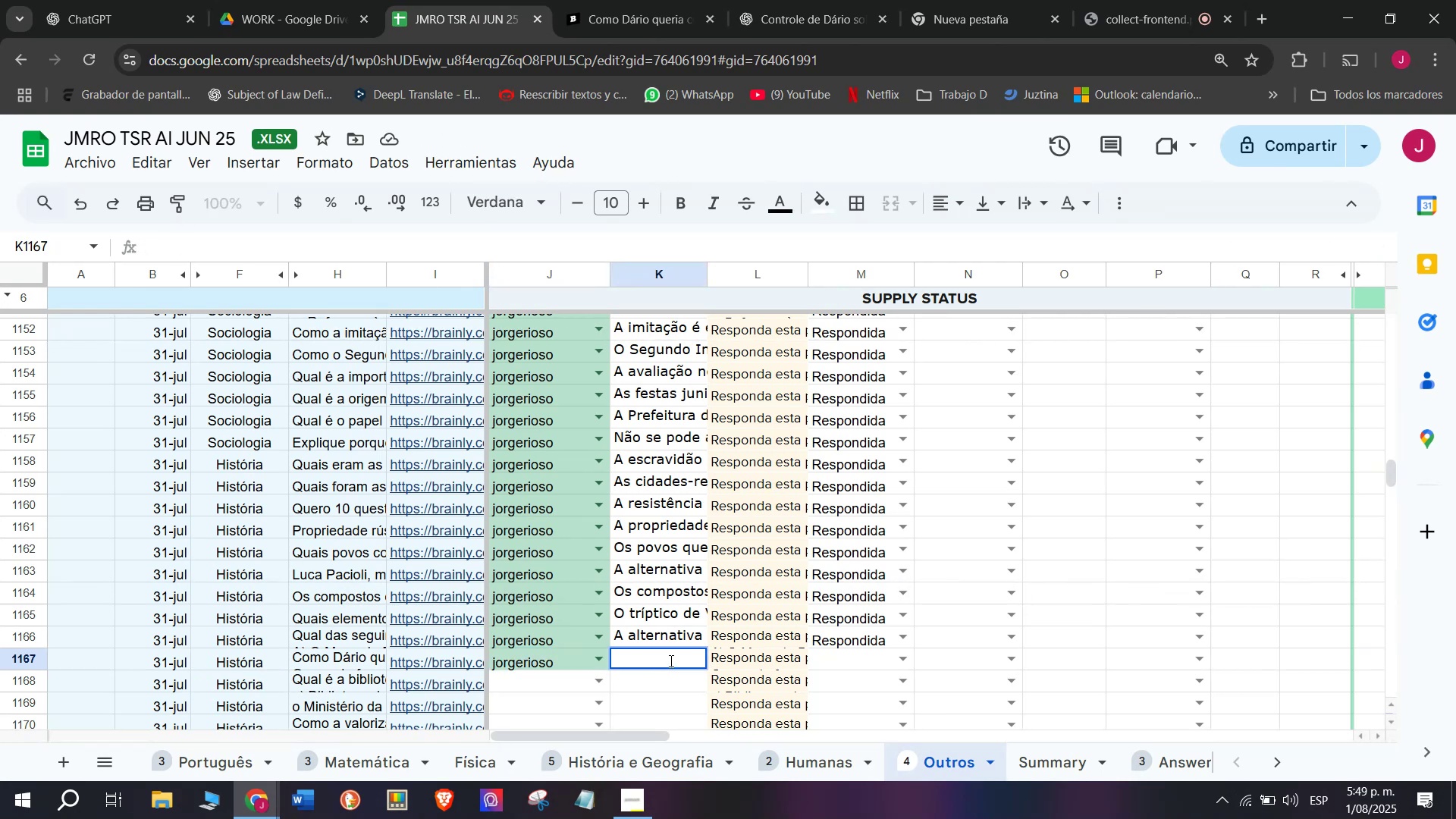 
double_click([670, 661])
 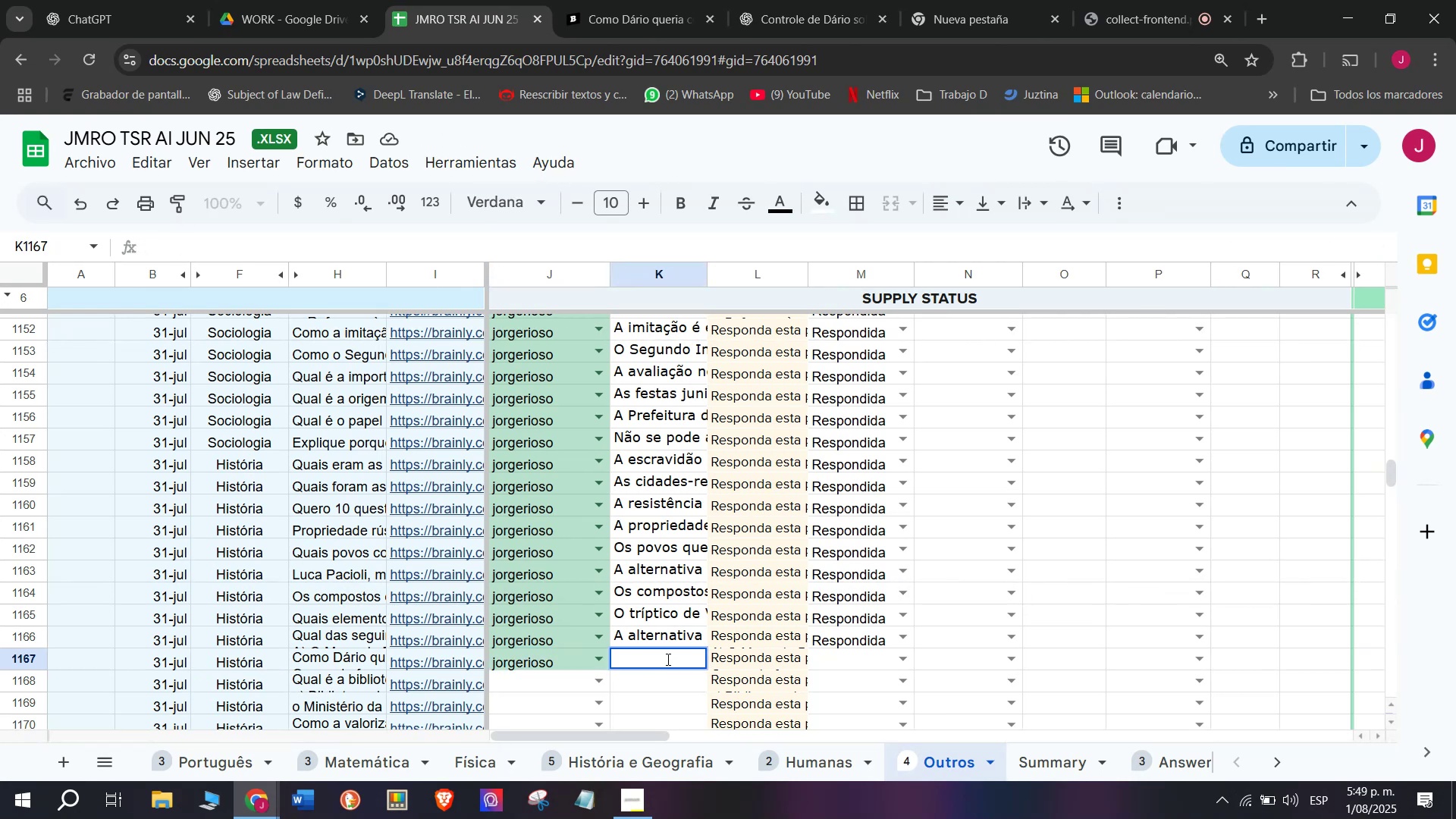 
key(Control+V)
 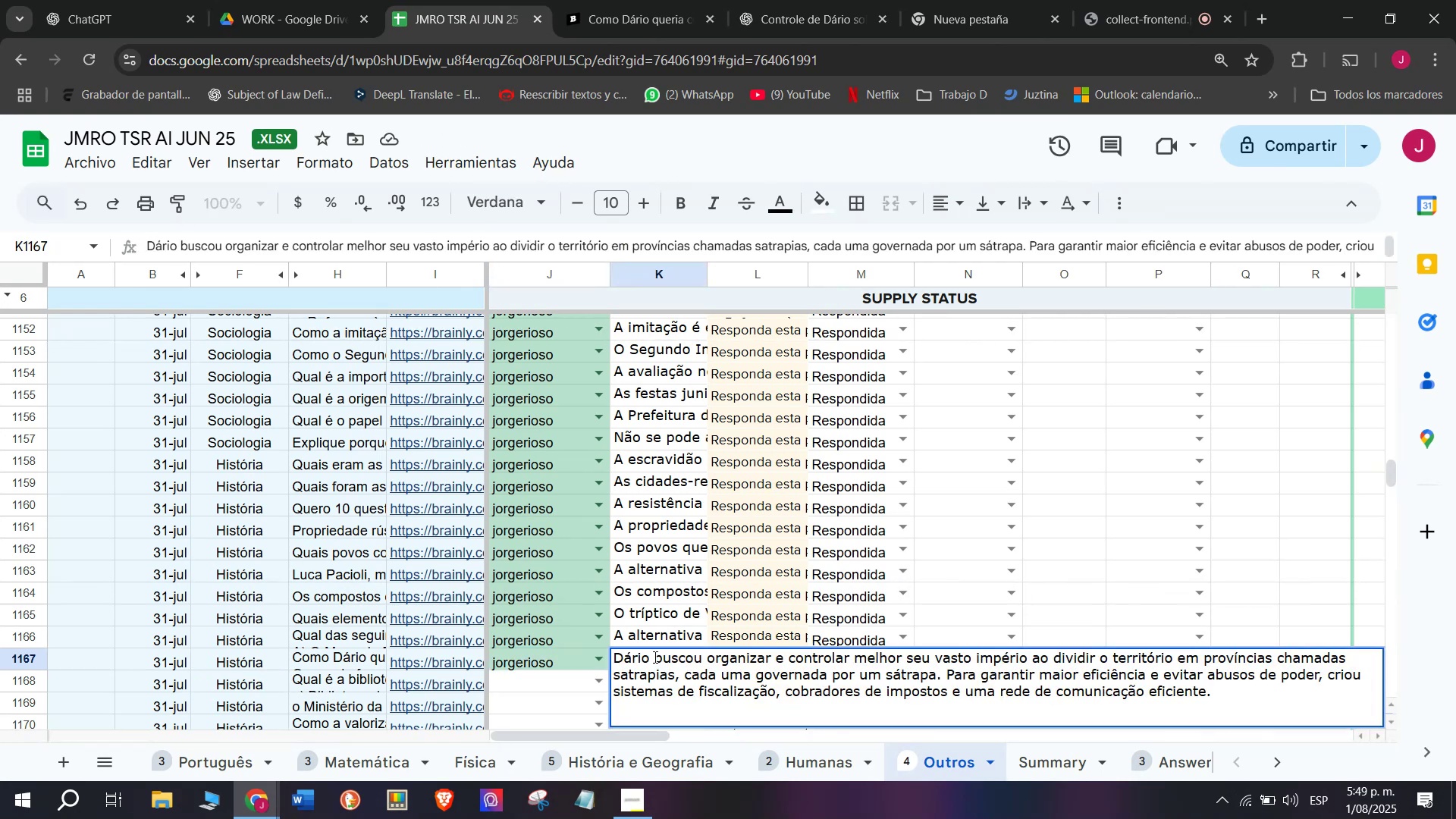 
key(Enter)
 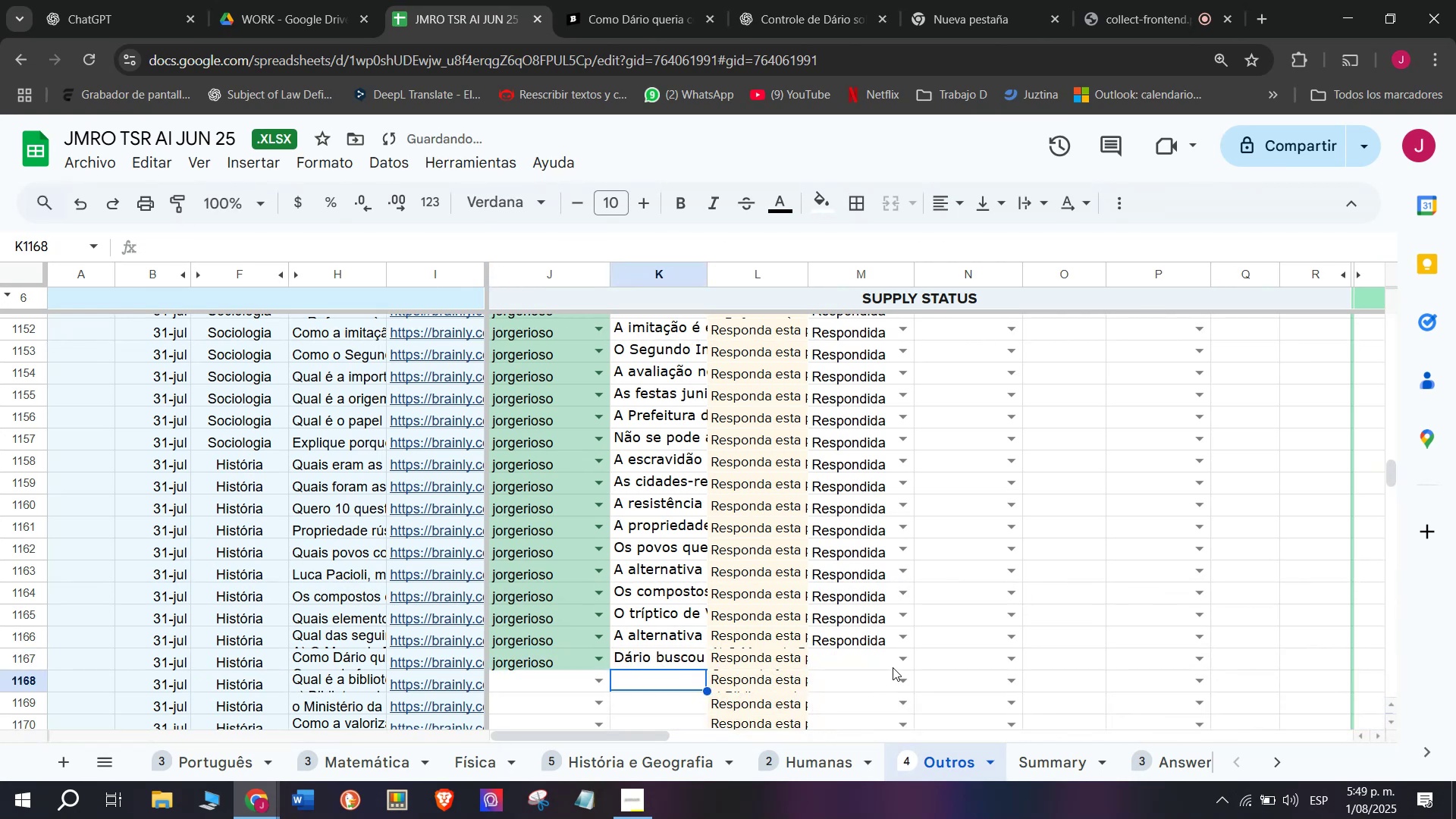 
left_click([899, 665])
 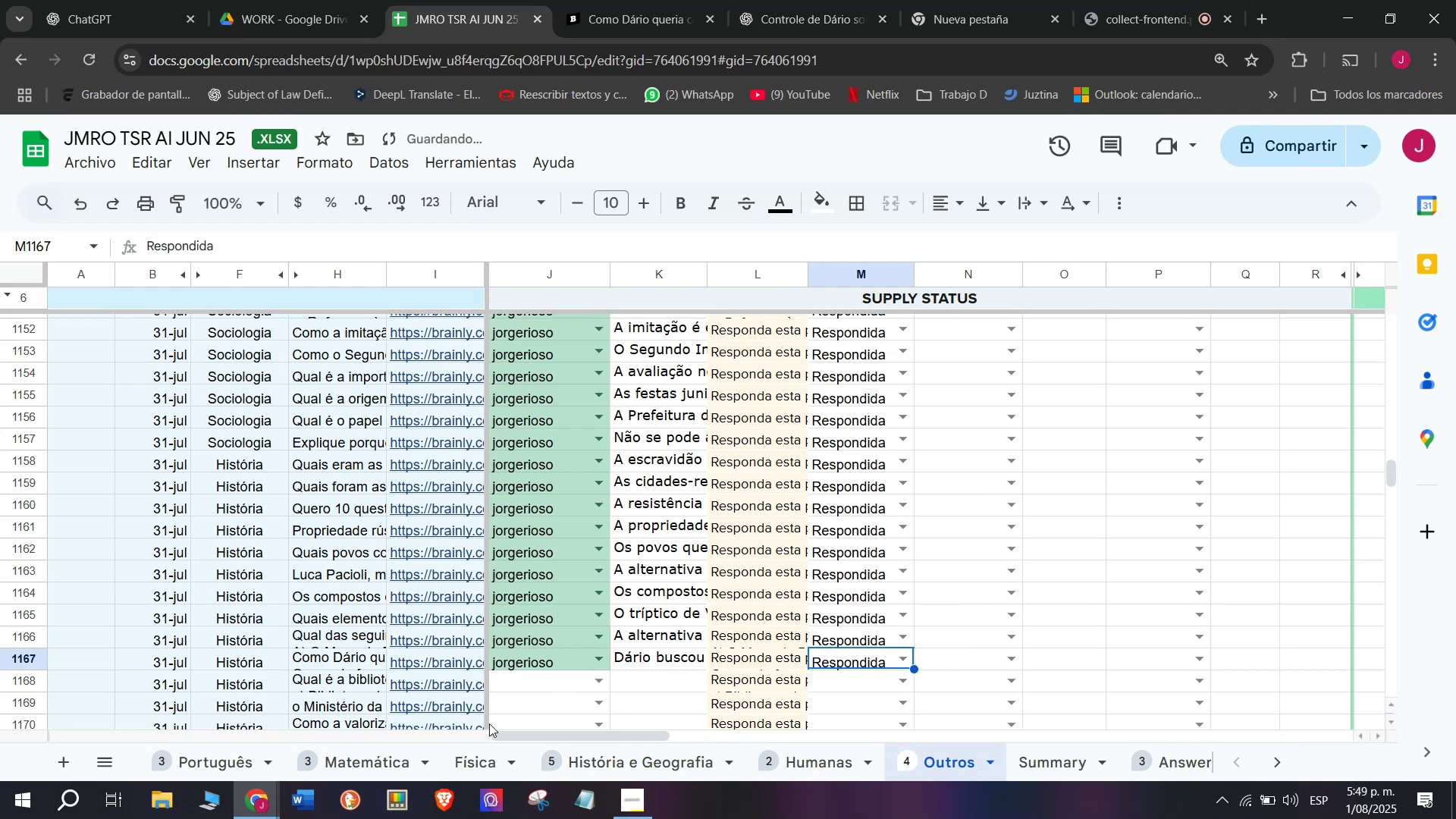 
left_click([477, 676])
 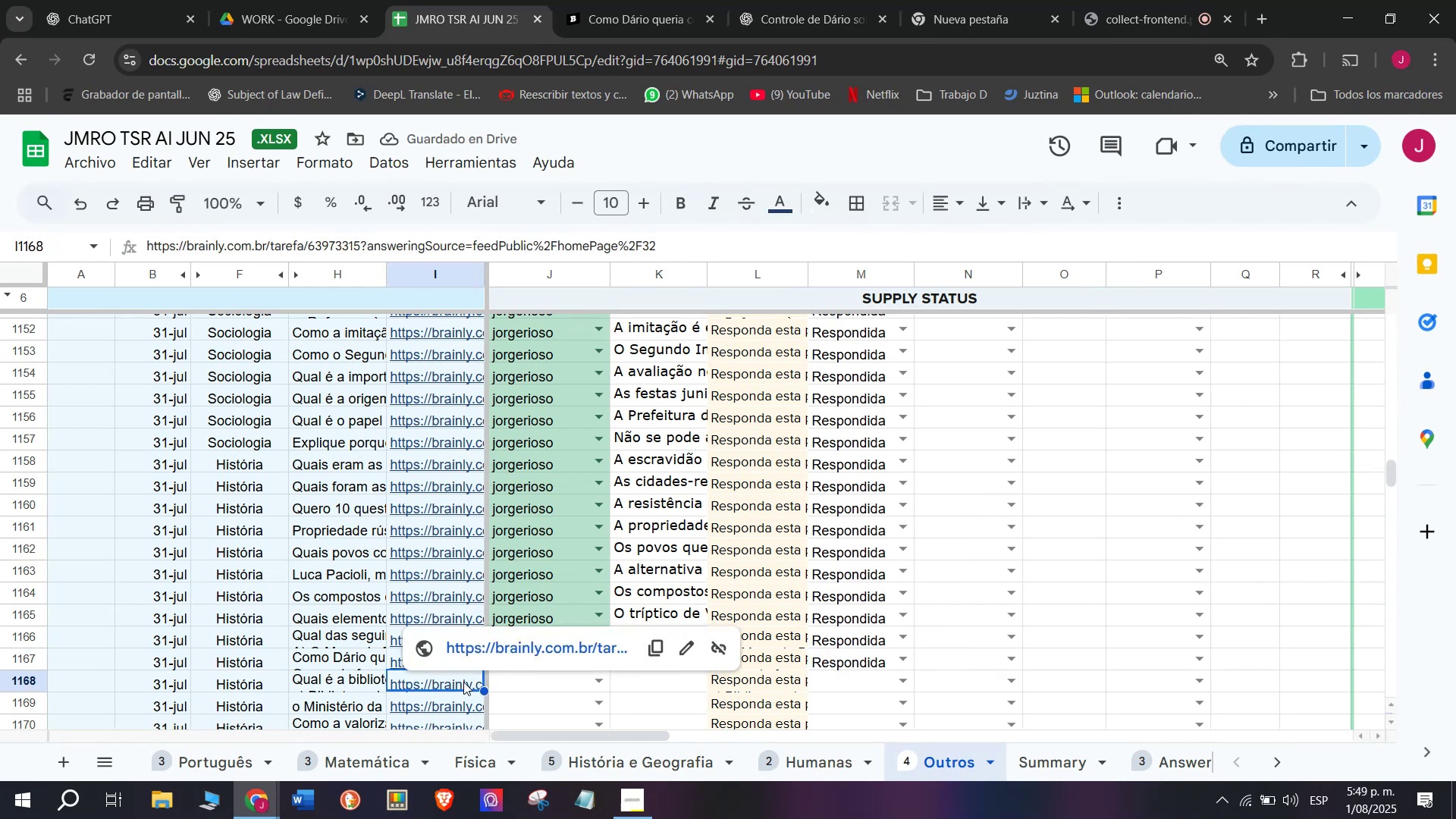 
left_click([463, 682])
 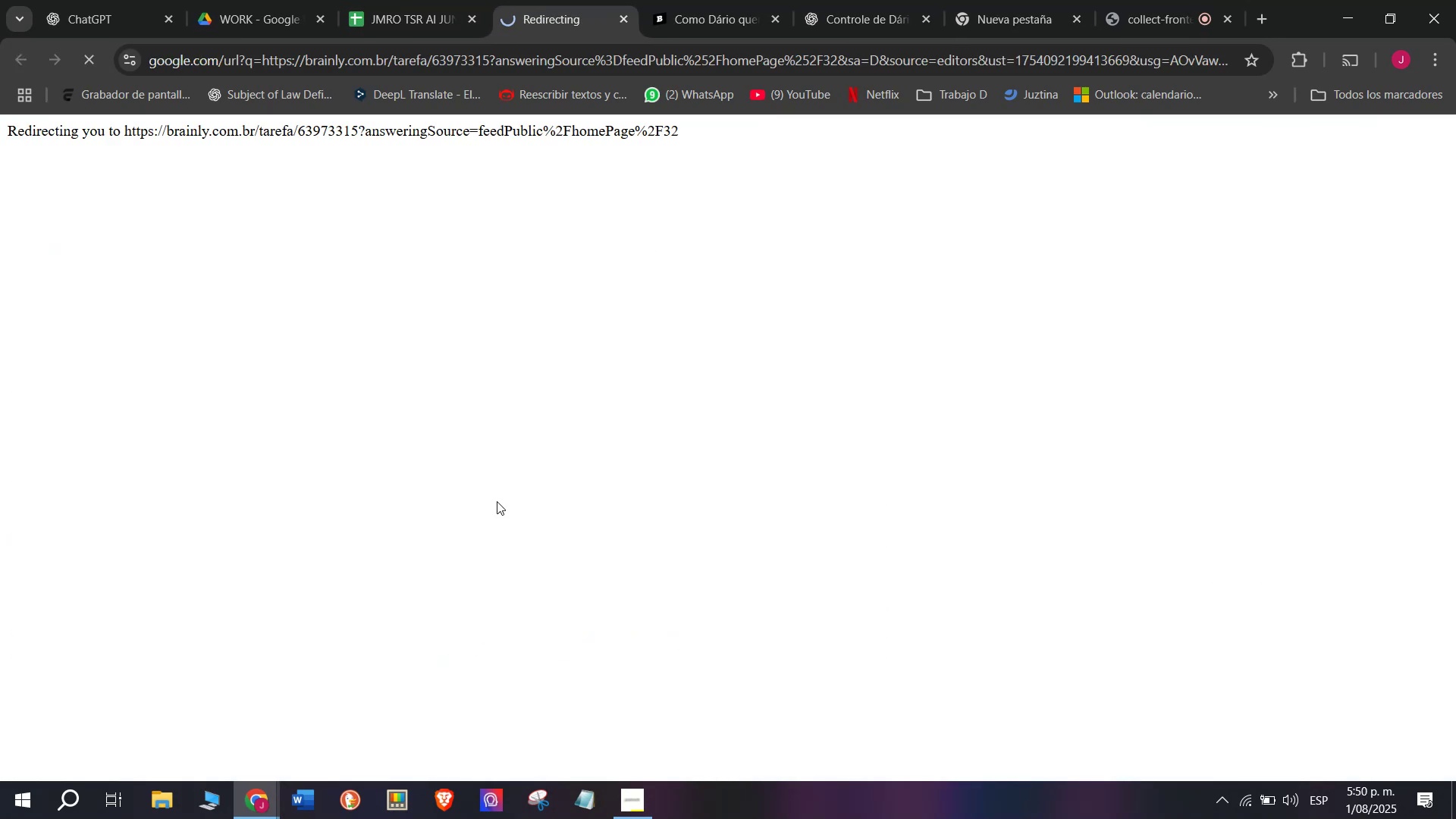 
left_click([744, 0])
 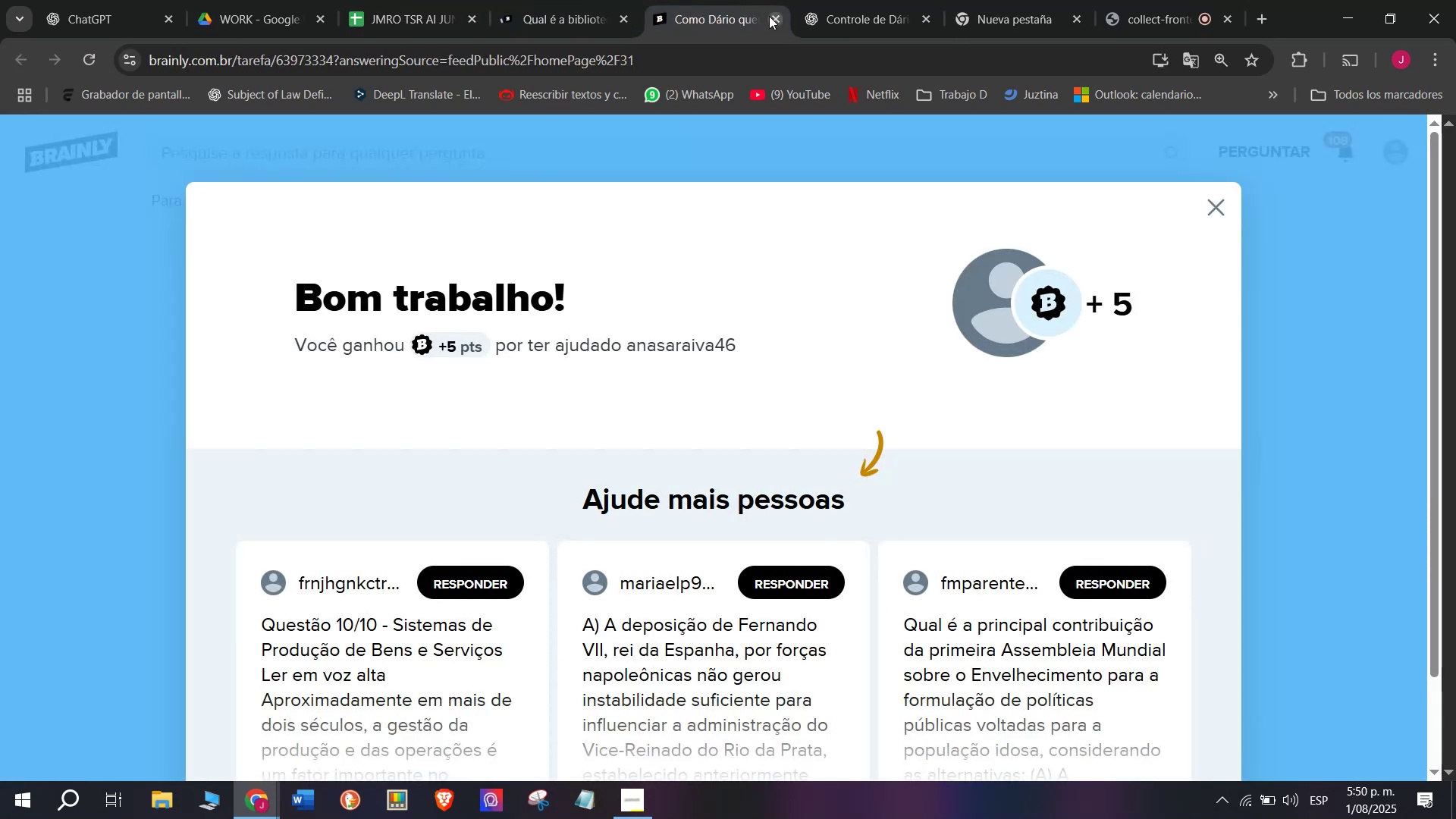 
left_click([769, 16])
 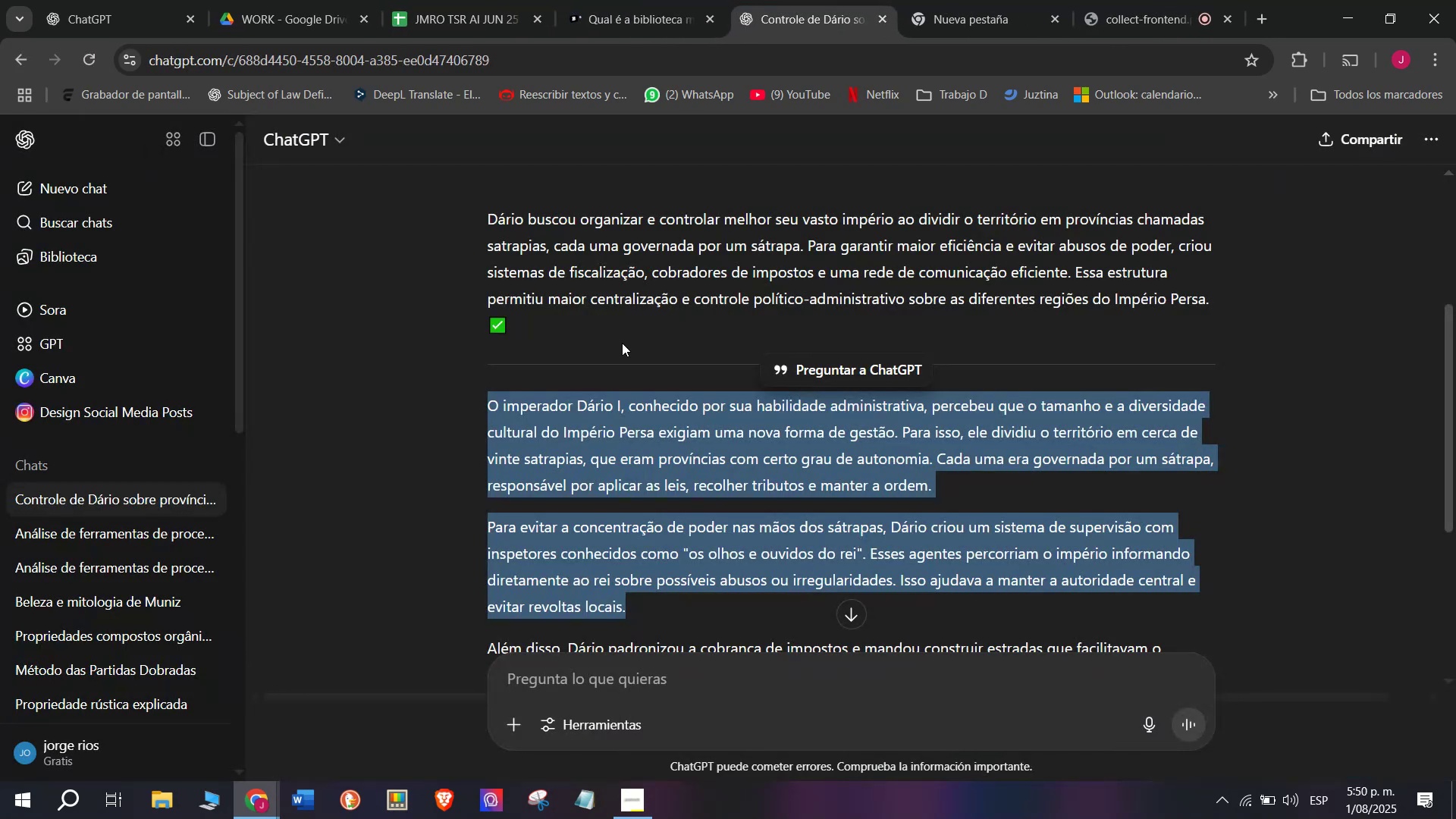 
scroll: coordinate [601, 372], scroll_direction: down, amount: 2.0
 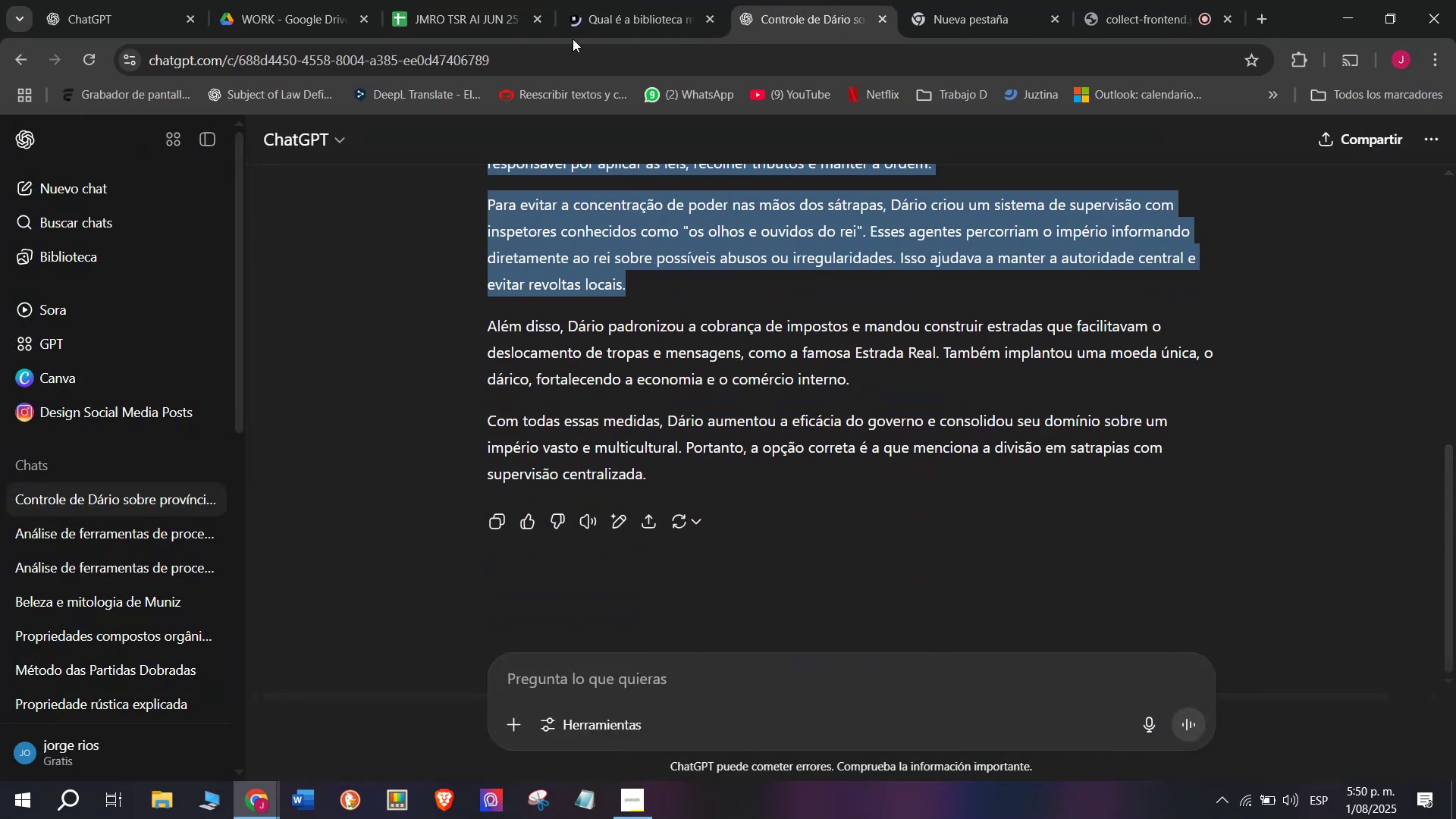 
left_click([630, 0])
 